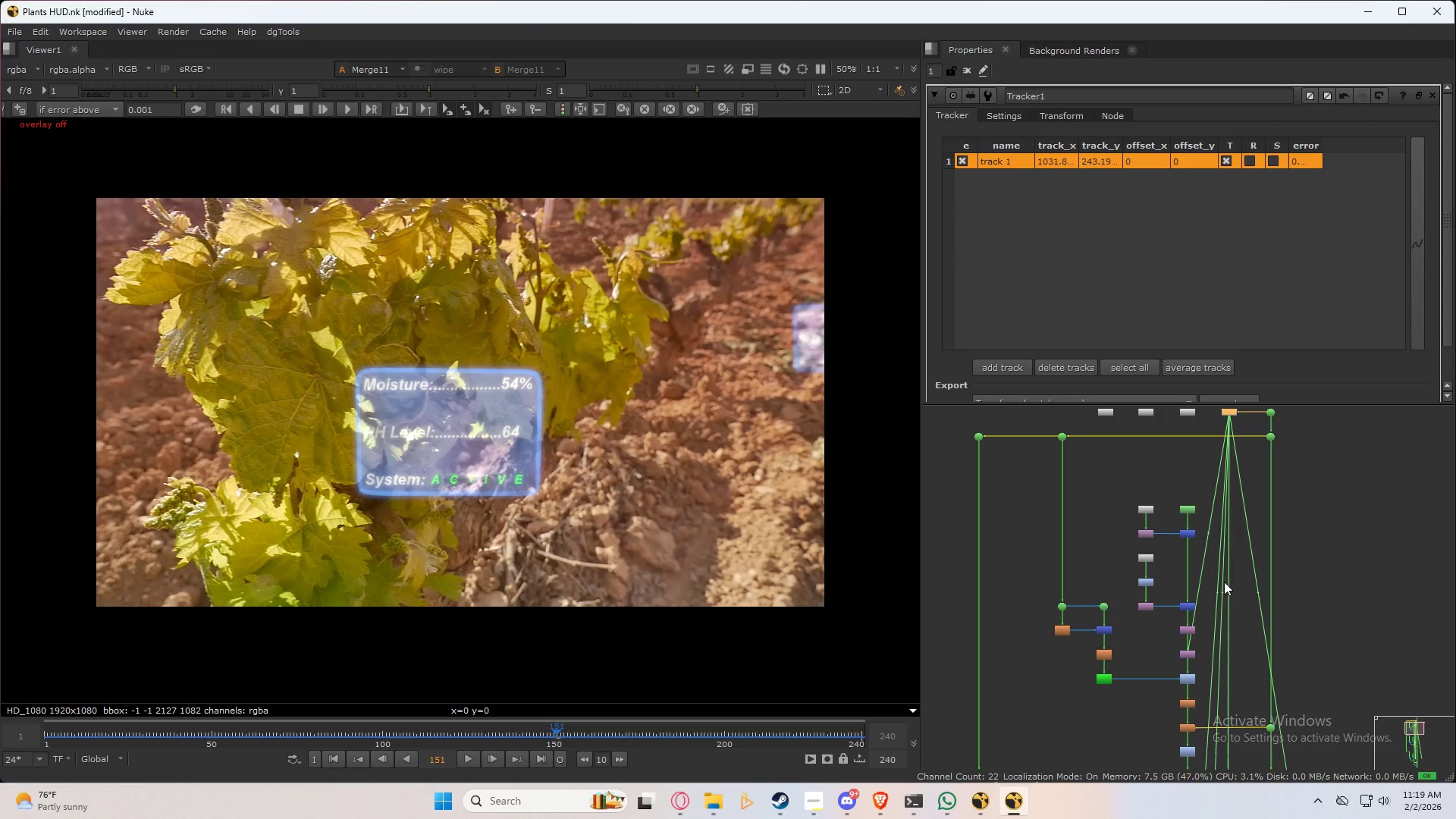 
scroll: coordinate [1277, 560], scroll_direction: down, amount: 6.0
 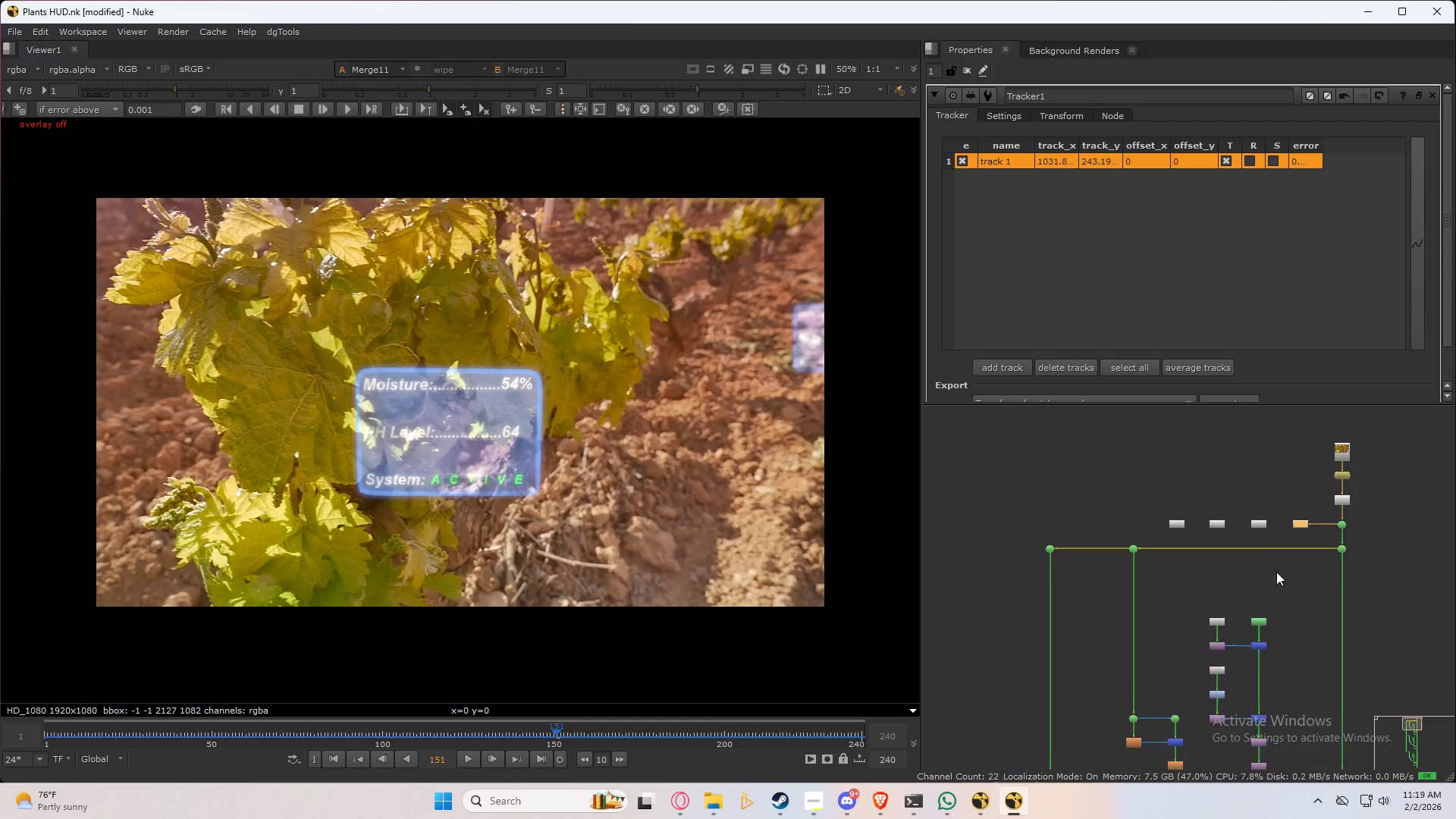 
key(Alt+AltLeft)
 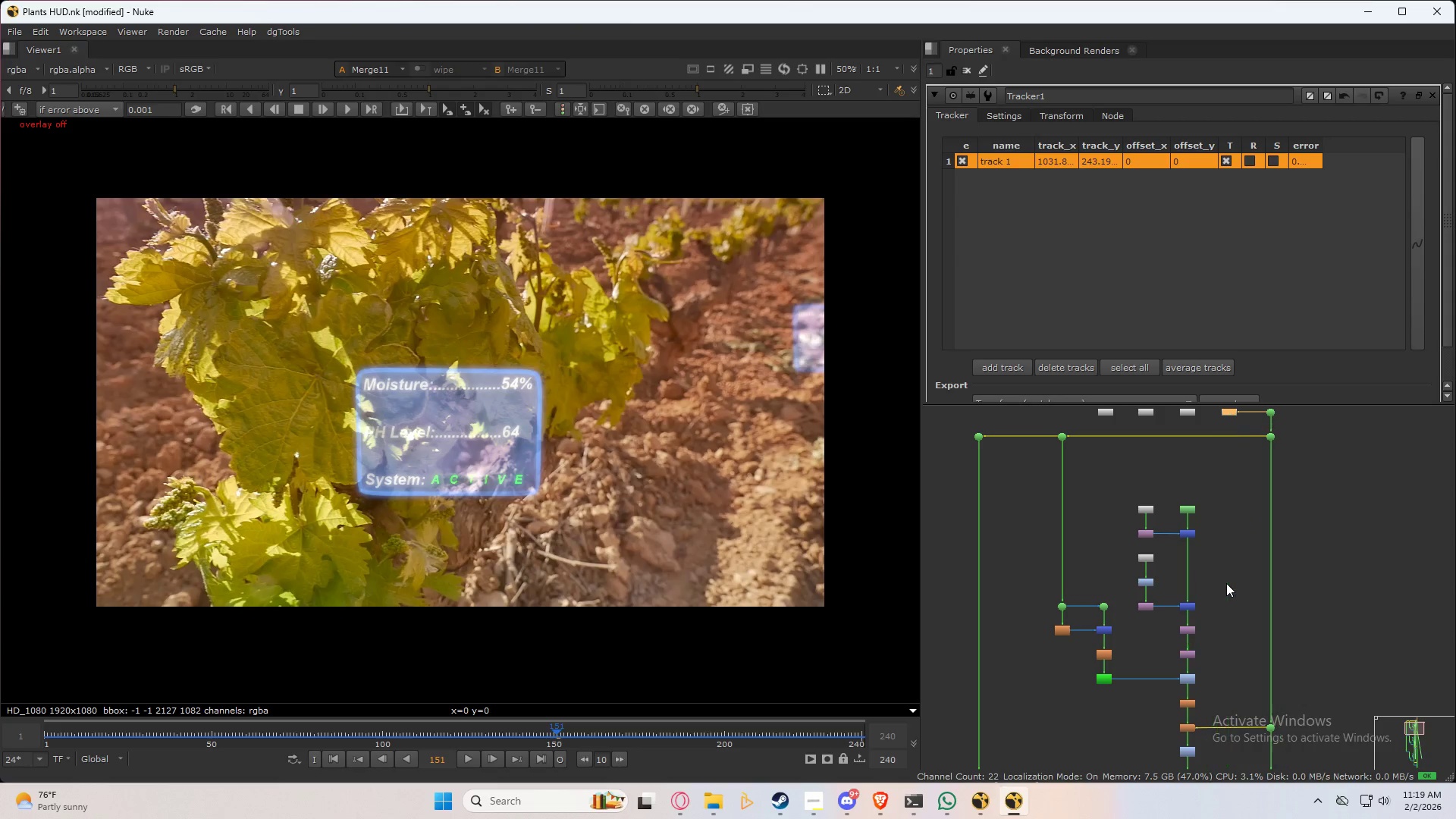 
key(Alt+E)
 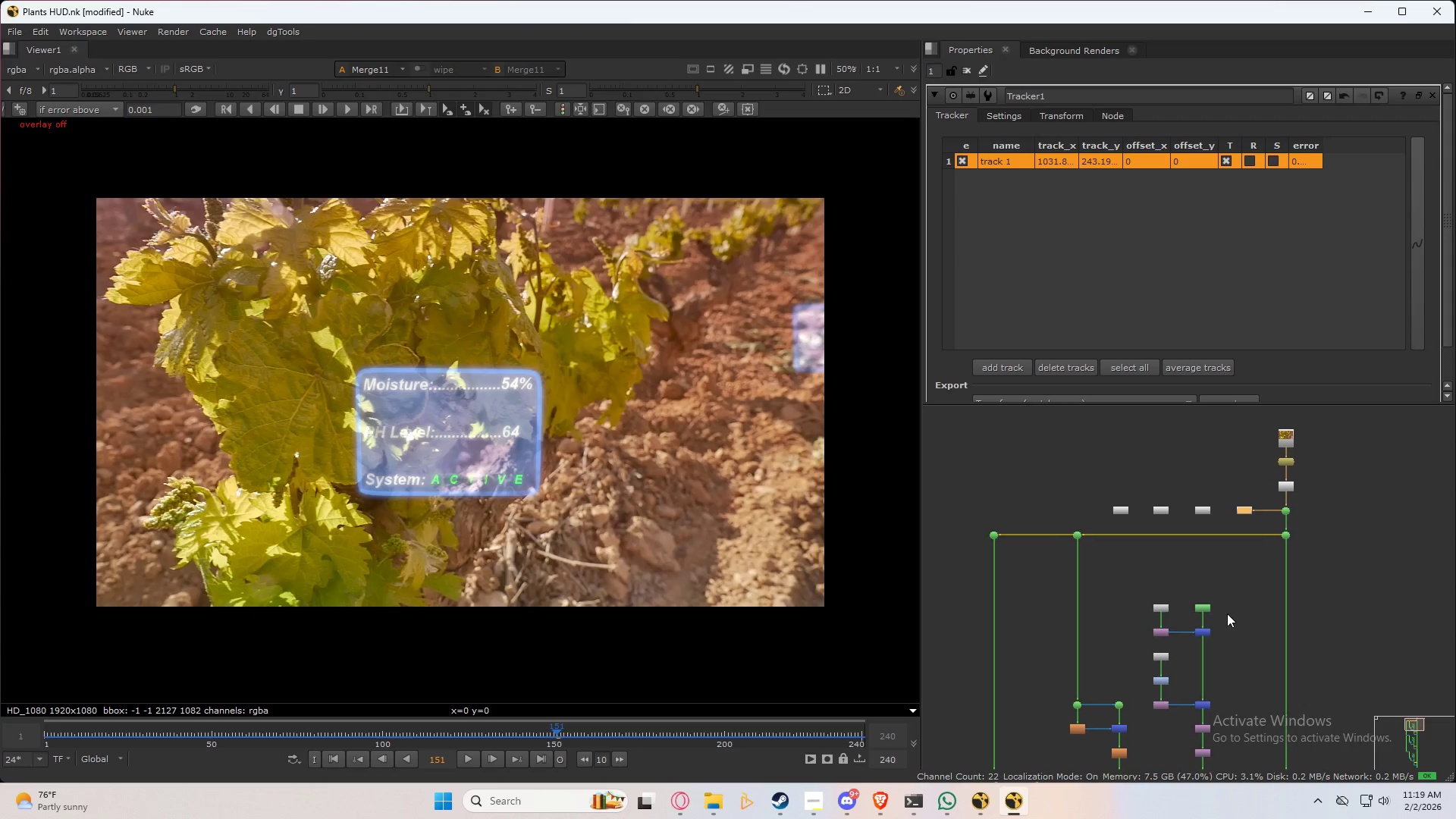 
double_click([1200, 497])
 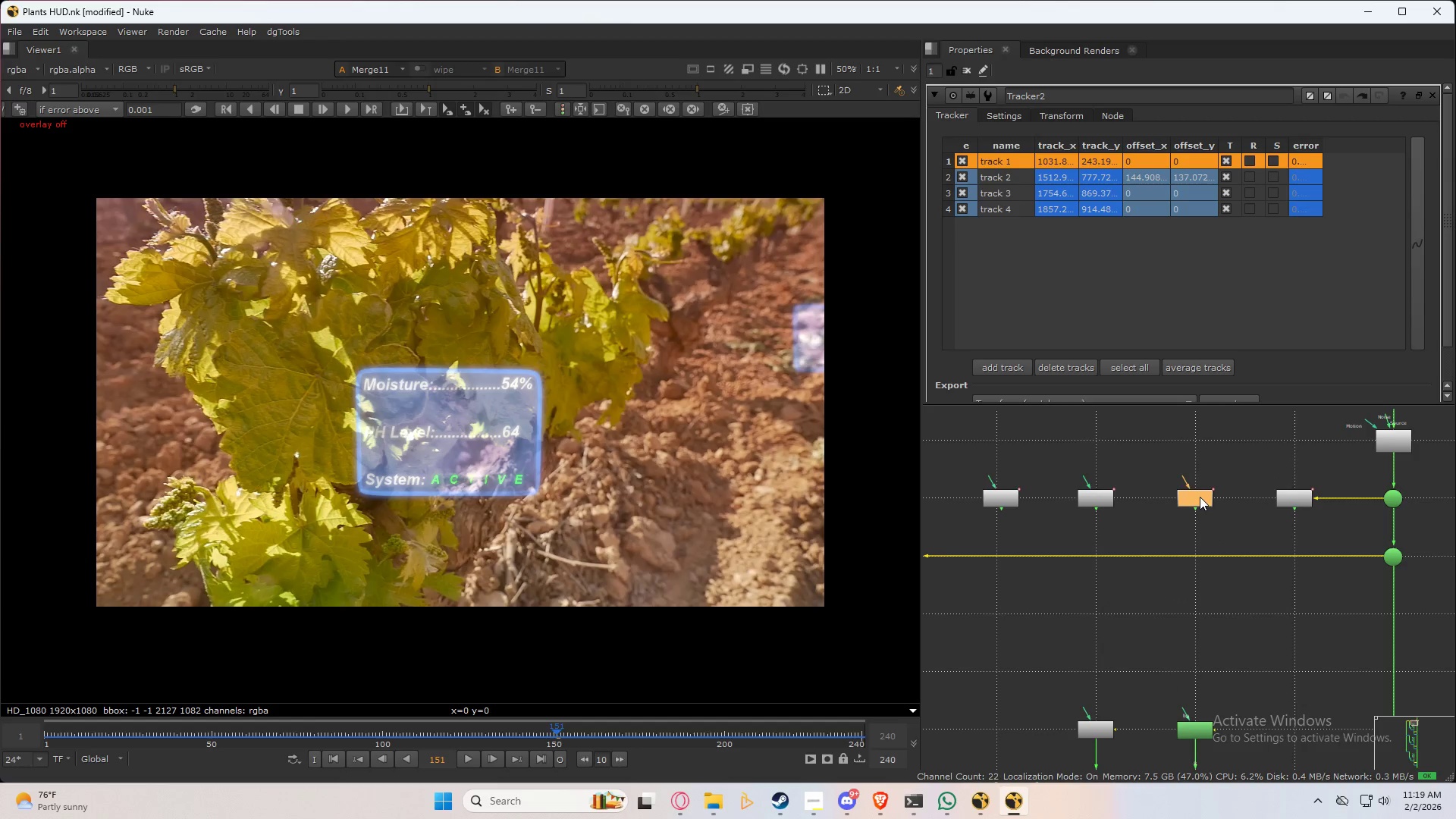 
scroll: coordinate [1203, 508], scroll_direction: up, amount: 5.0
 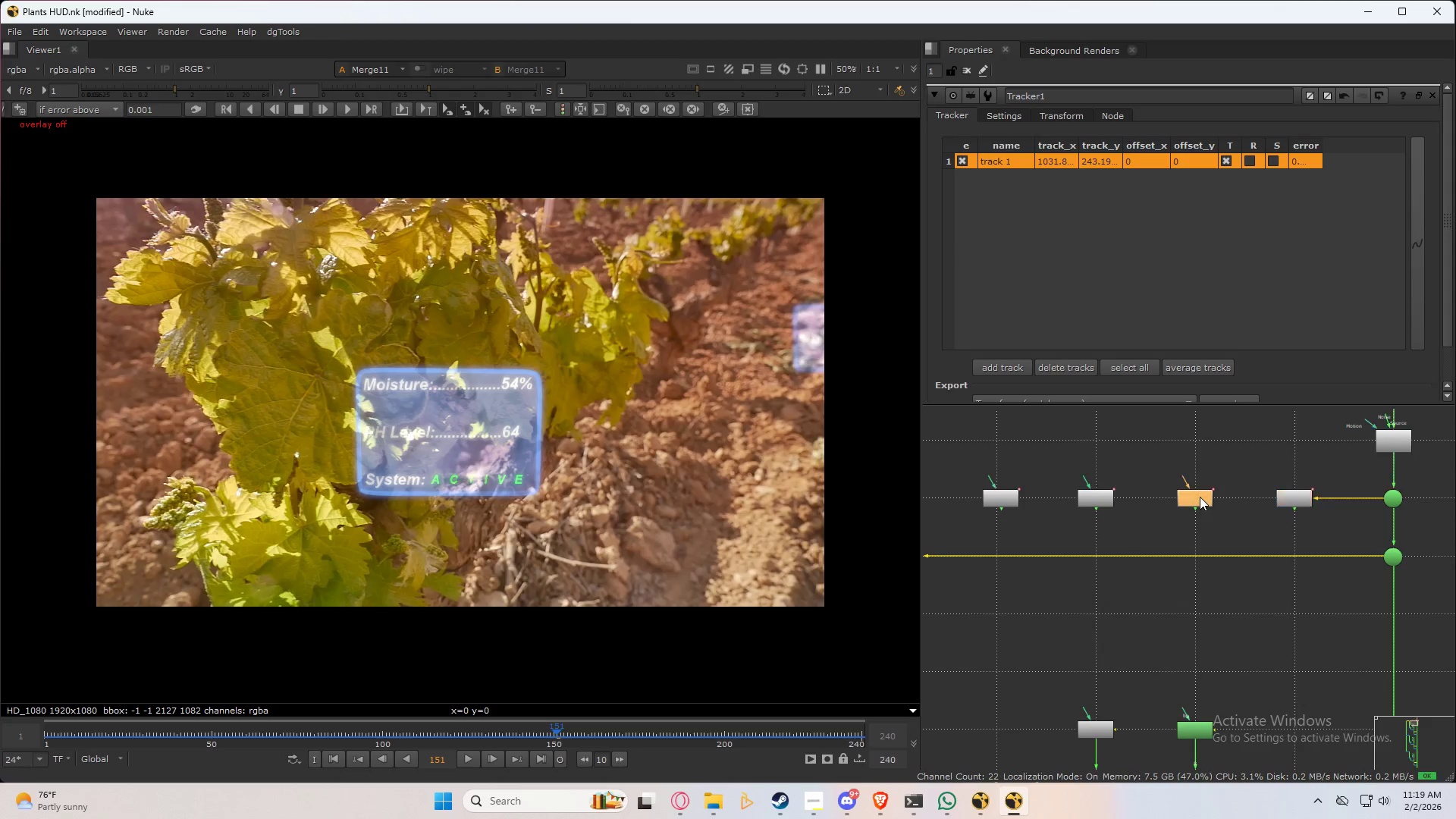 
triple_click([1200, 497])
 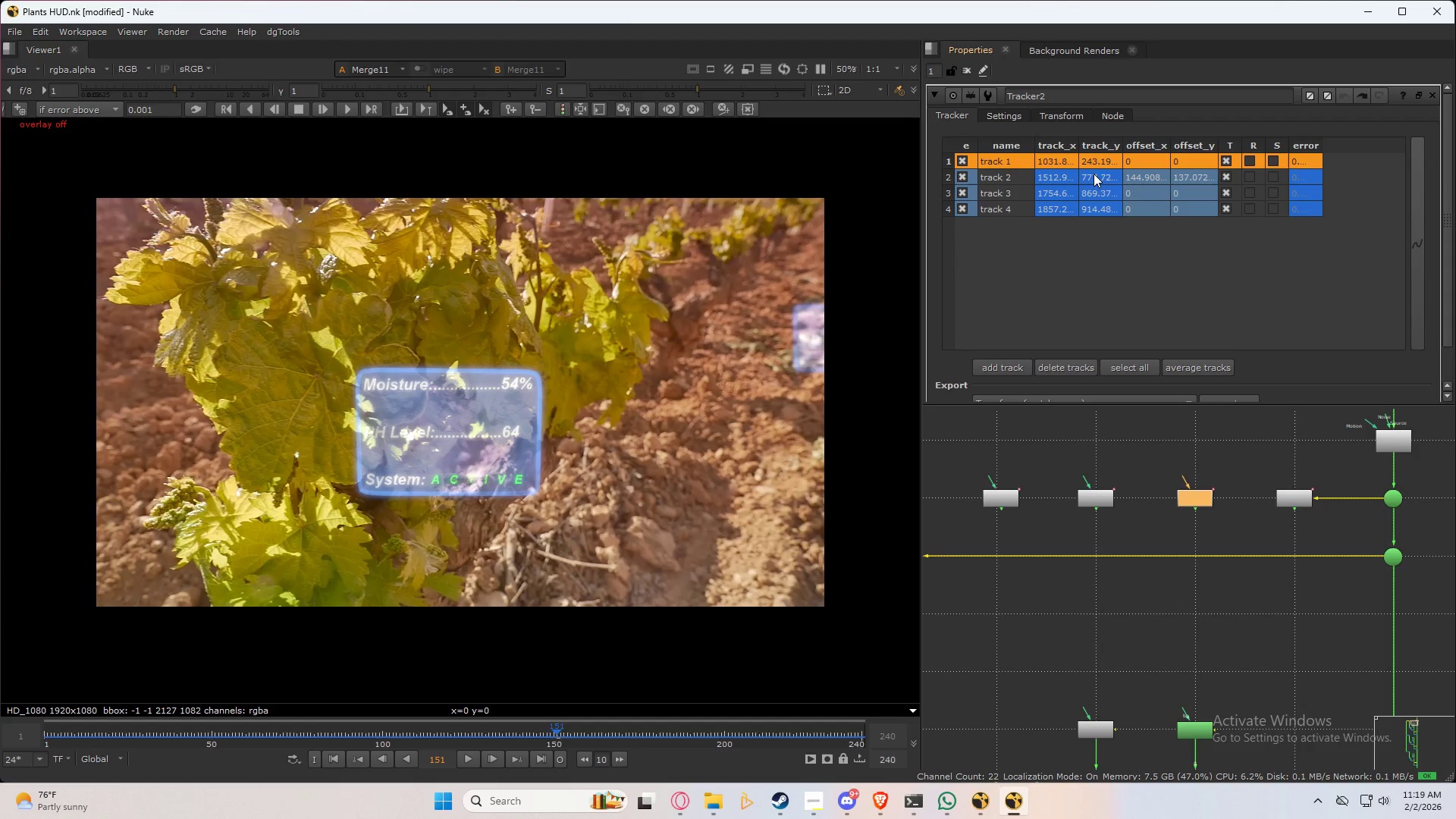 
hold_key(key=ControlLeft, duration=0.94)
left_click([1100, 195])
 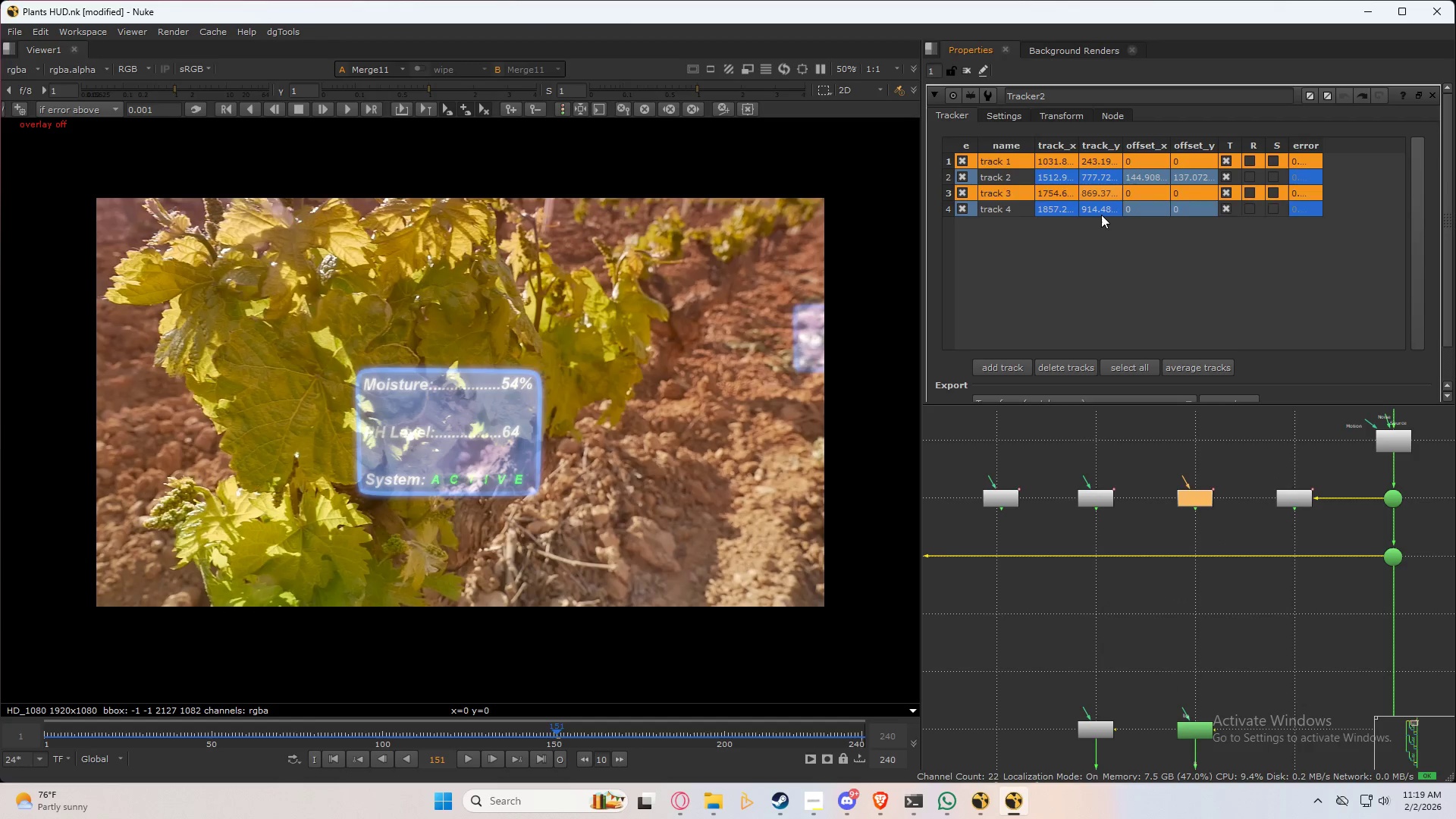 
double_click([1101, 215])
 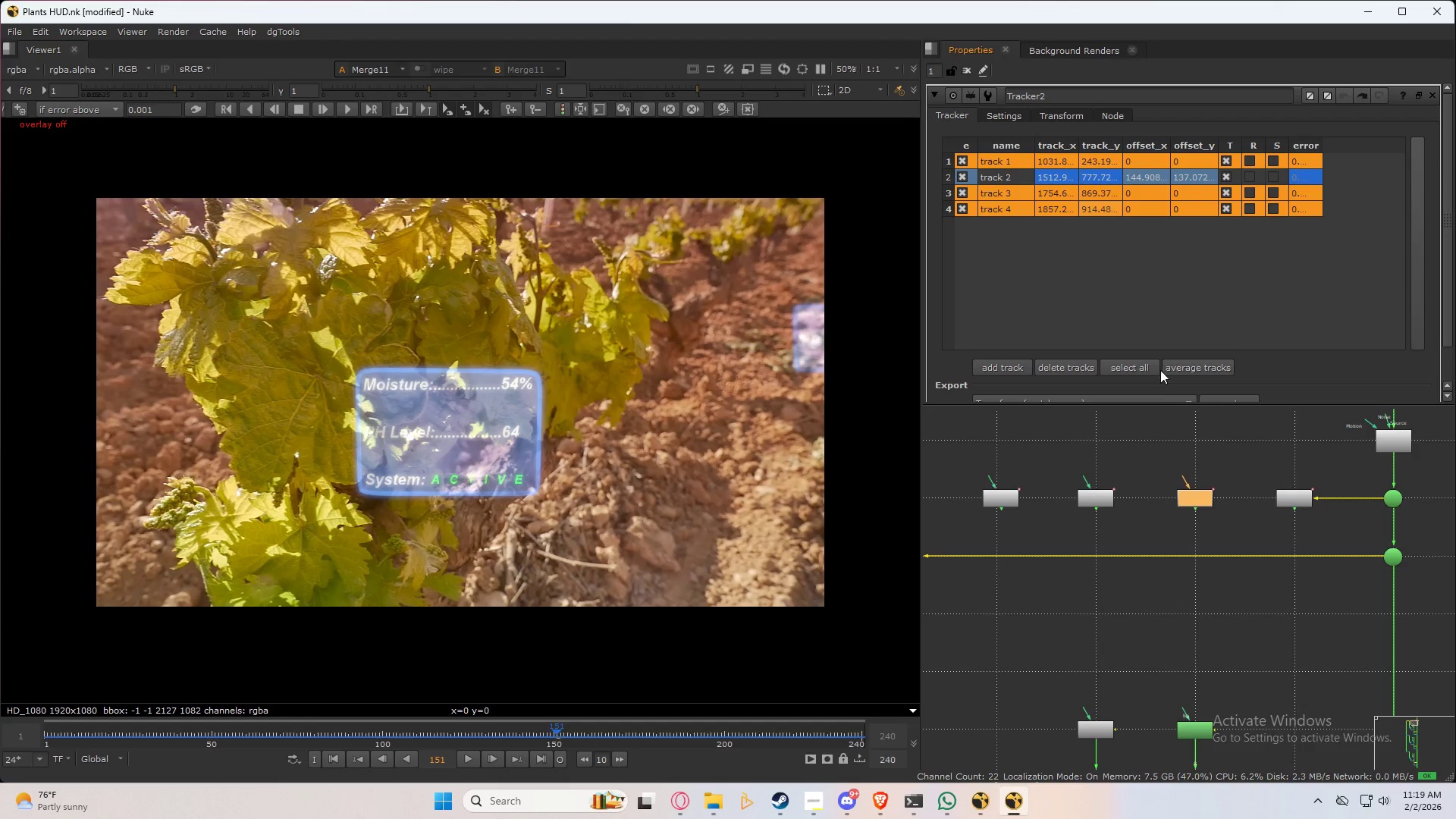 
left_click([1075, 322])
 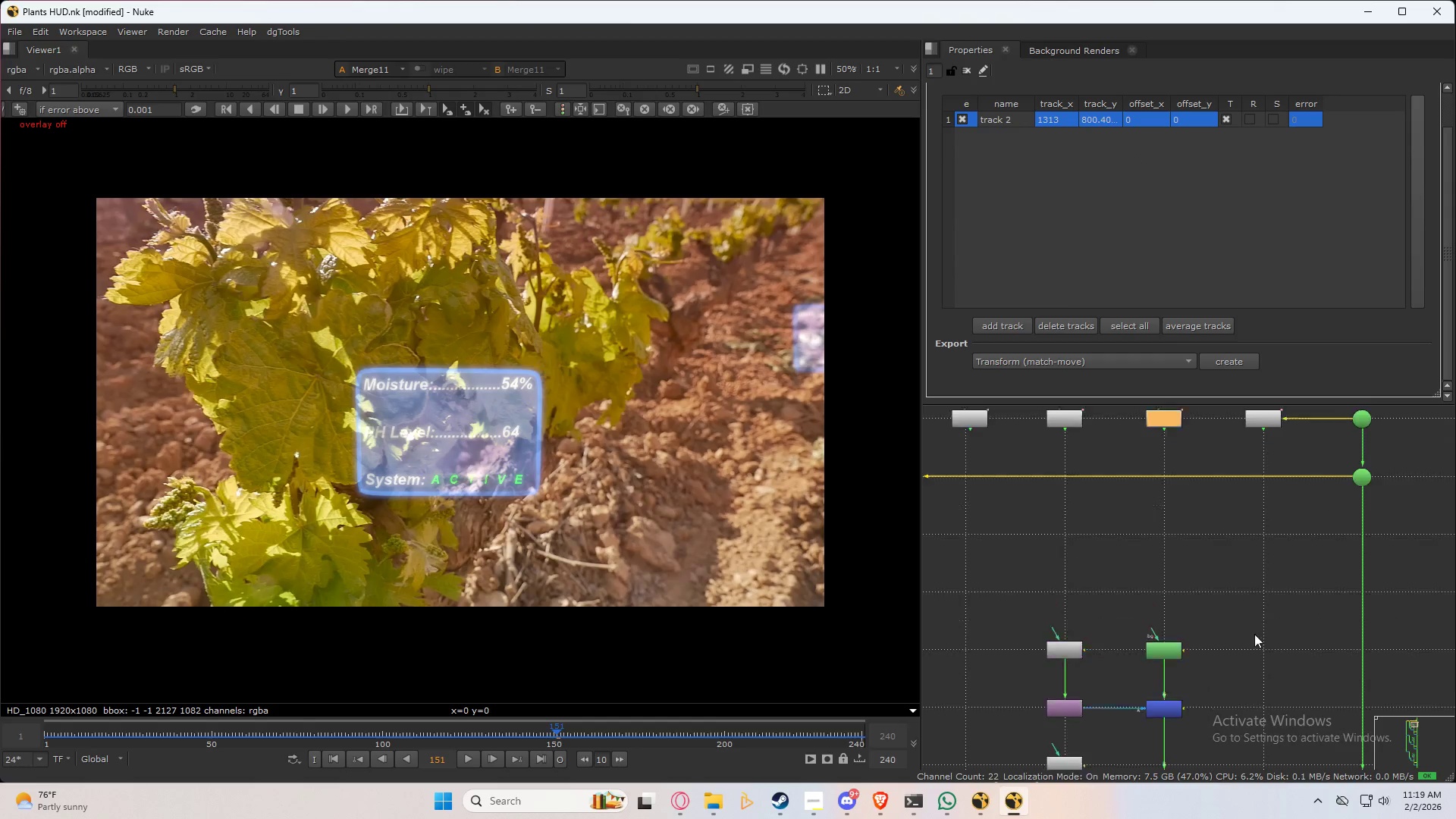 
scroll: coordinate [1176, 328], scroll_direction: down, amount: 2.0
 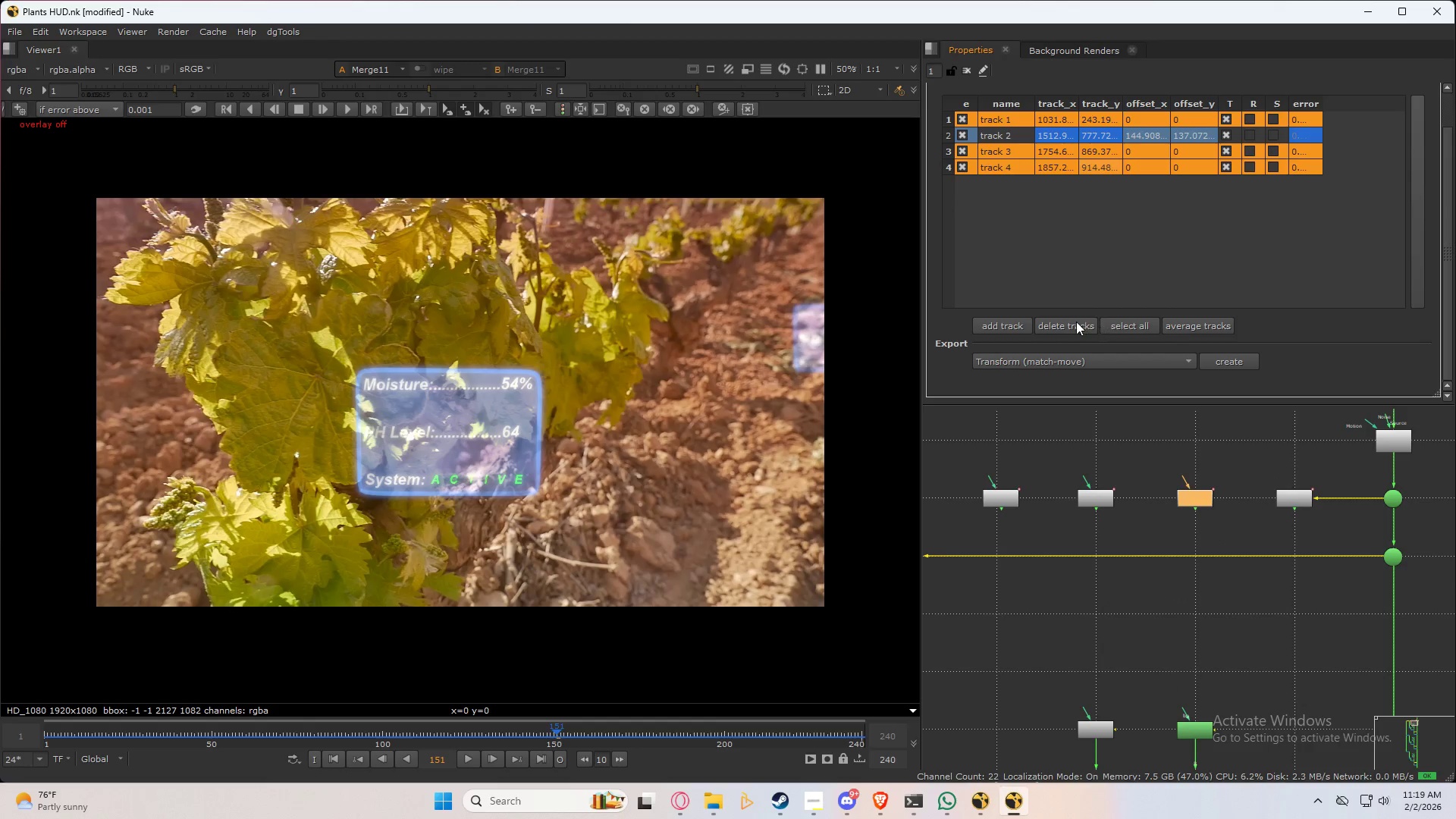 
wait(5.35)
 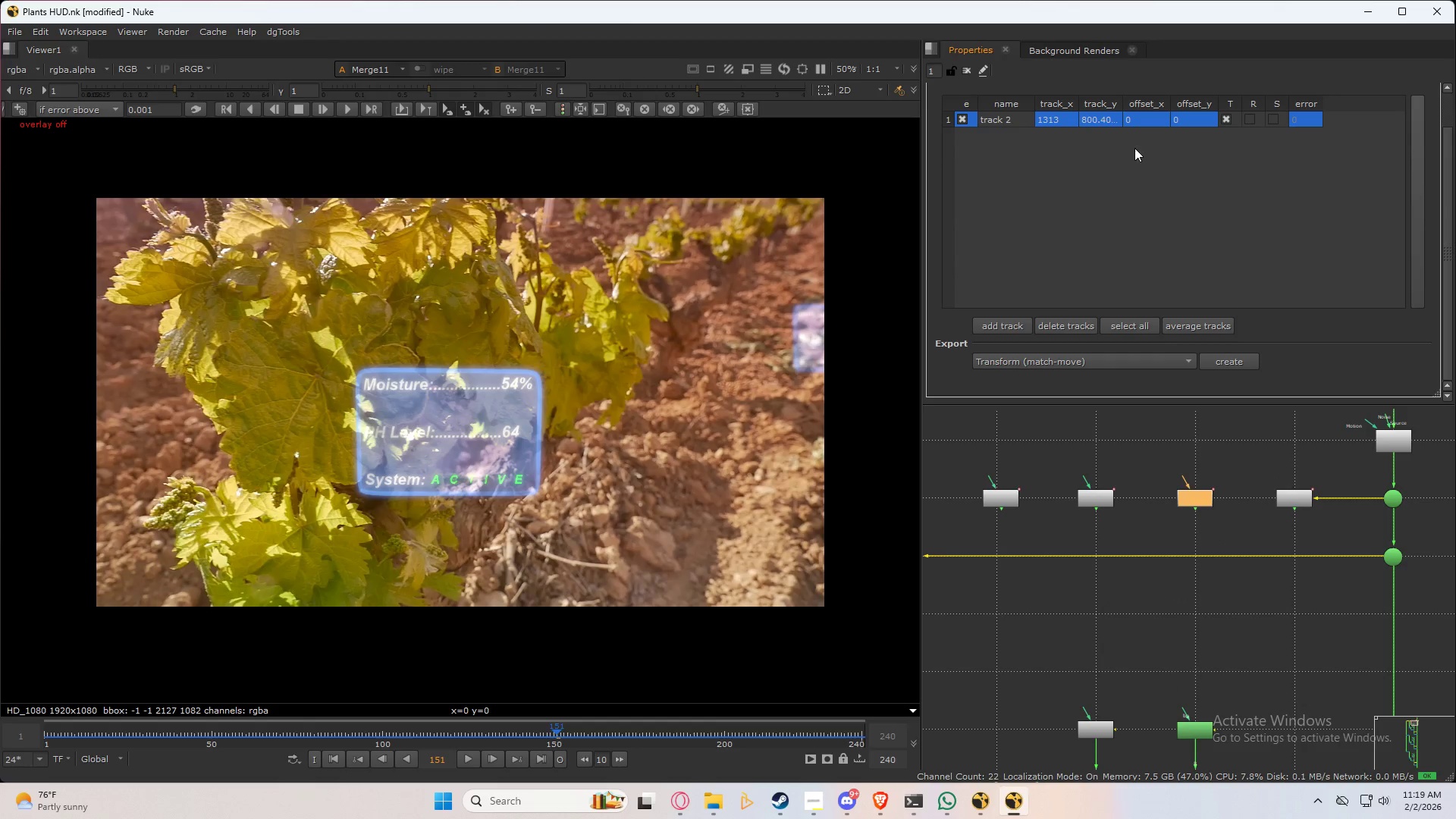 
left_click([1138, 123])
 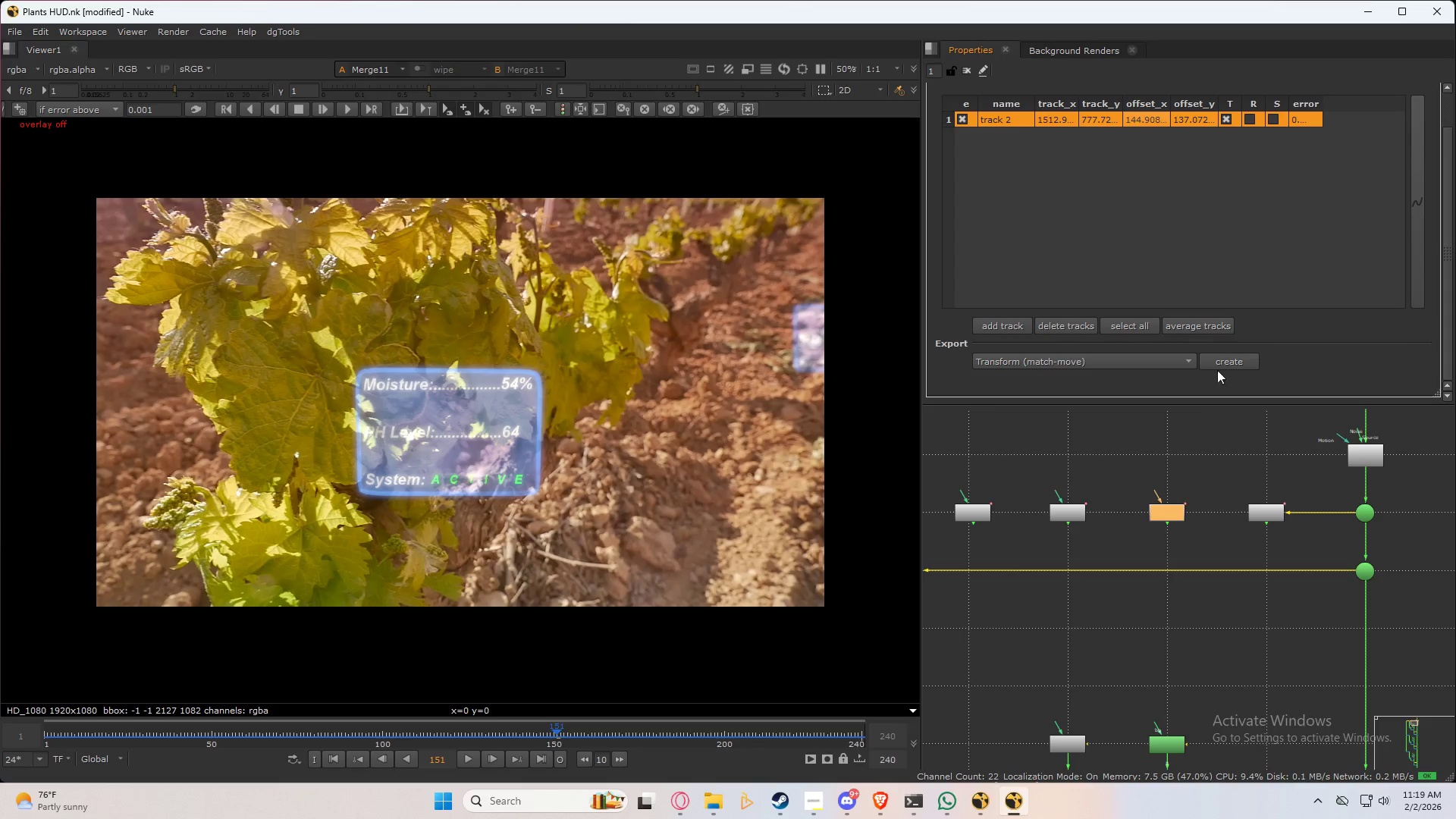 
left_click([1227, 357])
 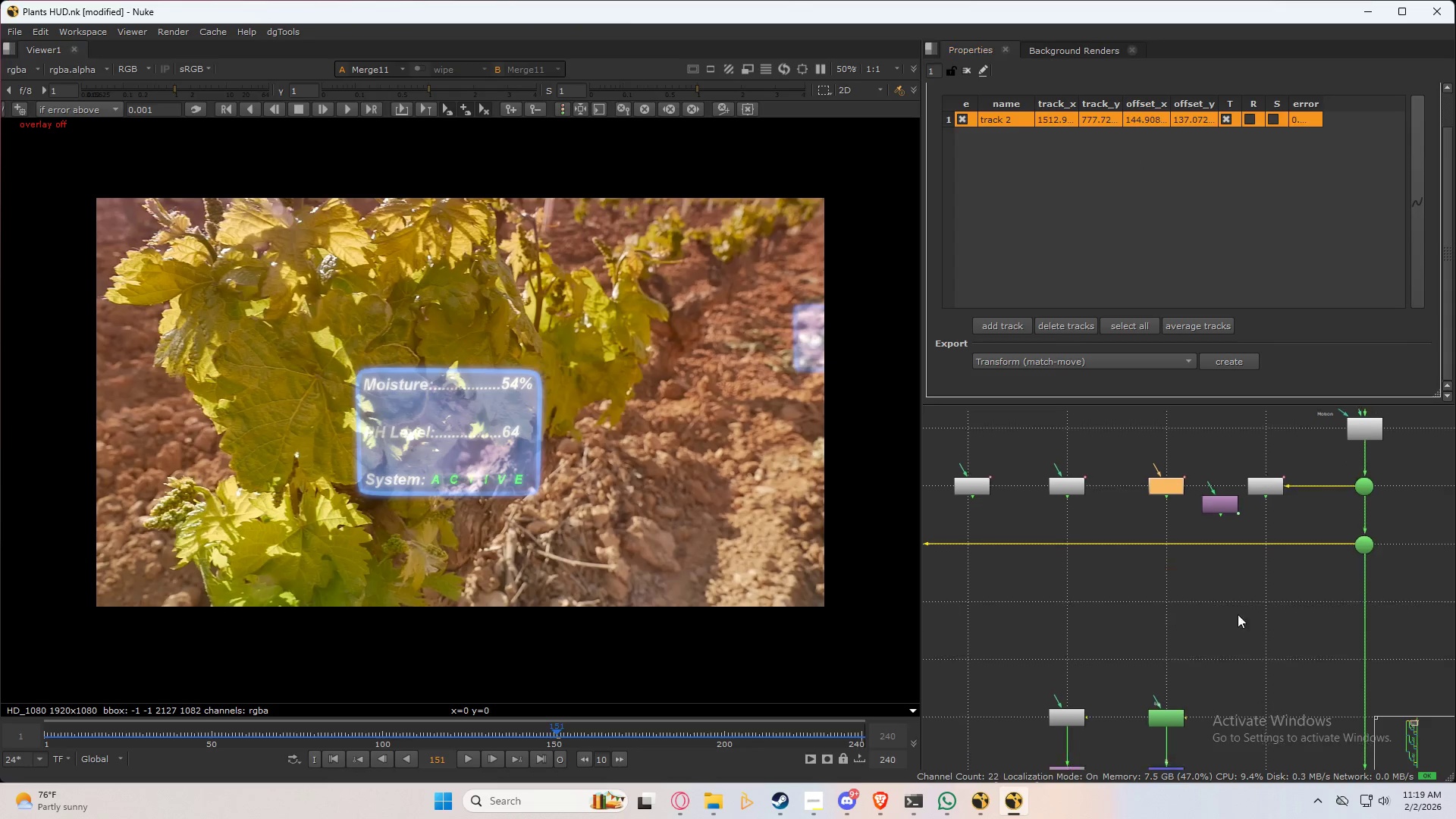 
scroll: coordinate [1224, 538], scroll_direction: down, amount: 8.0
 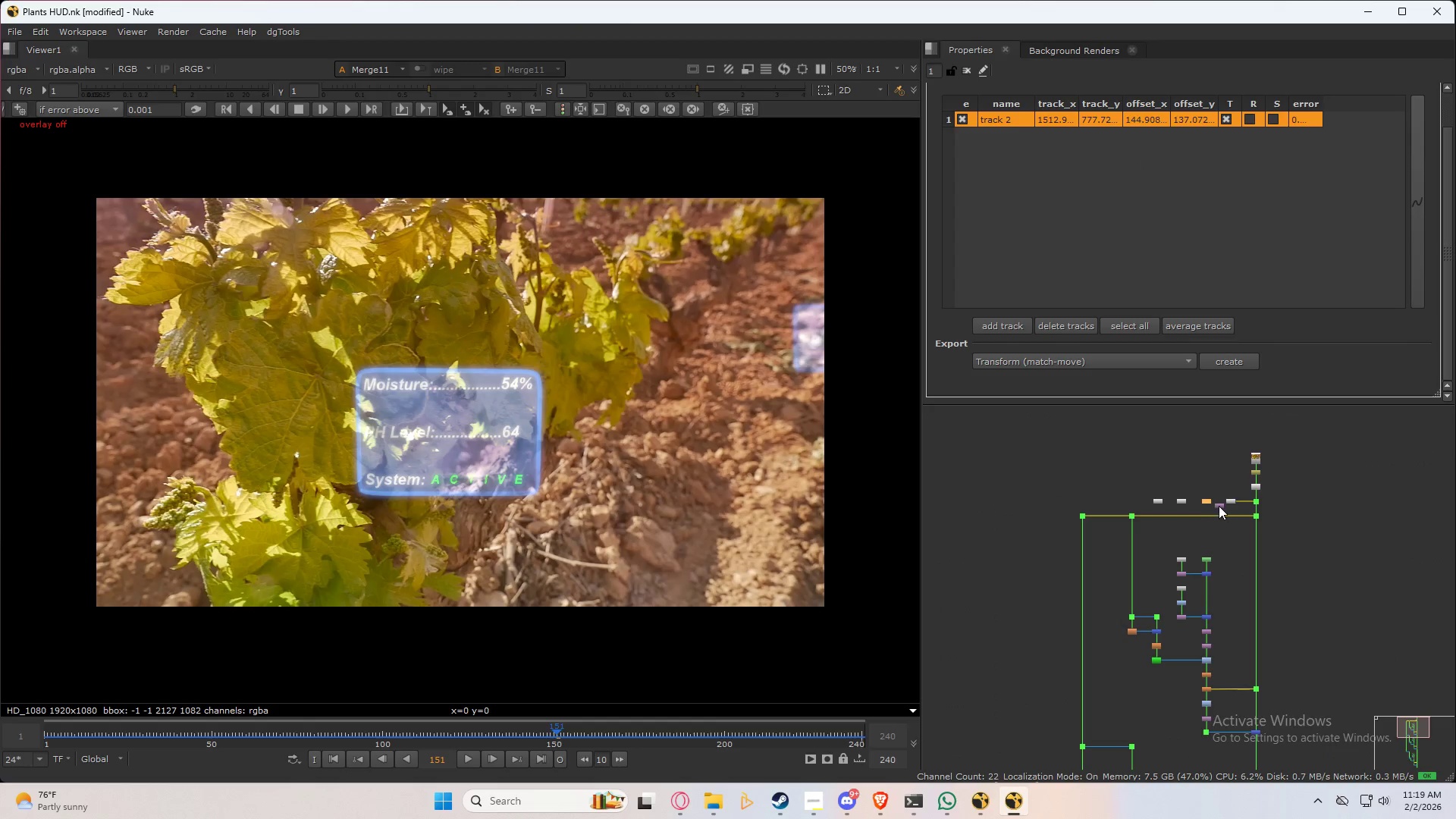 
left_click_drag(start_coordinate=[1219, 504], to_coordinate=[1178, 752])
 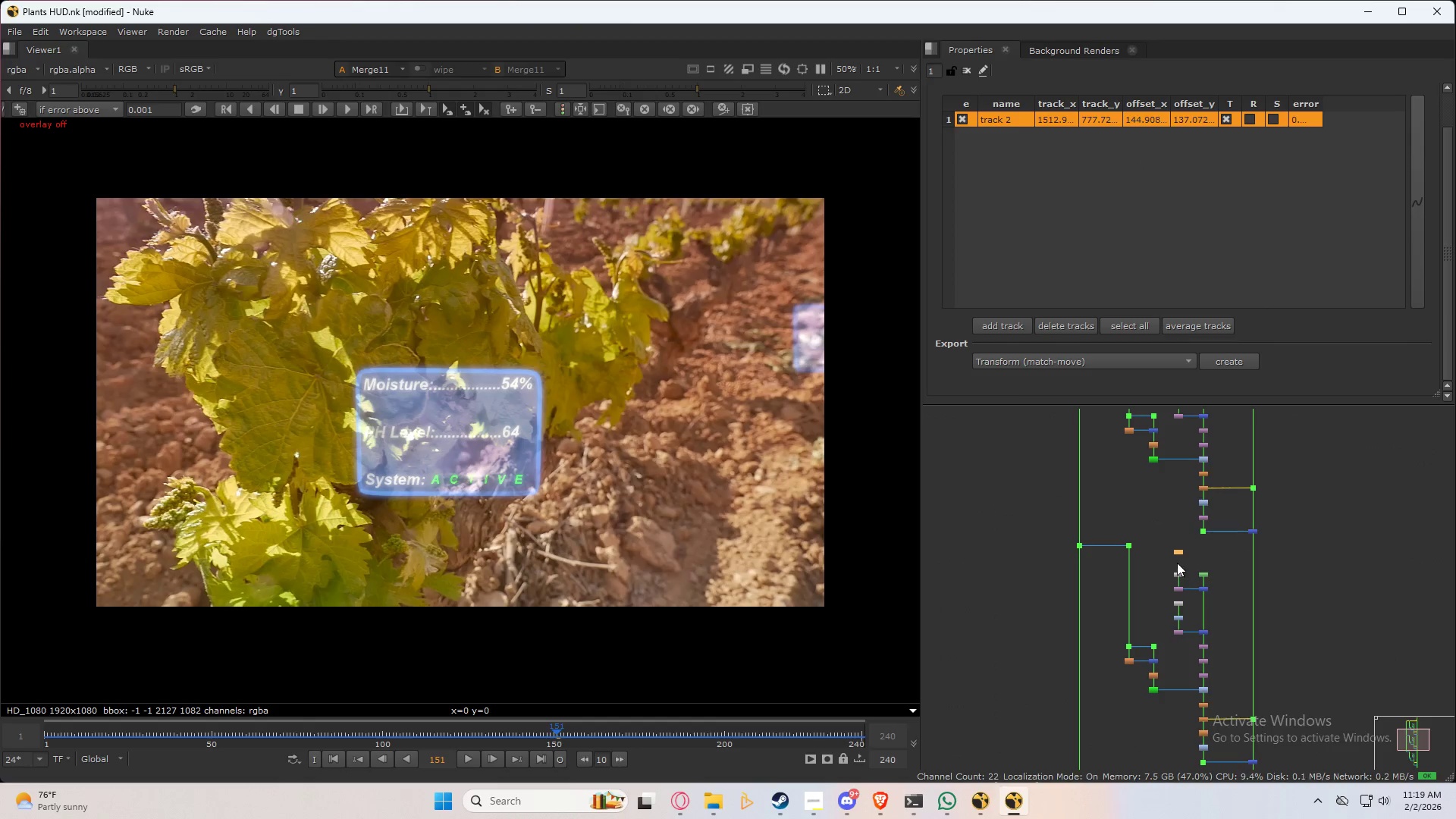 
left_click_drag(start_coordinate=[1178, 551], to_coordinate=[1231, 725])
 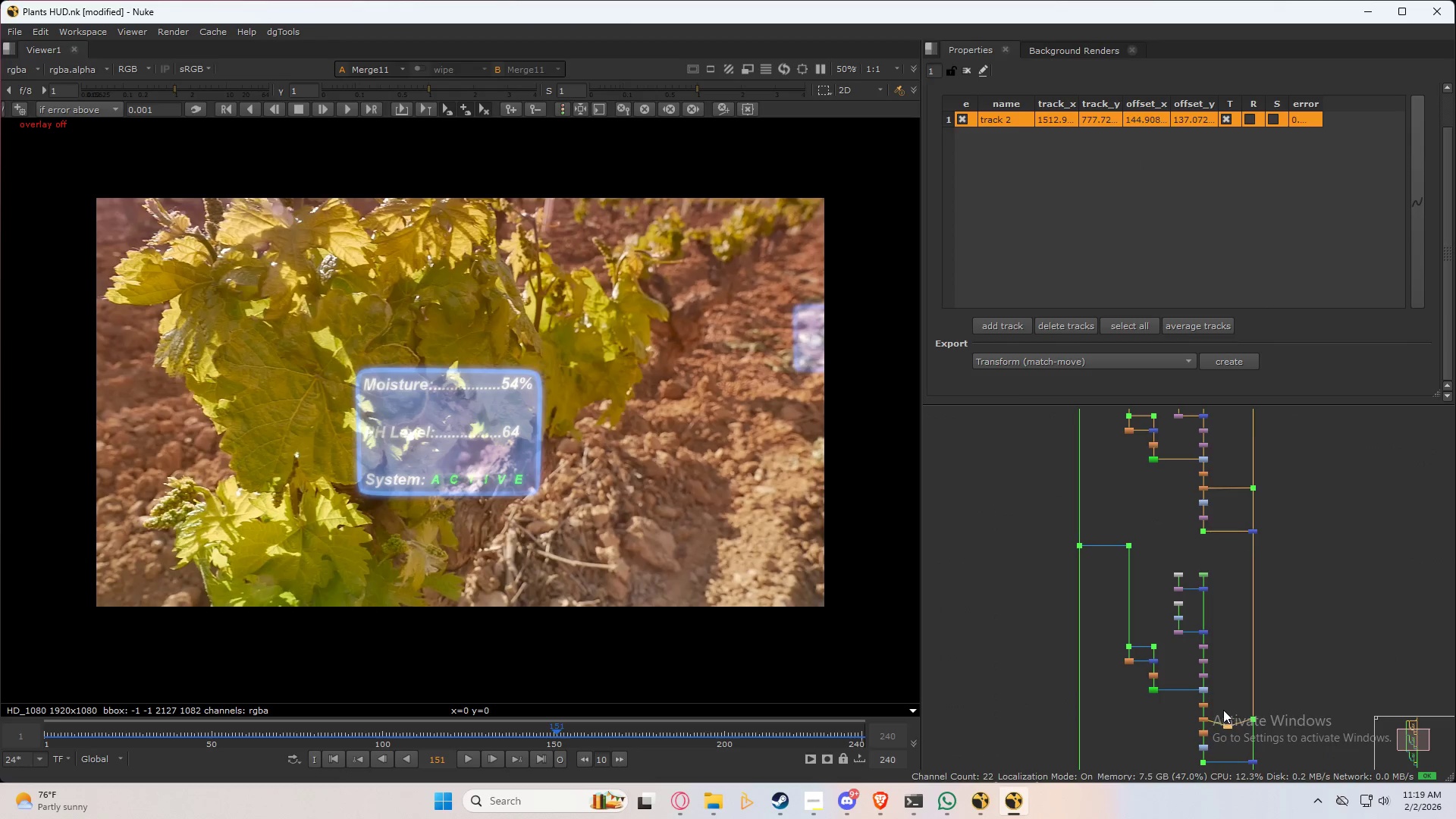 
scroll: coordinate [1223, 708], scroll_direction: up, amount: 7.0
 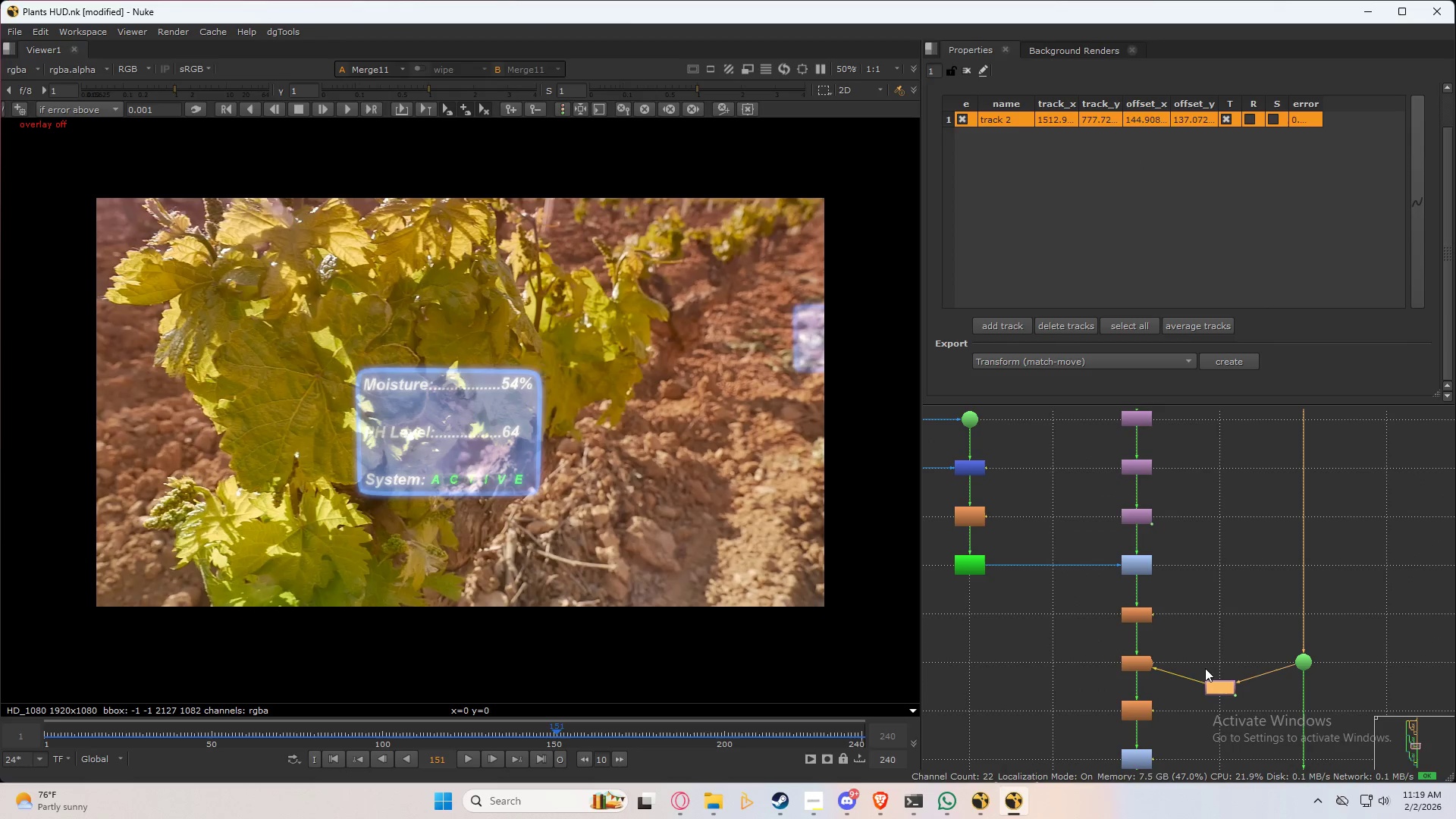 
left_click_drag(start_coordinate=[1219, 686], to_coordinate=[1202, 526])
 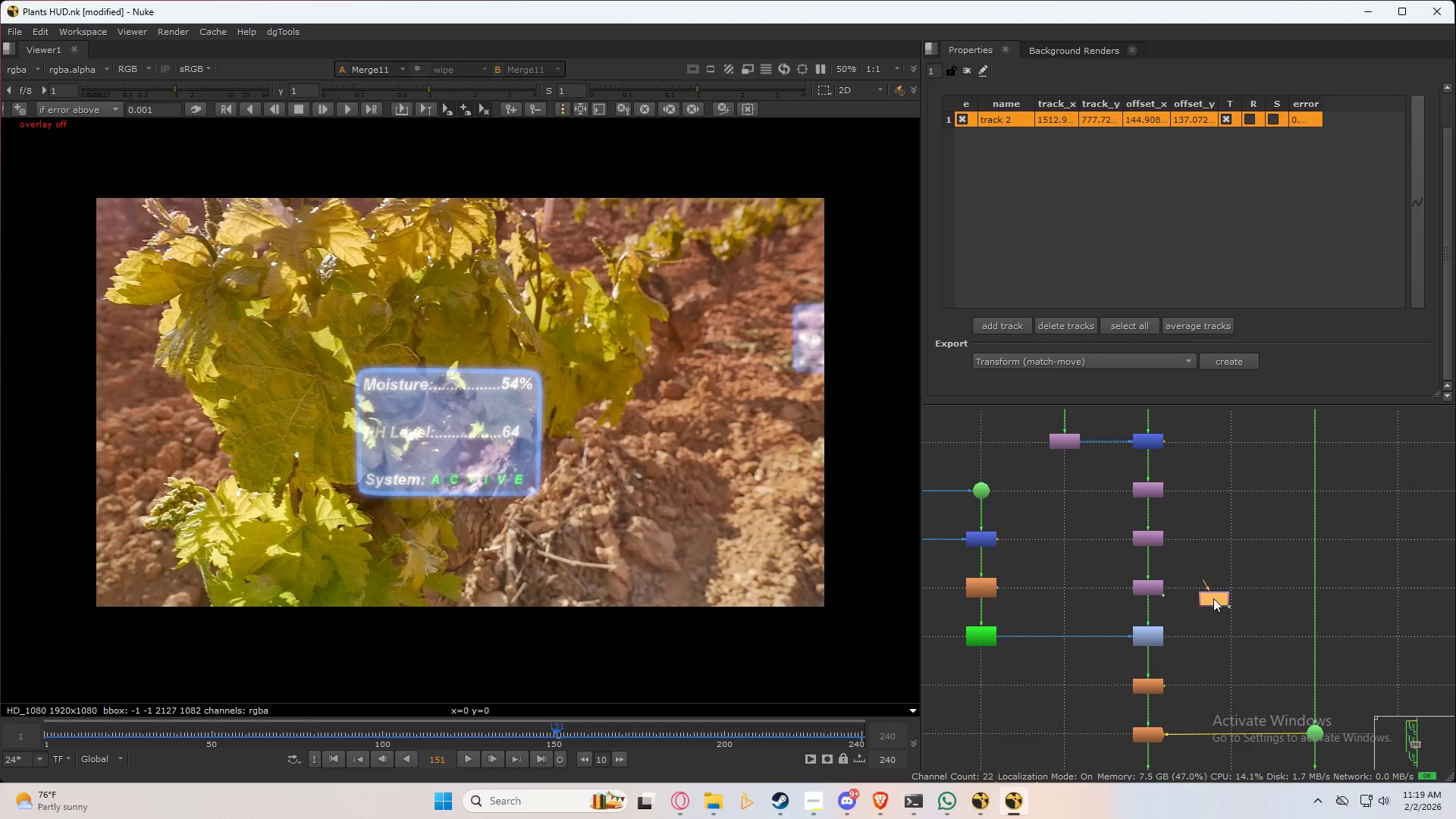 
left_click_drag(start_coordinate=[1212, 604], to_coordinate=[1059, 574])
 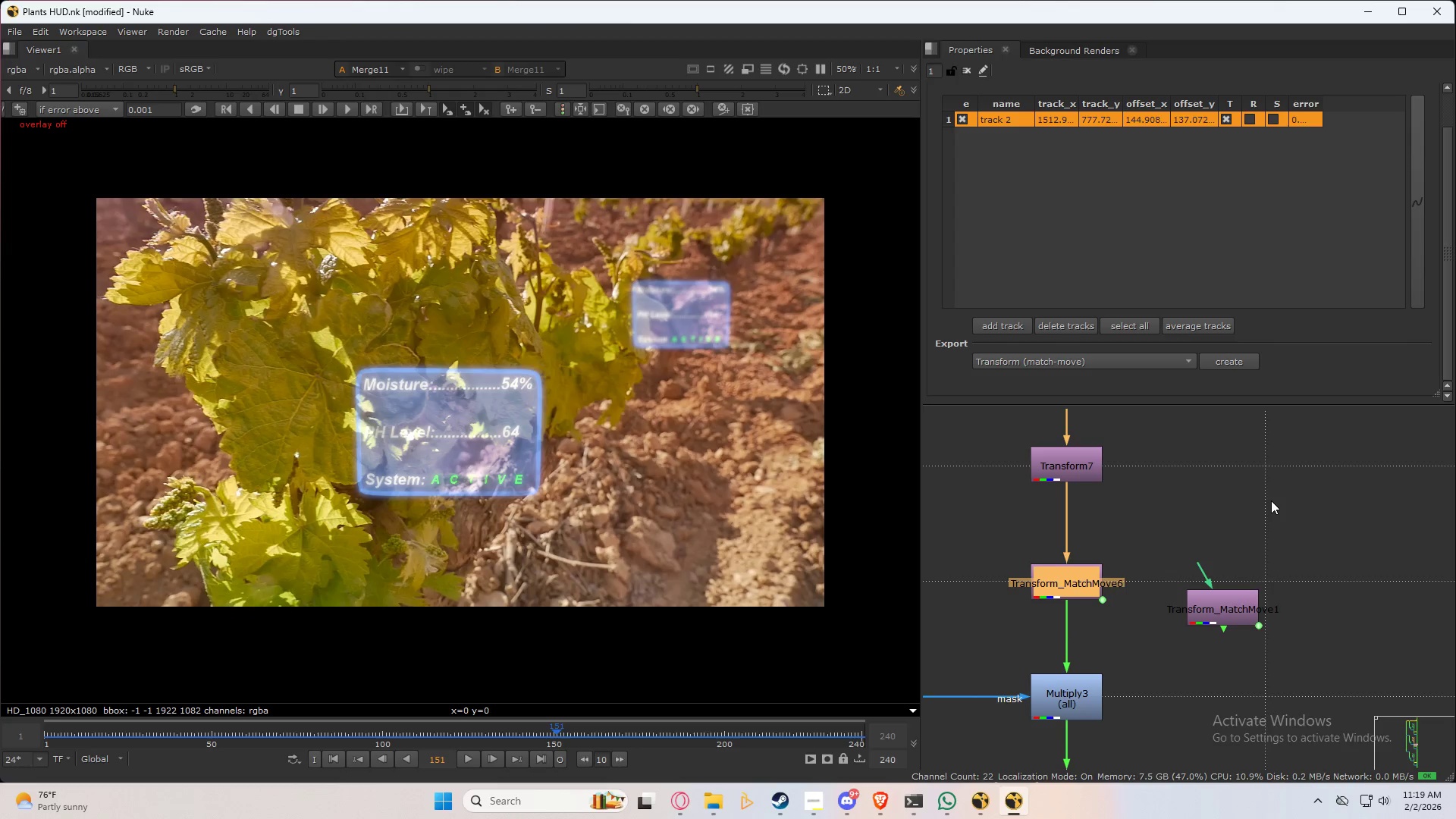 
scroll: coordinate [1208, 592], scroll_direction: up, amount: 5.0
 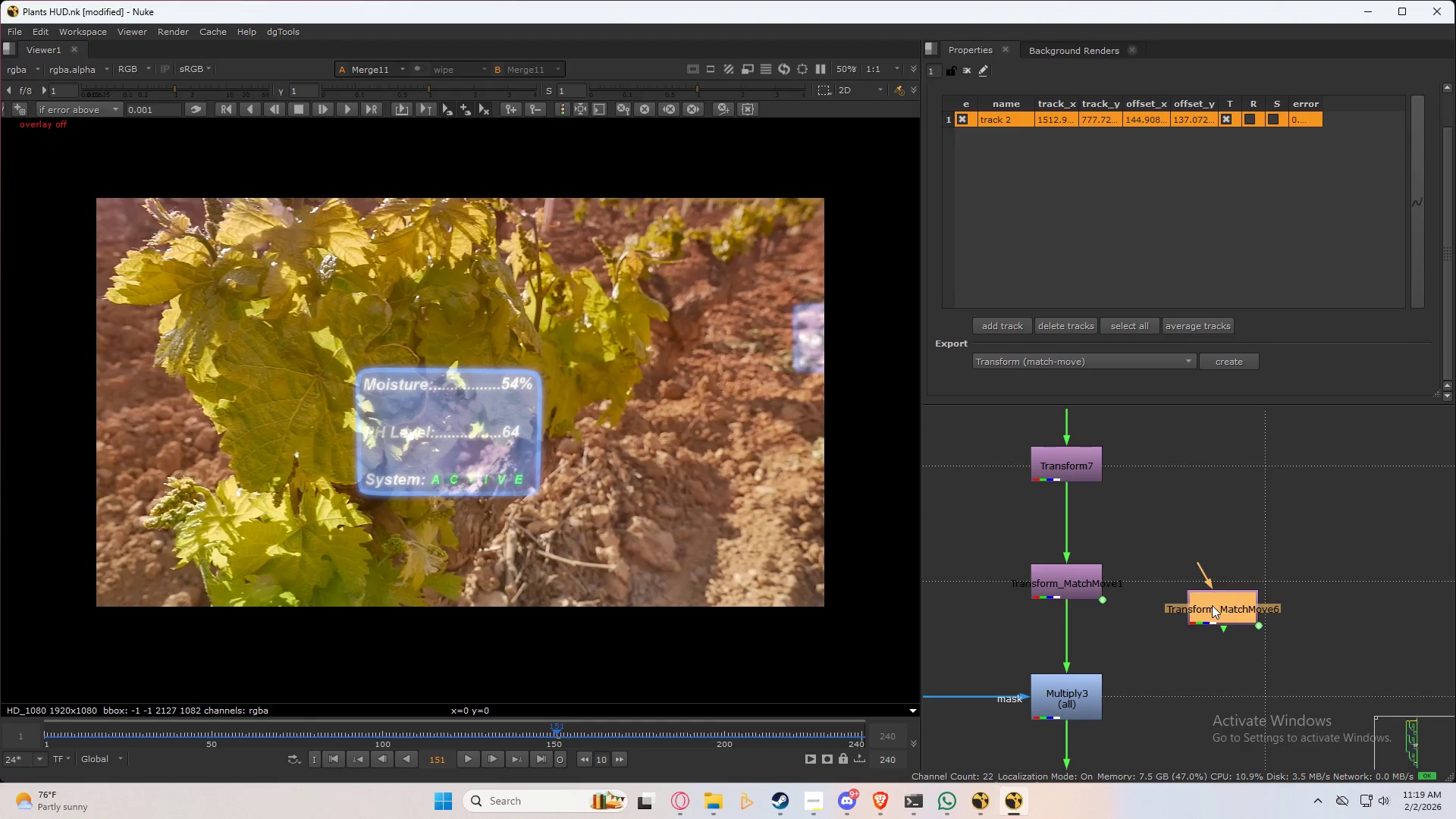 
hold_key(key=ControlLeft, duration=1.06)
 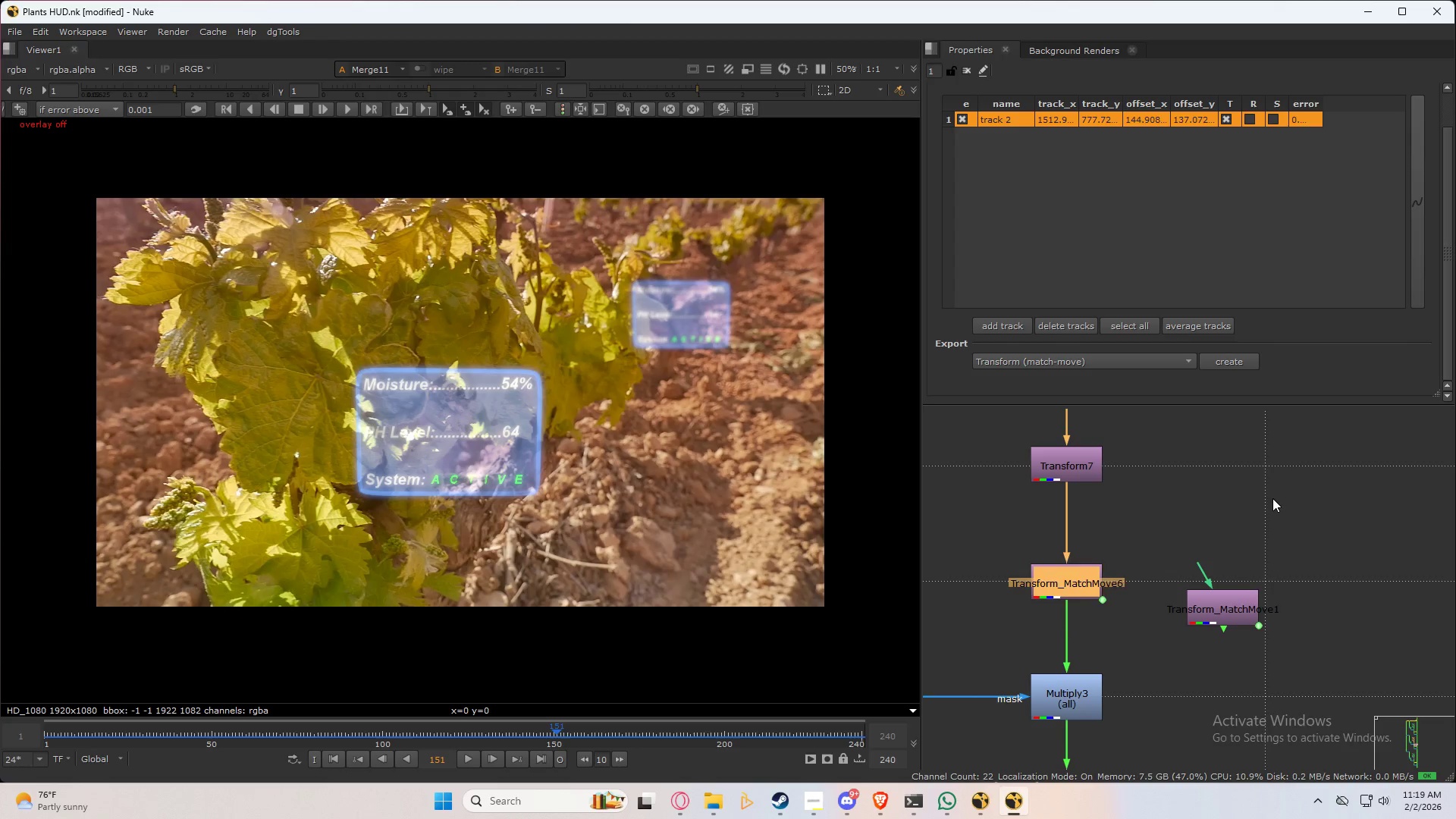 
hold_key(key=ShiftLeft, duration=1.03)
 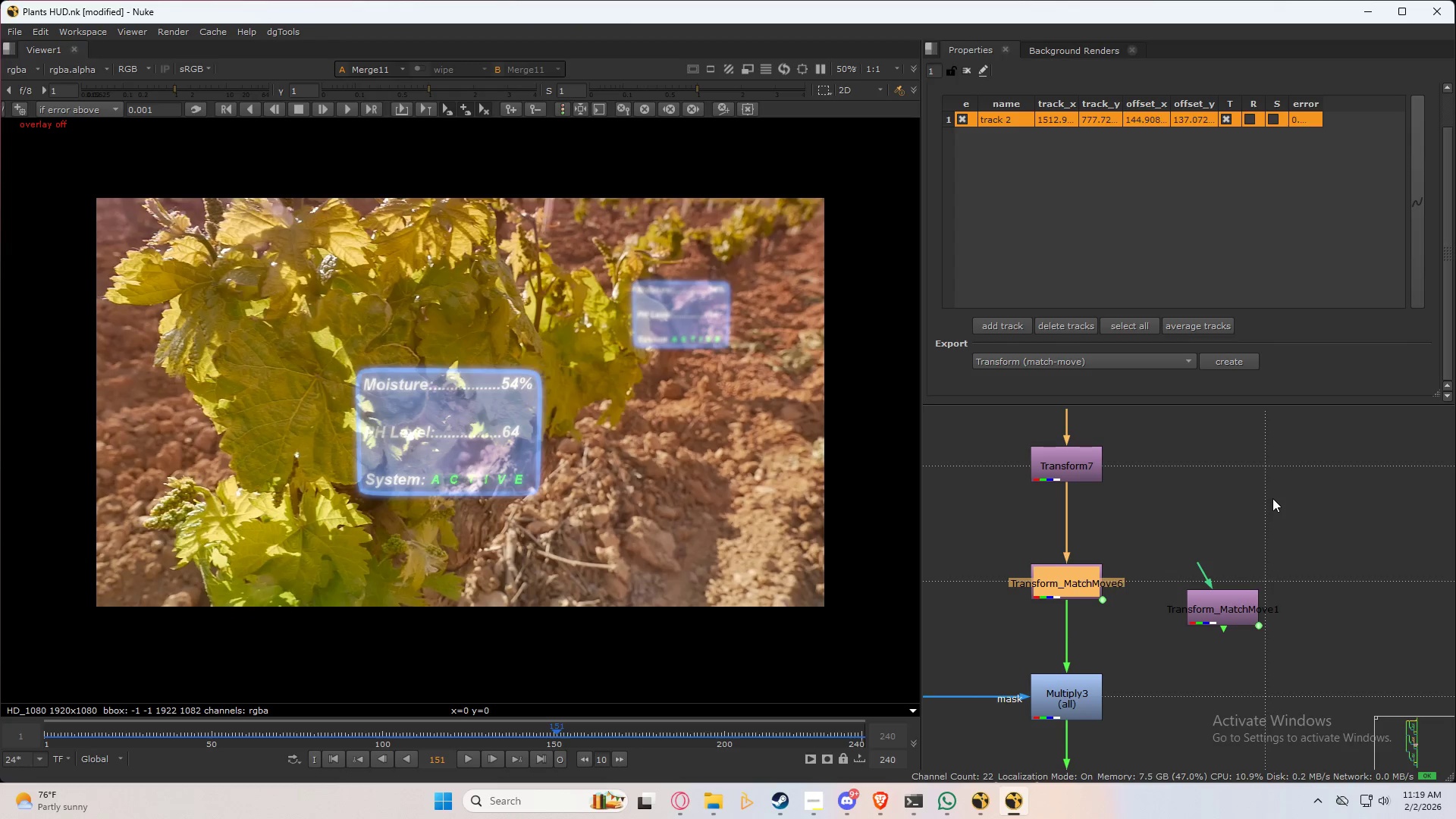 
left_click([1272, 498])
 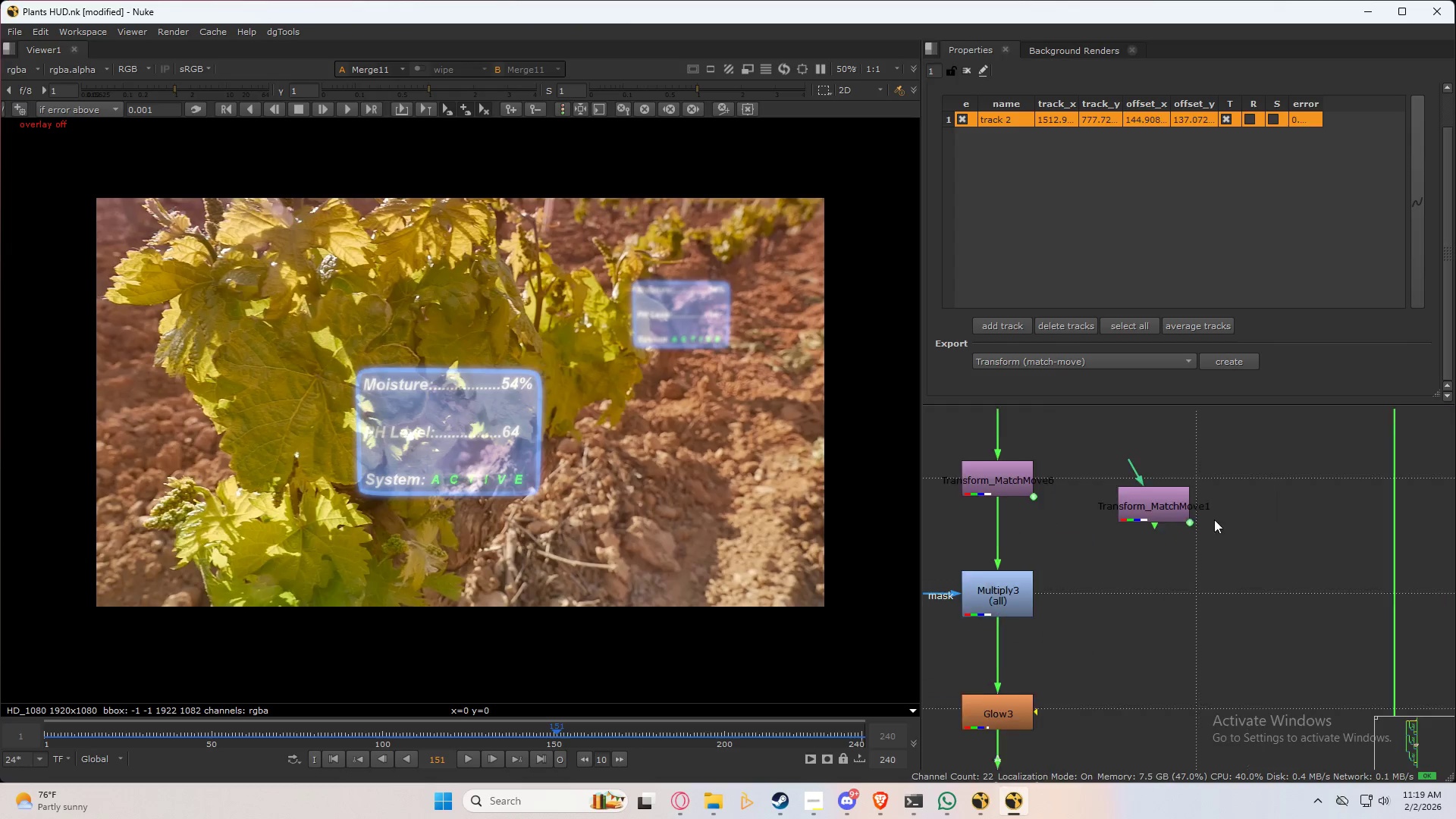 
scroll: coordinate [1305, 600], scroll_direction: down, amount: 11.0
 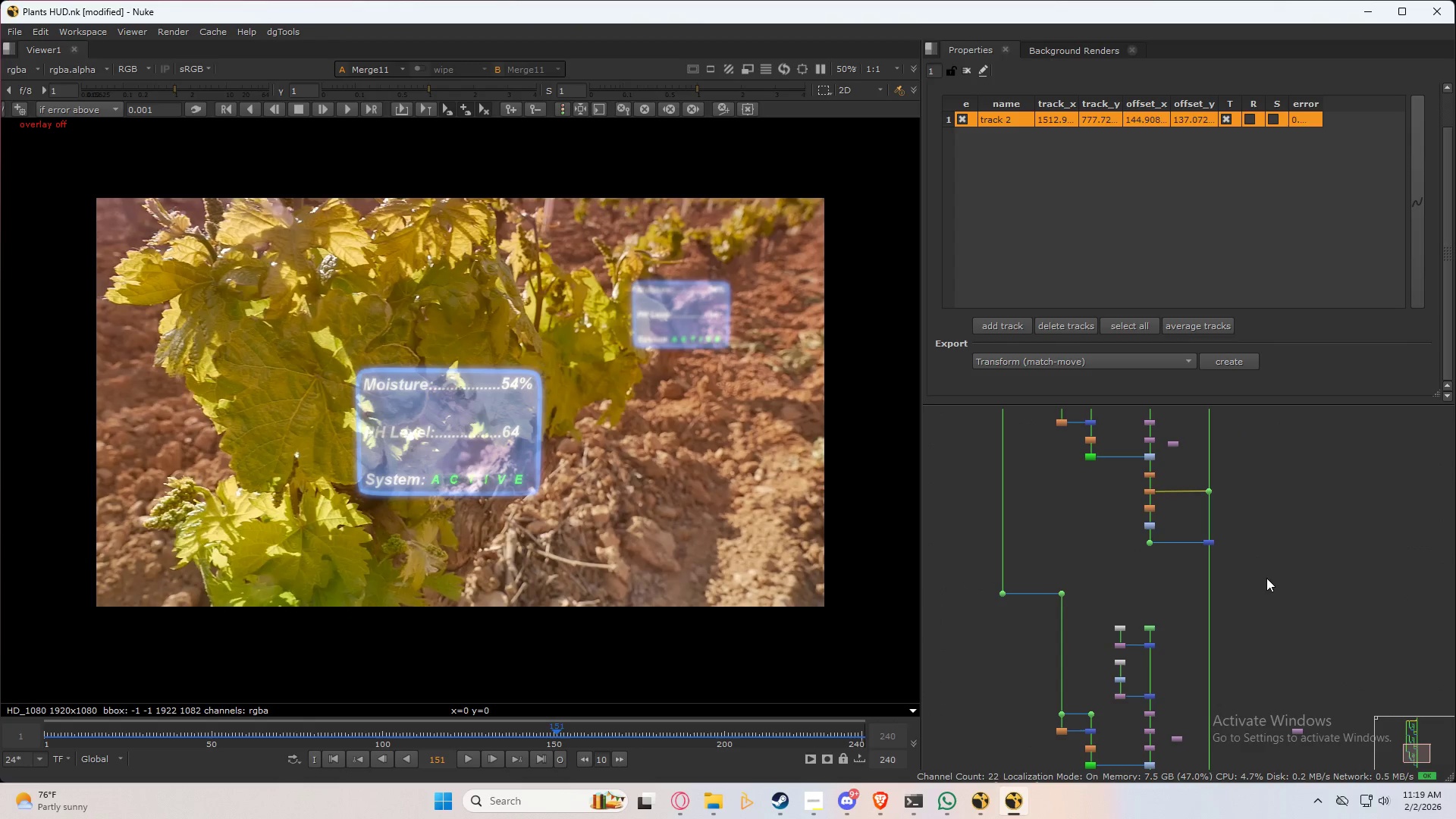 
double_click([1266, 577])
 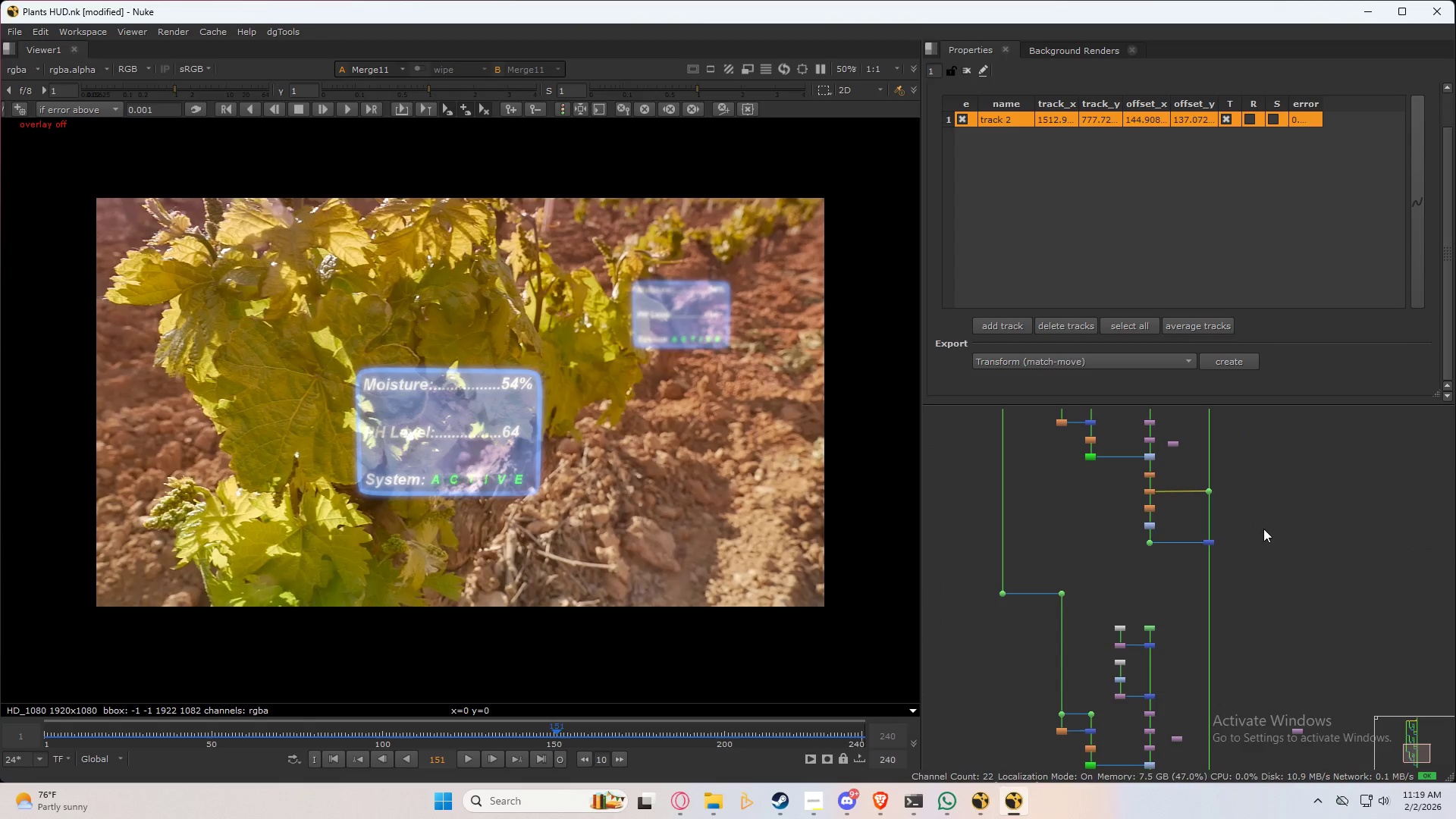 
double_click([1263, 529])
 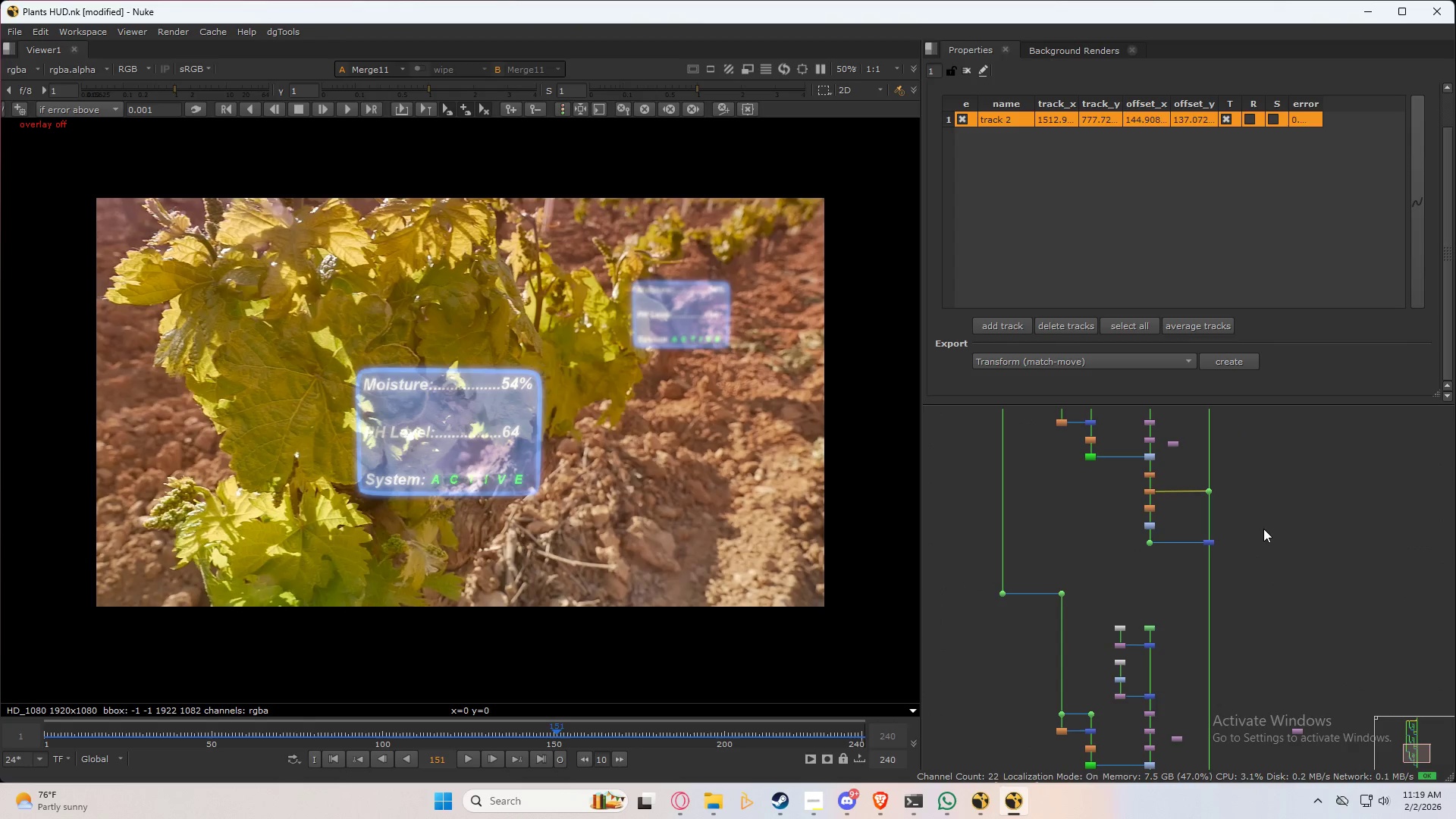 
key(1)
 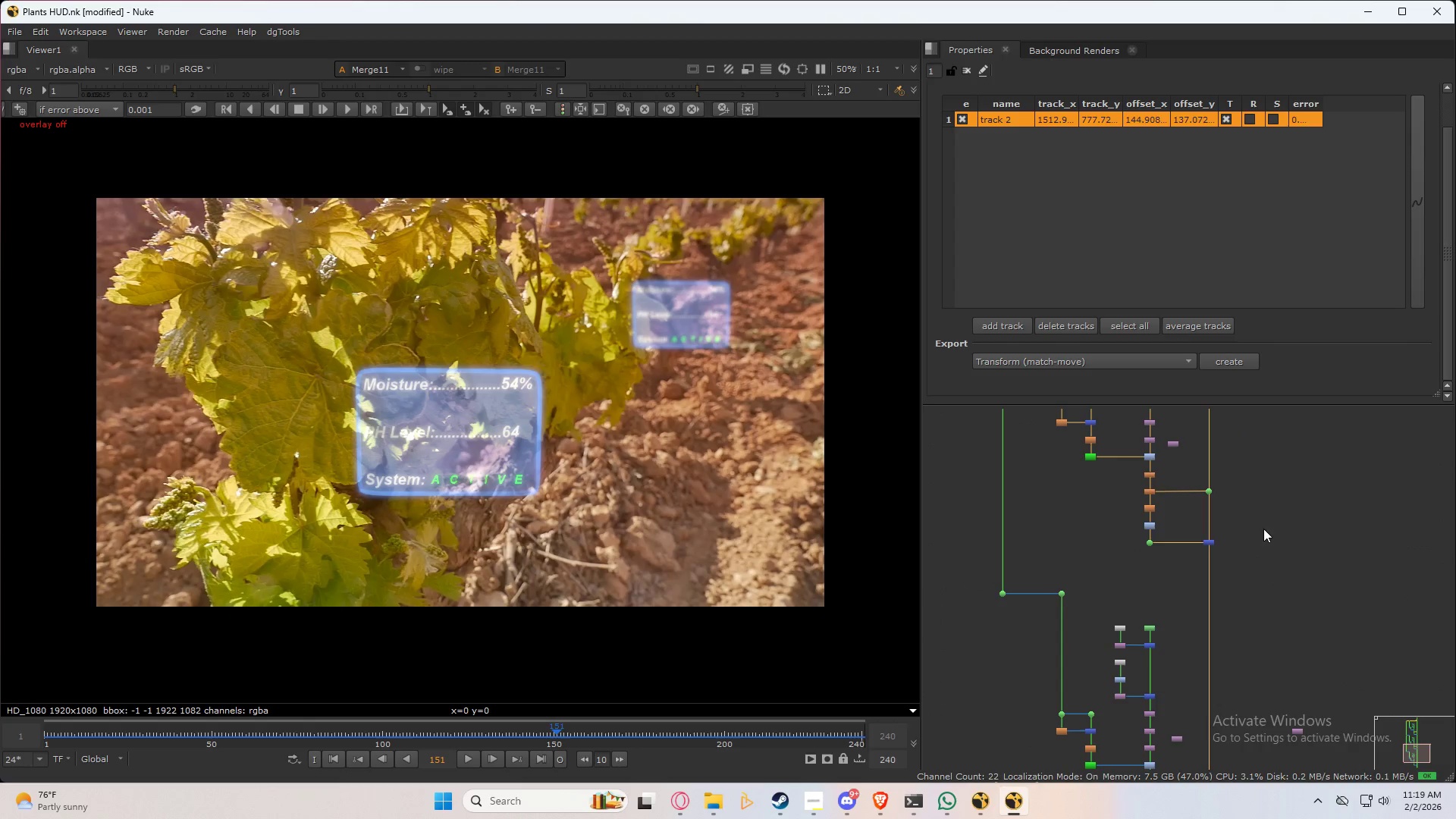 
triple_click([1263, 529])
 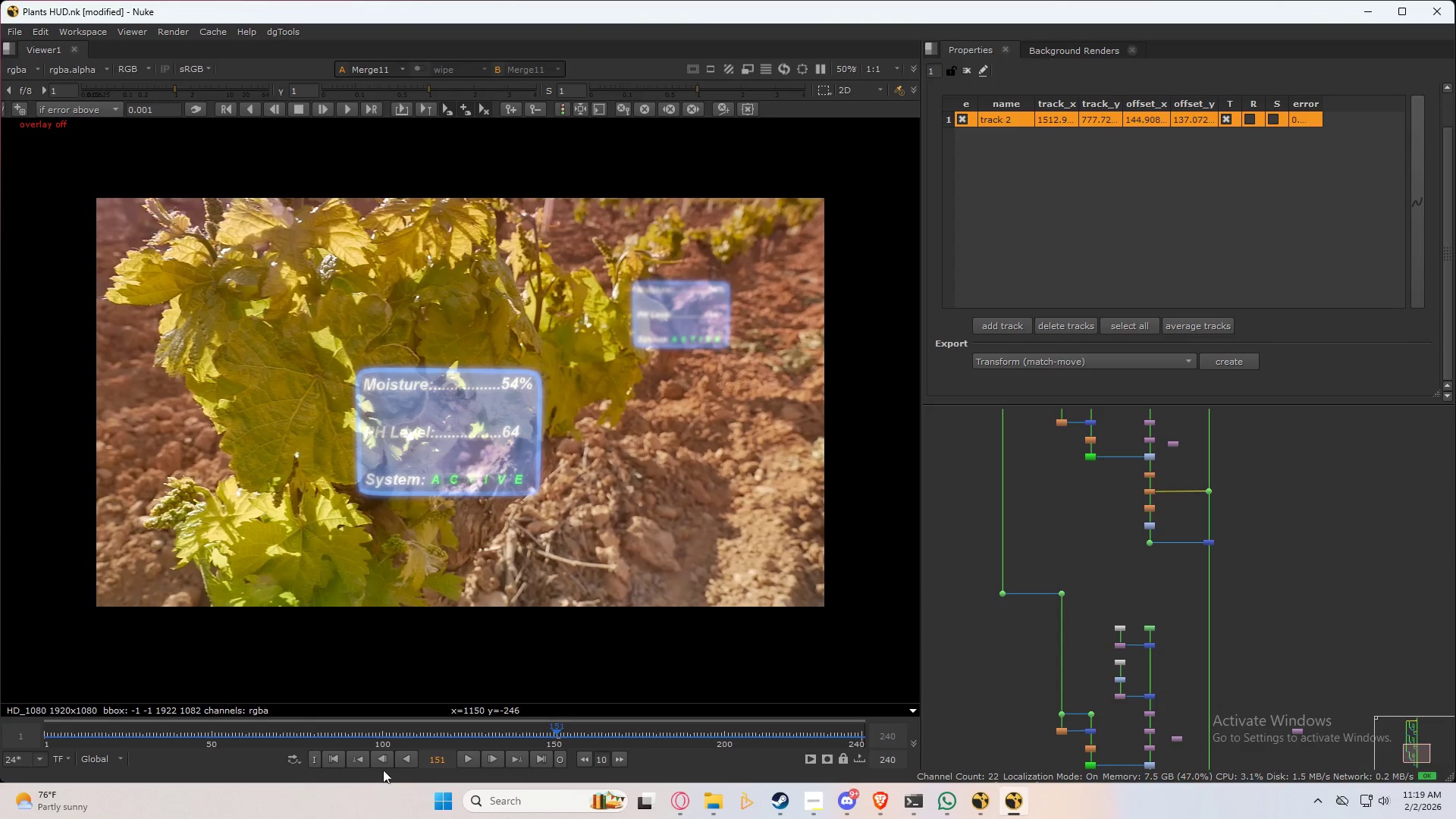 
left_click([338, 758])
 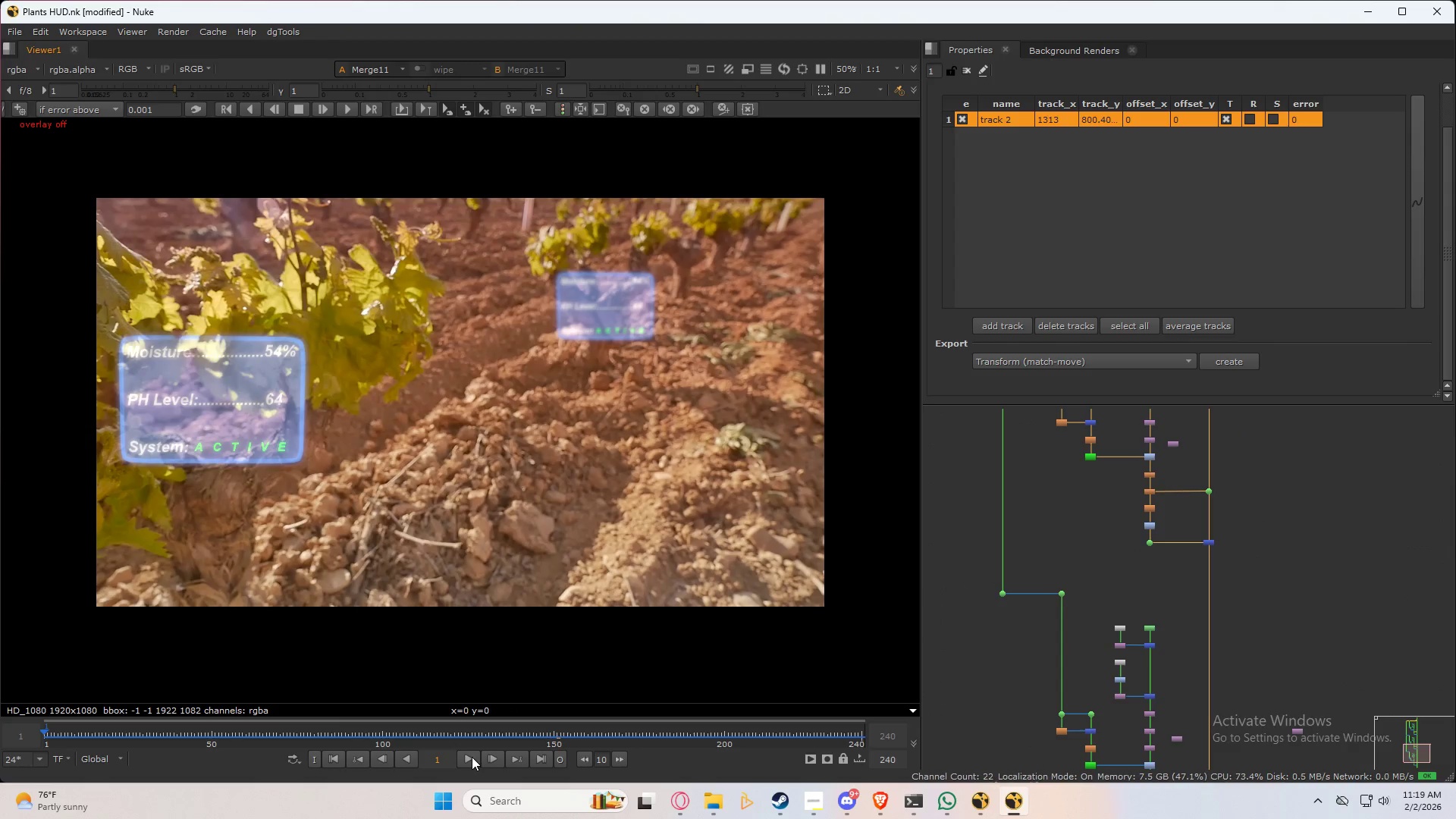 
left_click([472, 757])
 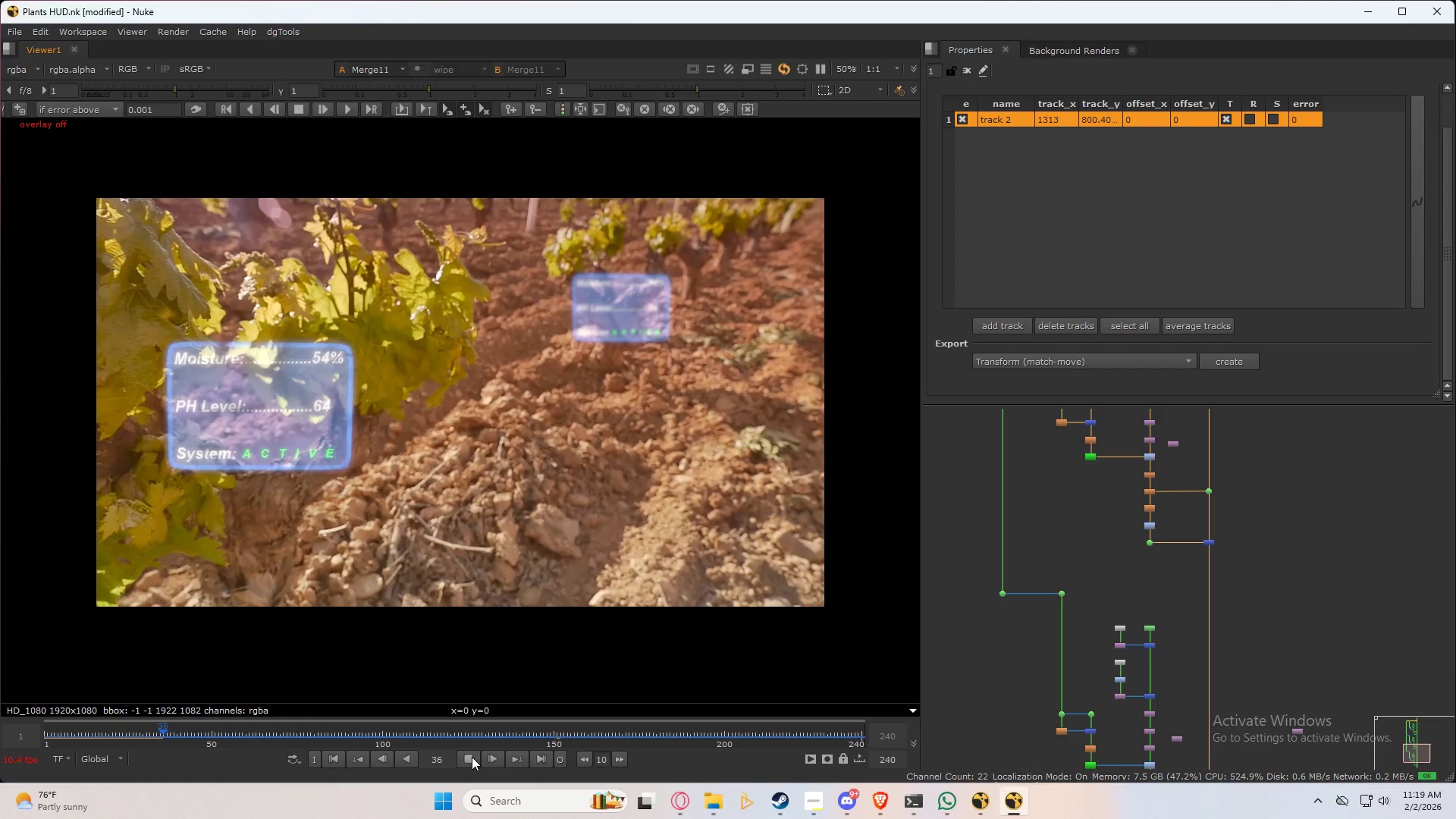 
wait(8.62)
 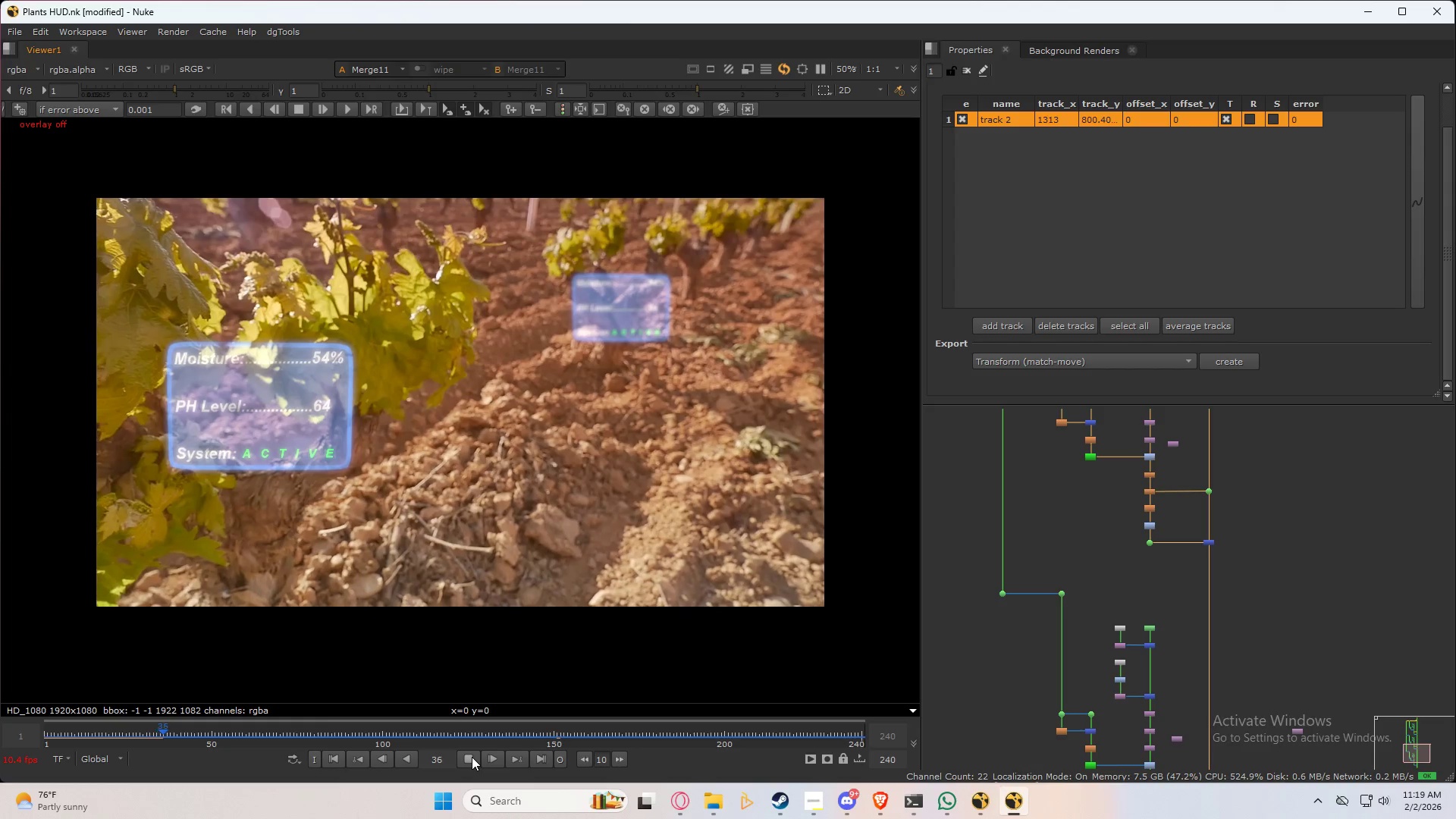 
left_click([472, 756])
 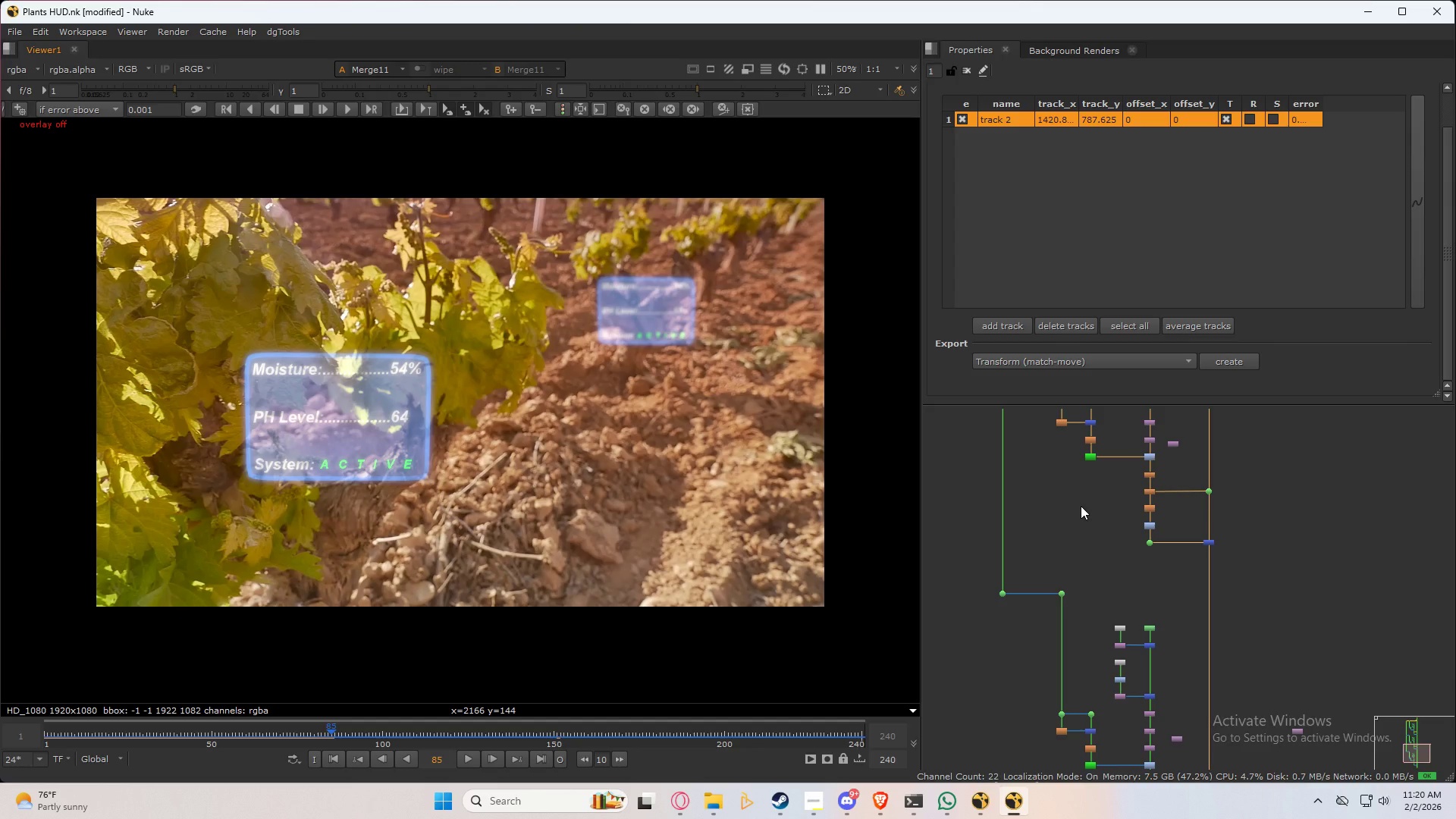 
wait(7.58)
 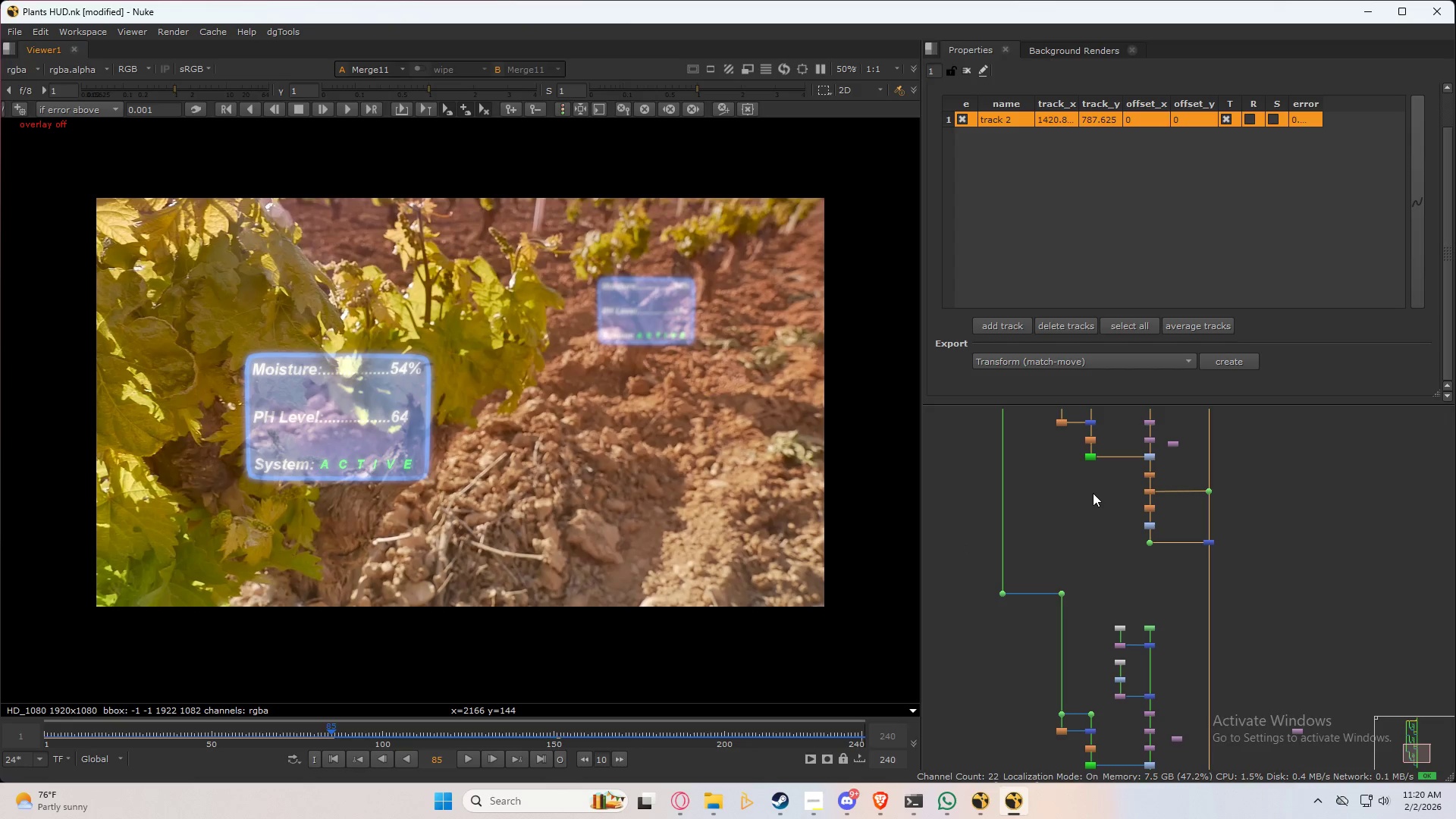 
scroll: coordinate [706, 262], scroll_direction: up, amount: 8.0
 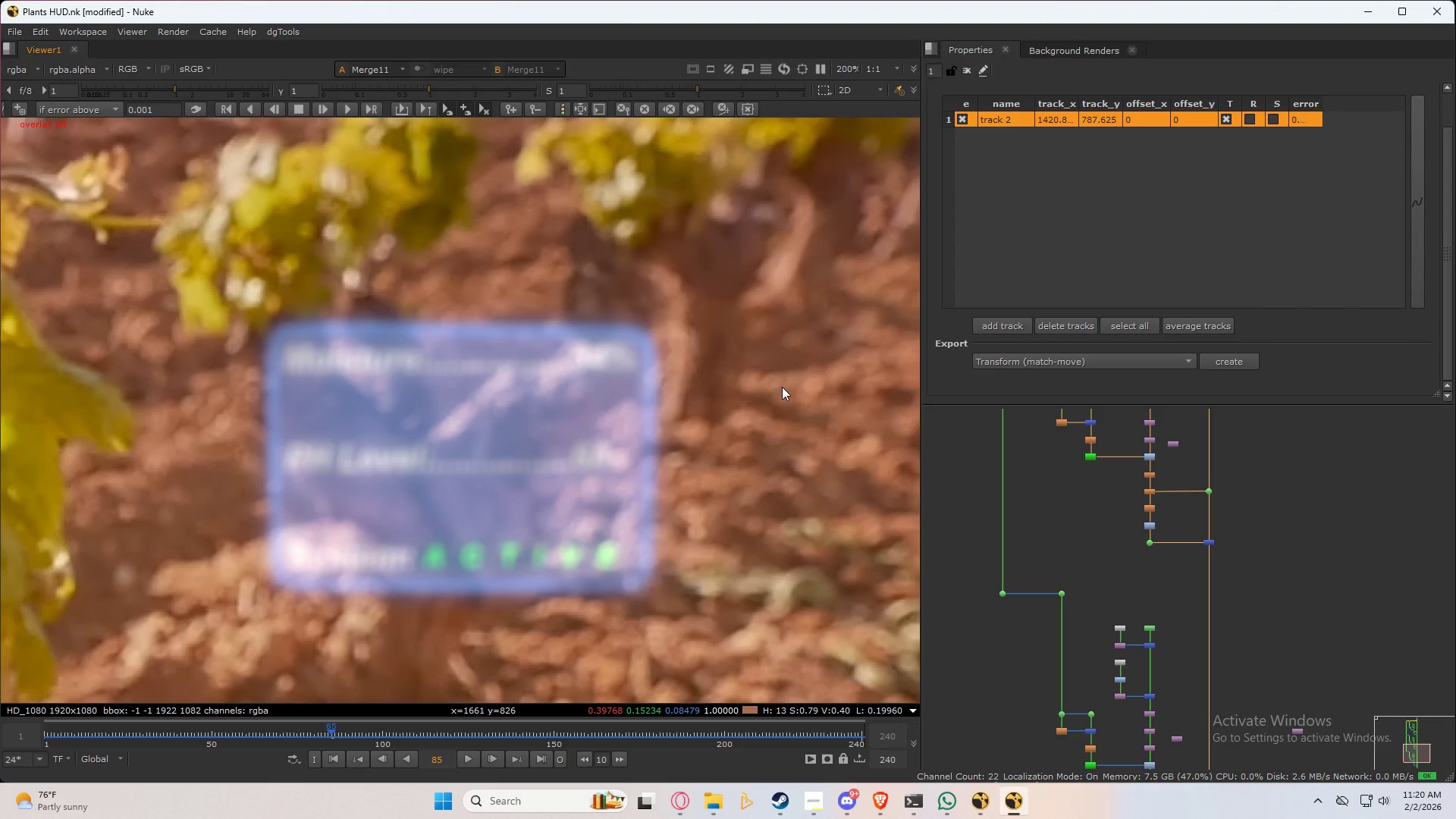 
wait(8.65)
 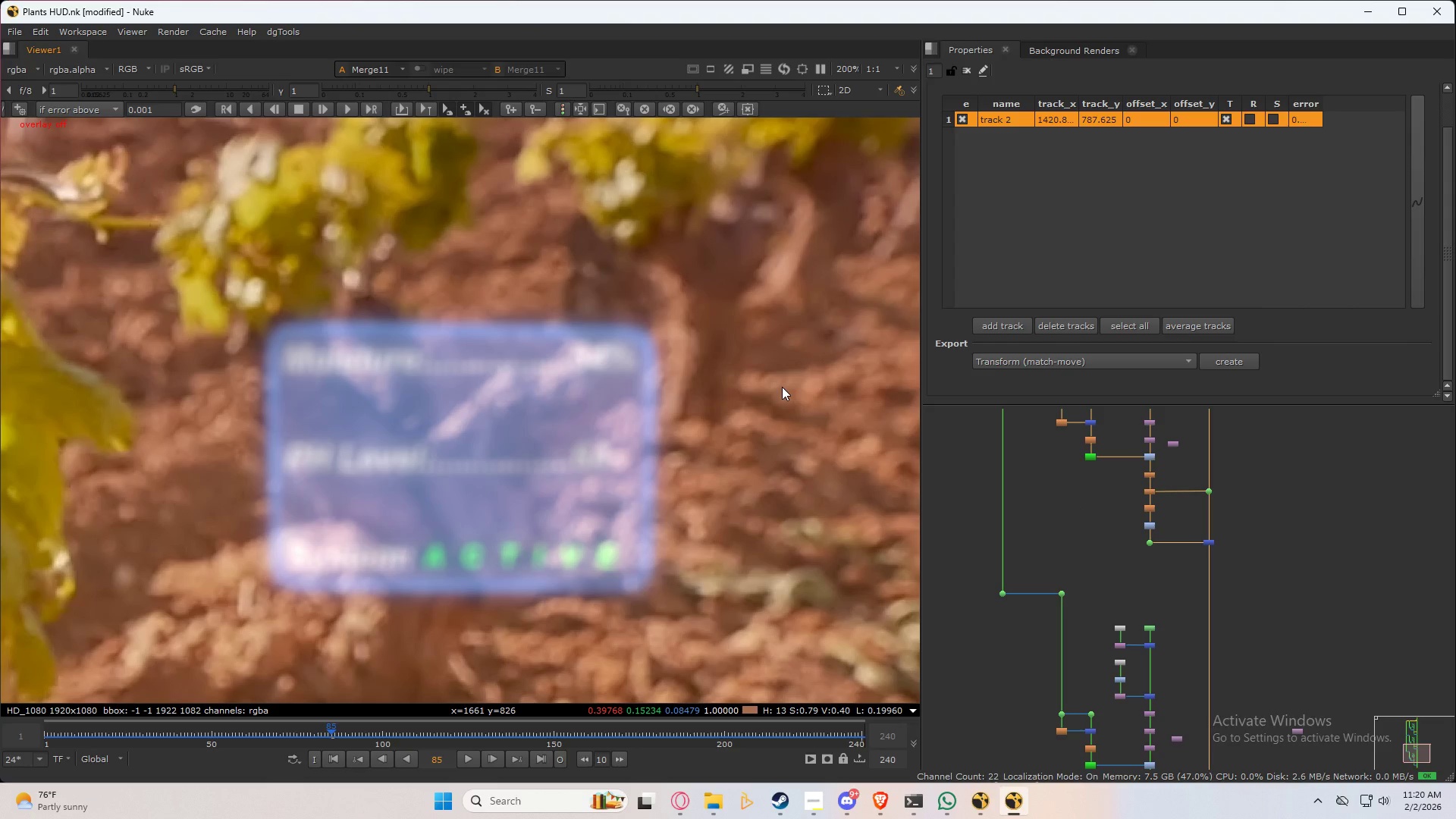 
scroll: coordinate [1165, 582], scroll_direction: down, amount: 11.0
 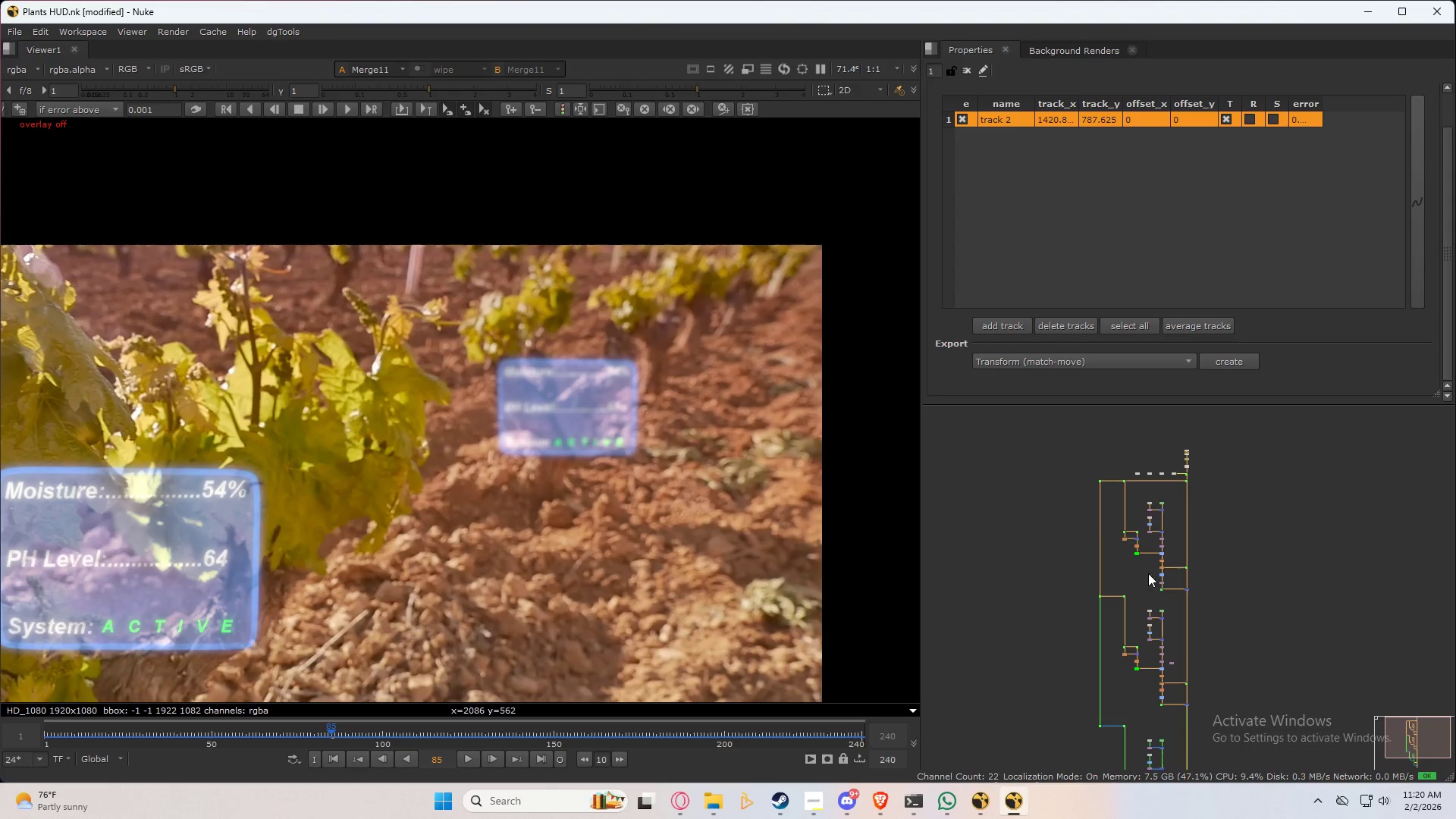 
left_click_drag(start_coordinate=[1082, 465], to_coordinate=[1173, 500])
 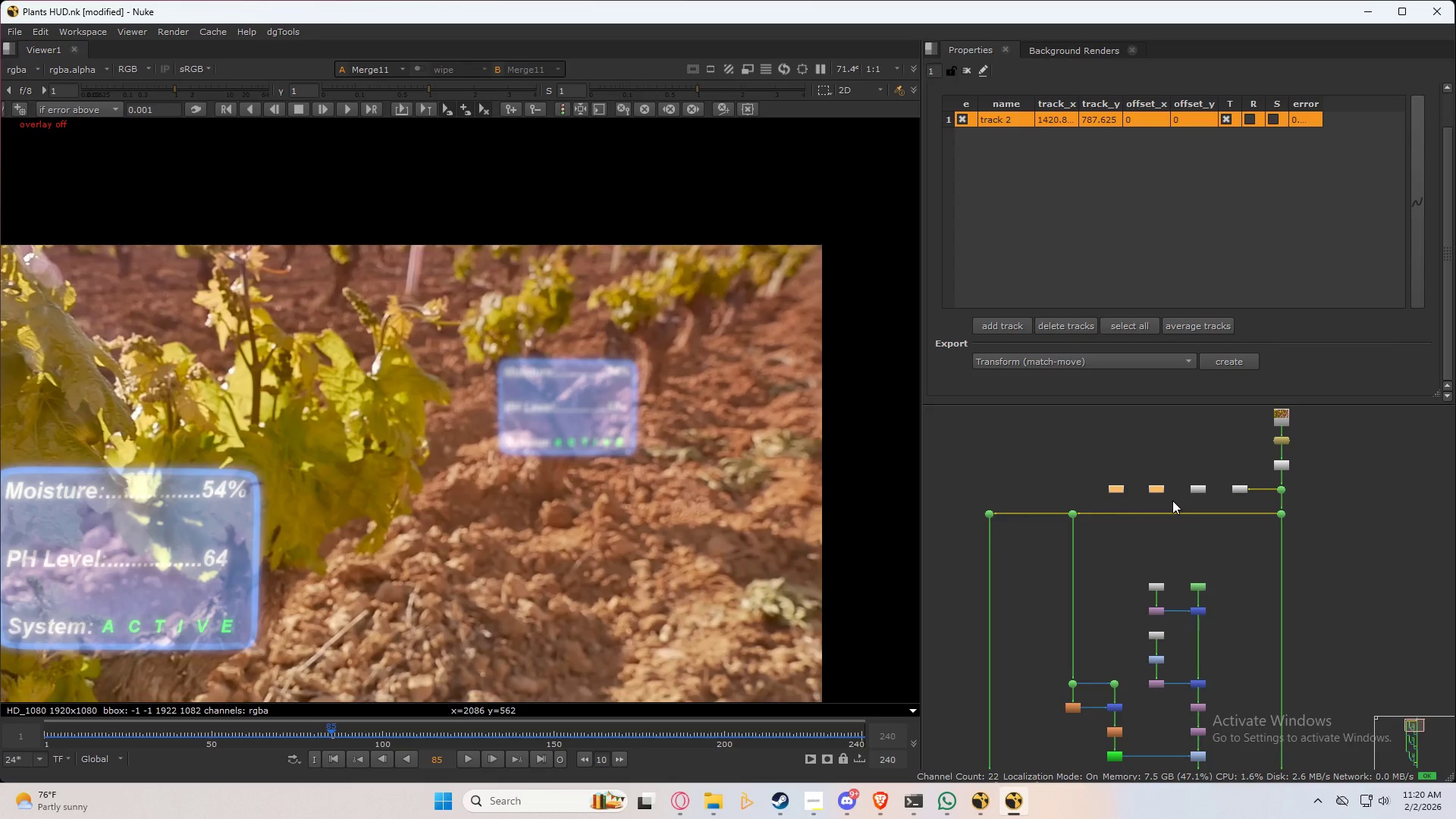 
scroll: coordinate [1141, 466], scroll_direction: up, amount: 7.0
 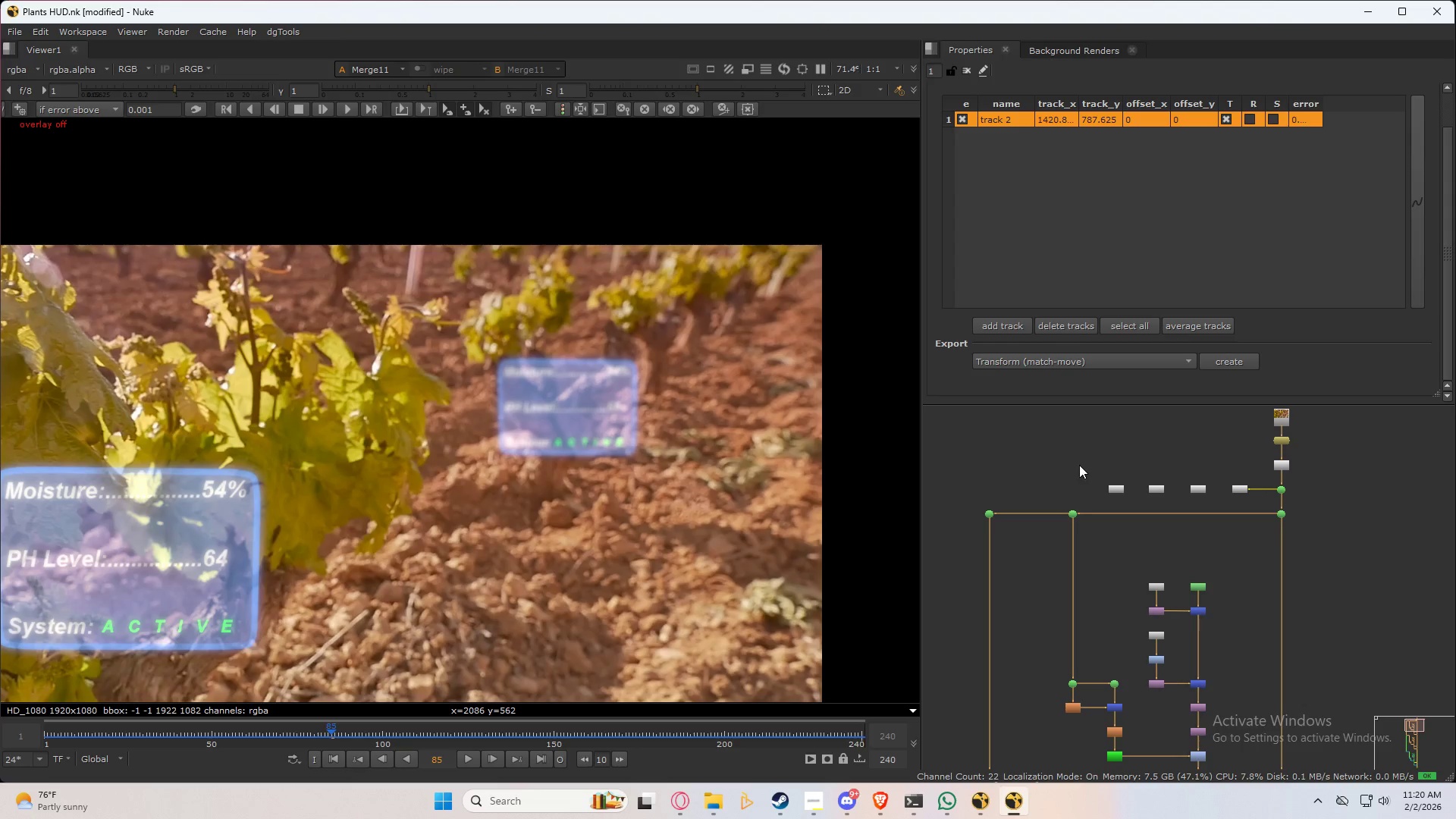 
wait(5.8)
 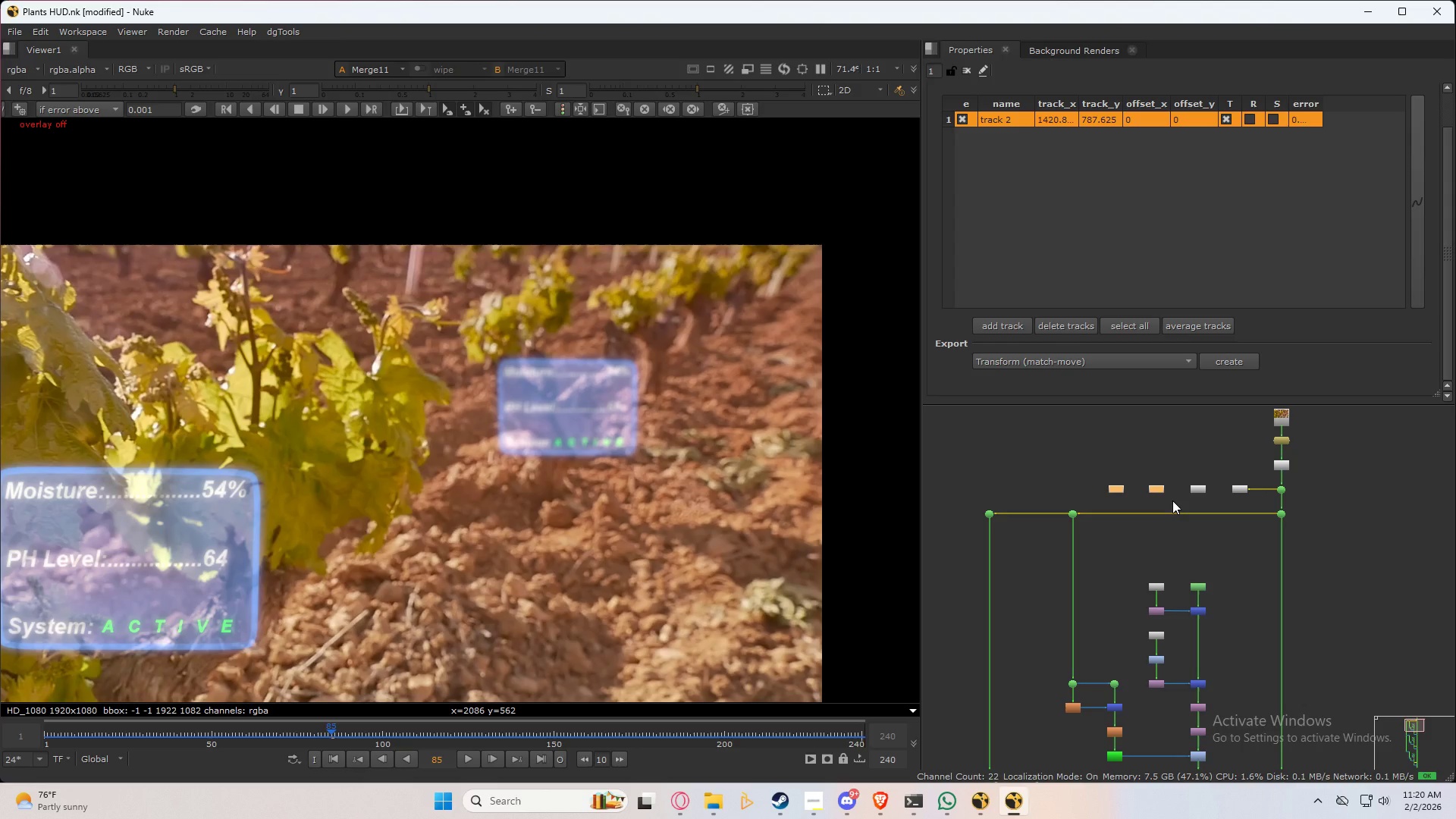 
key(Delete)
 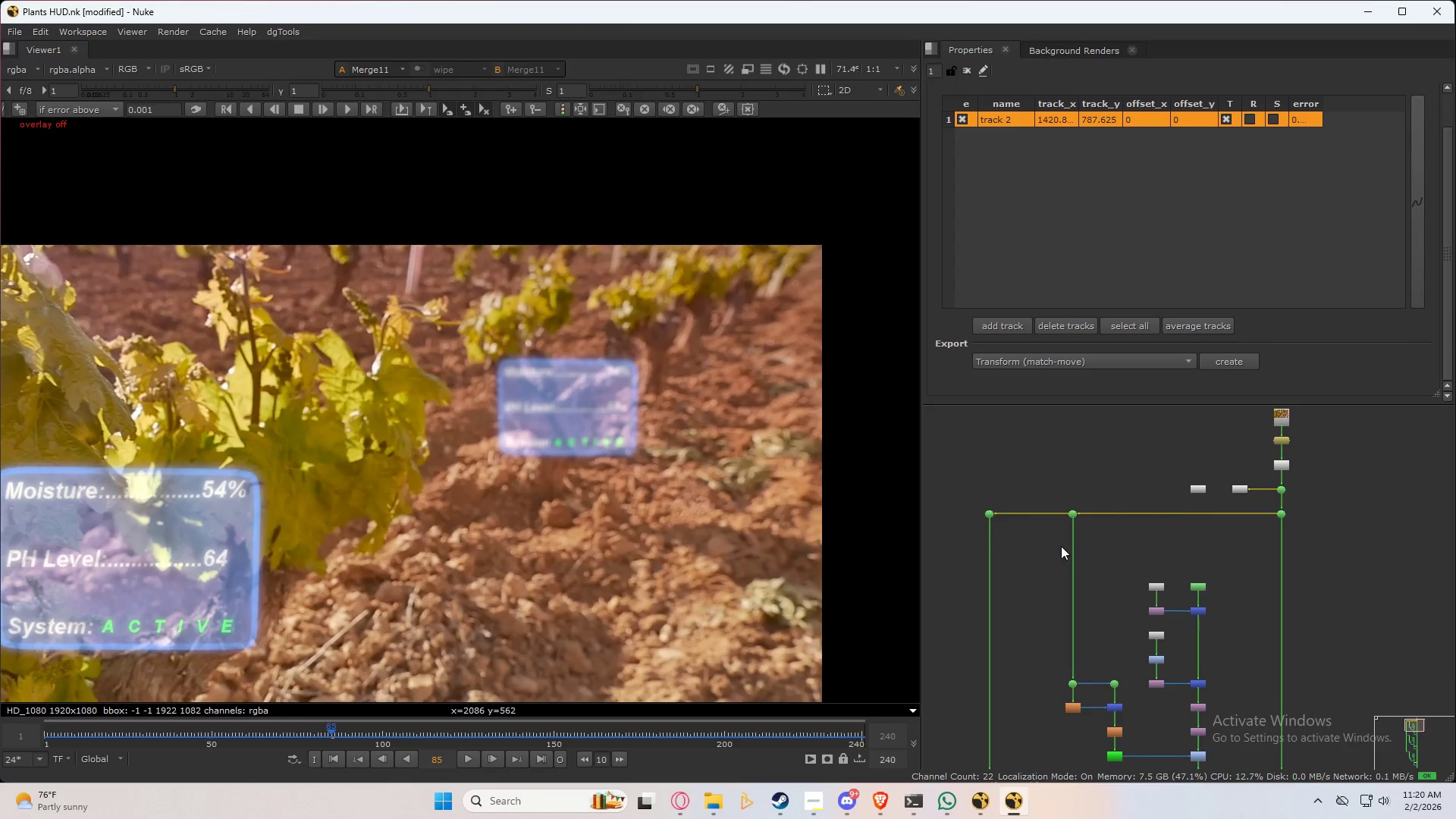 
scroll: coordinate [360, 341], scroll_direction: up, amount: 2.0
 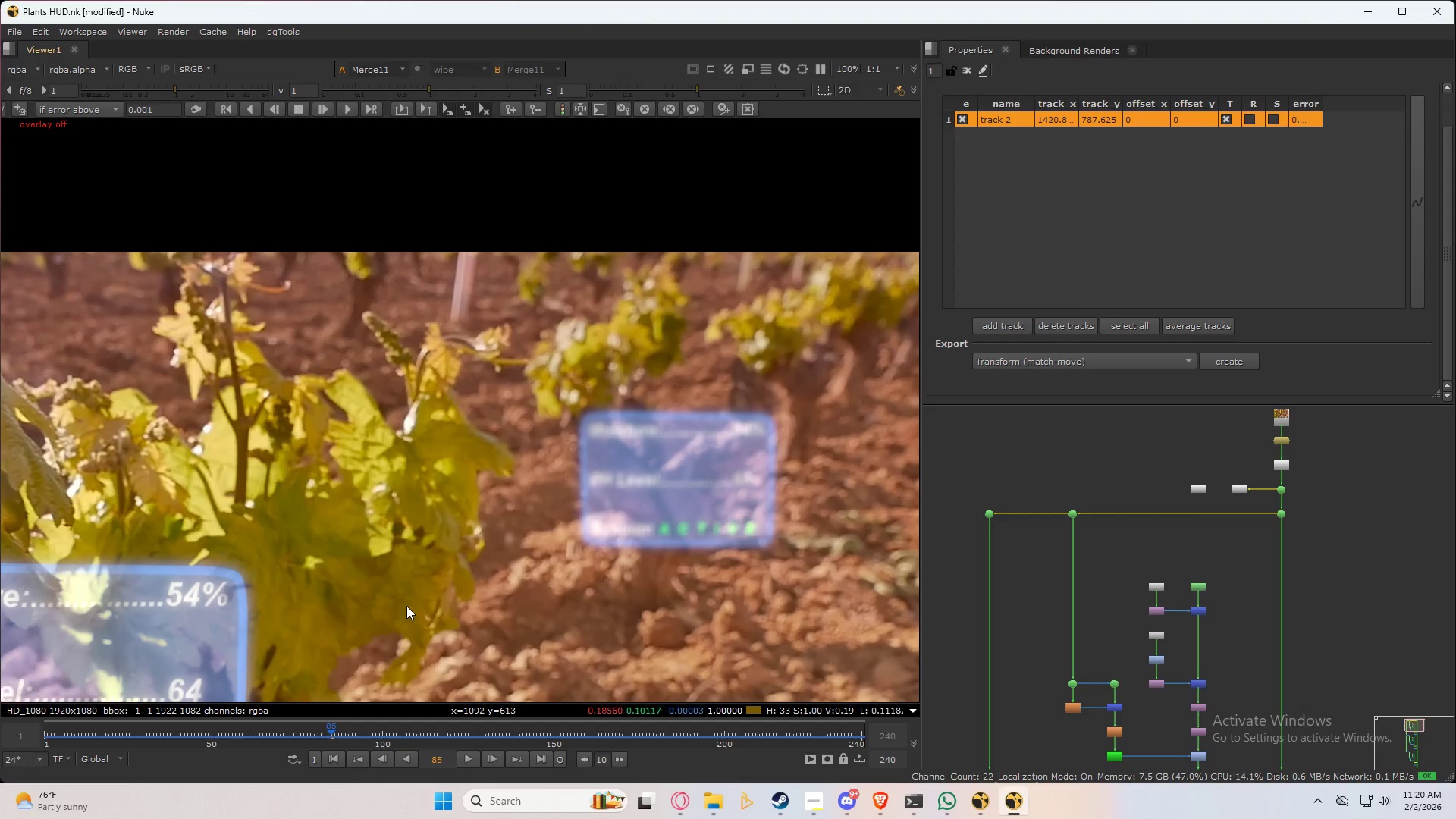 
scroll: coordinate [406, 605], scroll_direction: down, amount: 2.0
 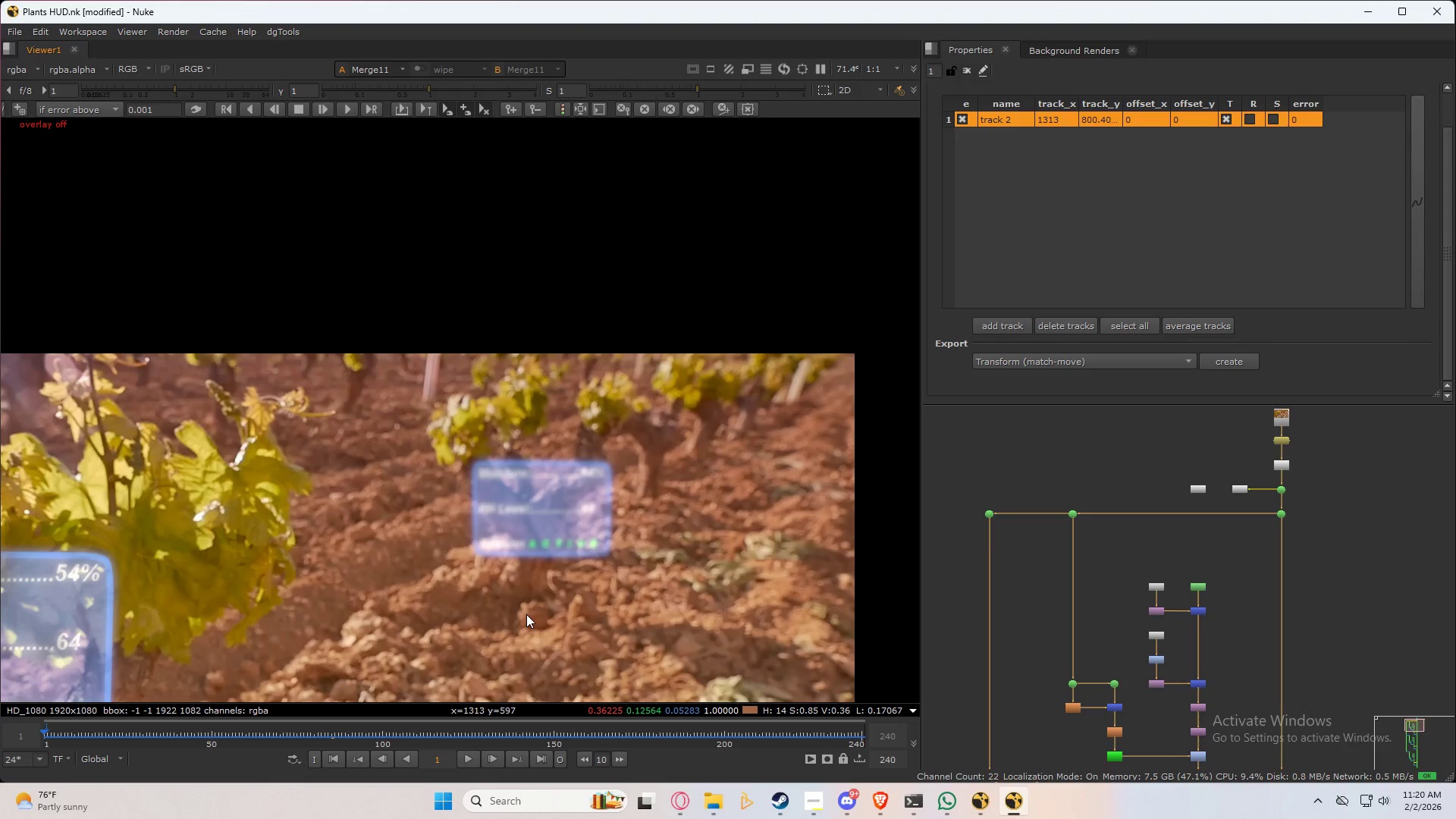 
wait(5.44)
 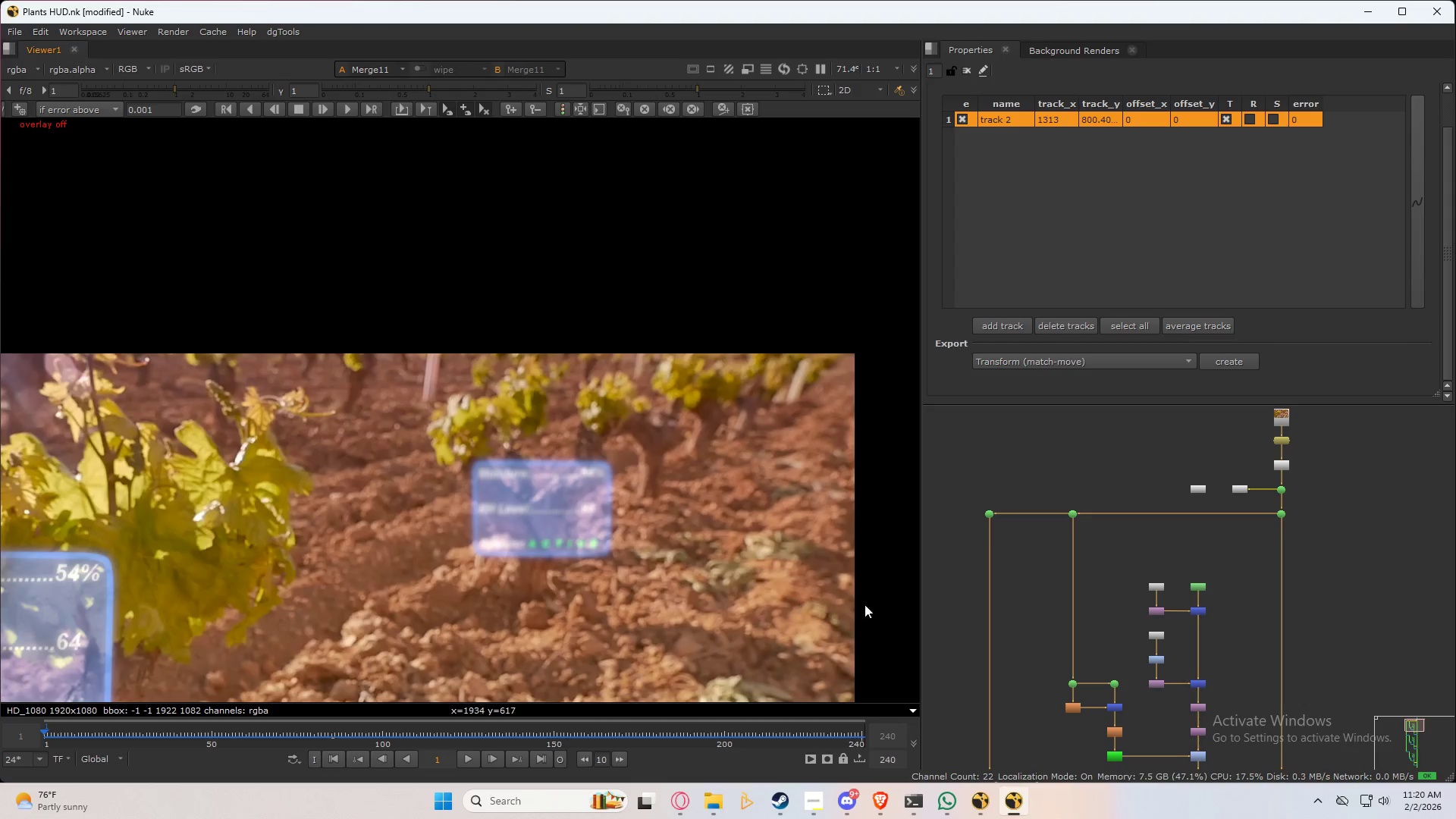 
left_click([442, 752])
 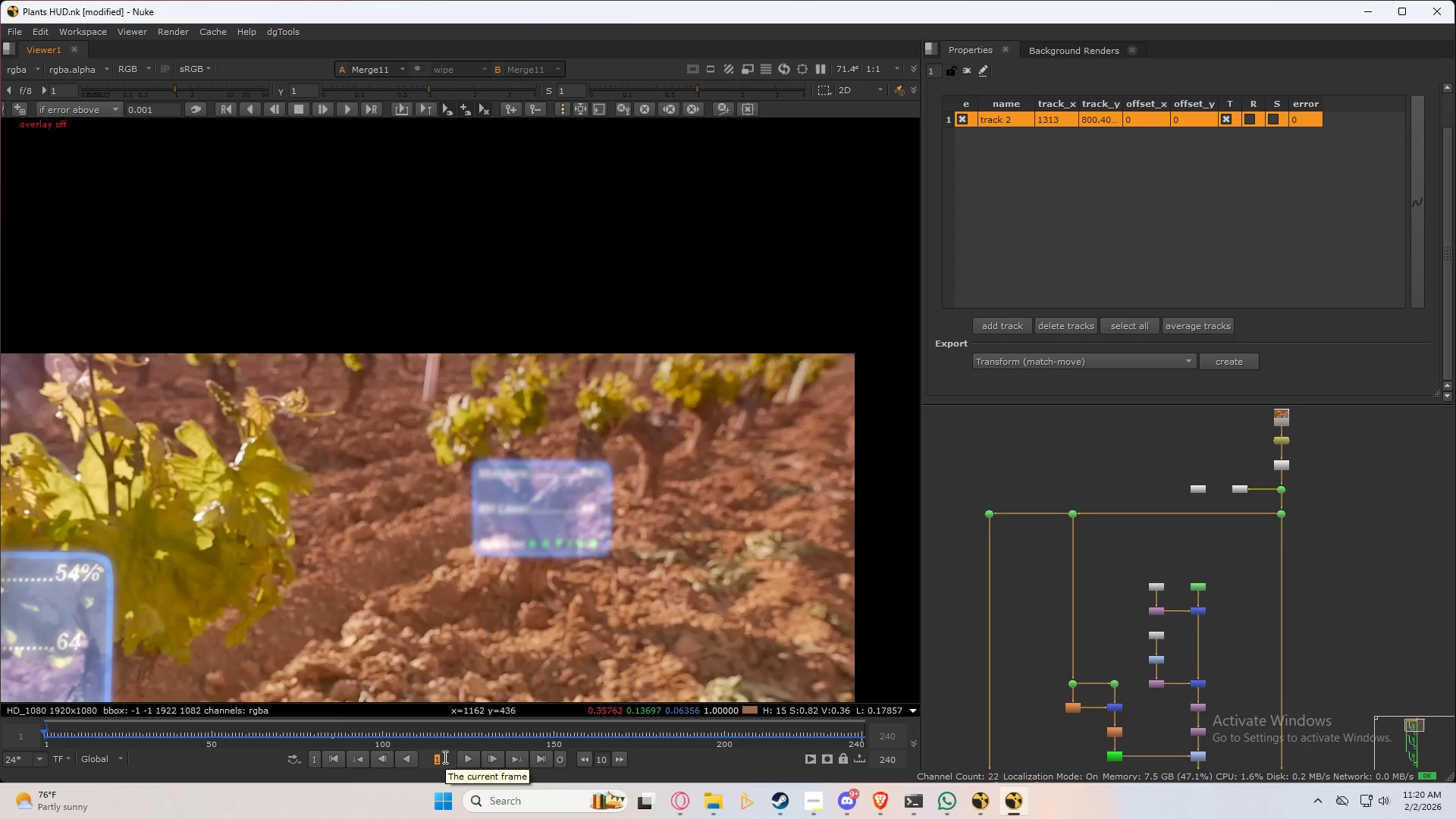 
key(Numpad8)
 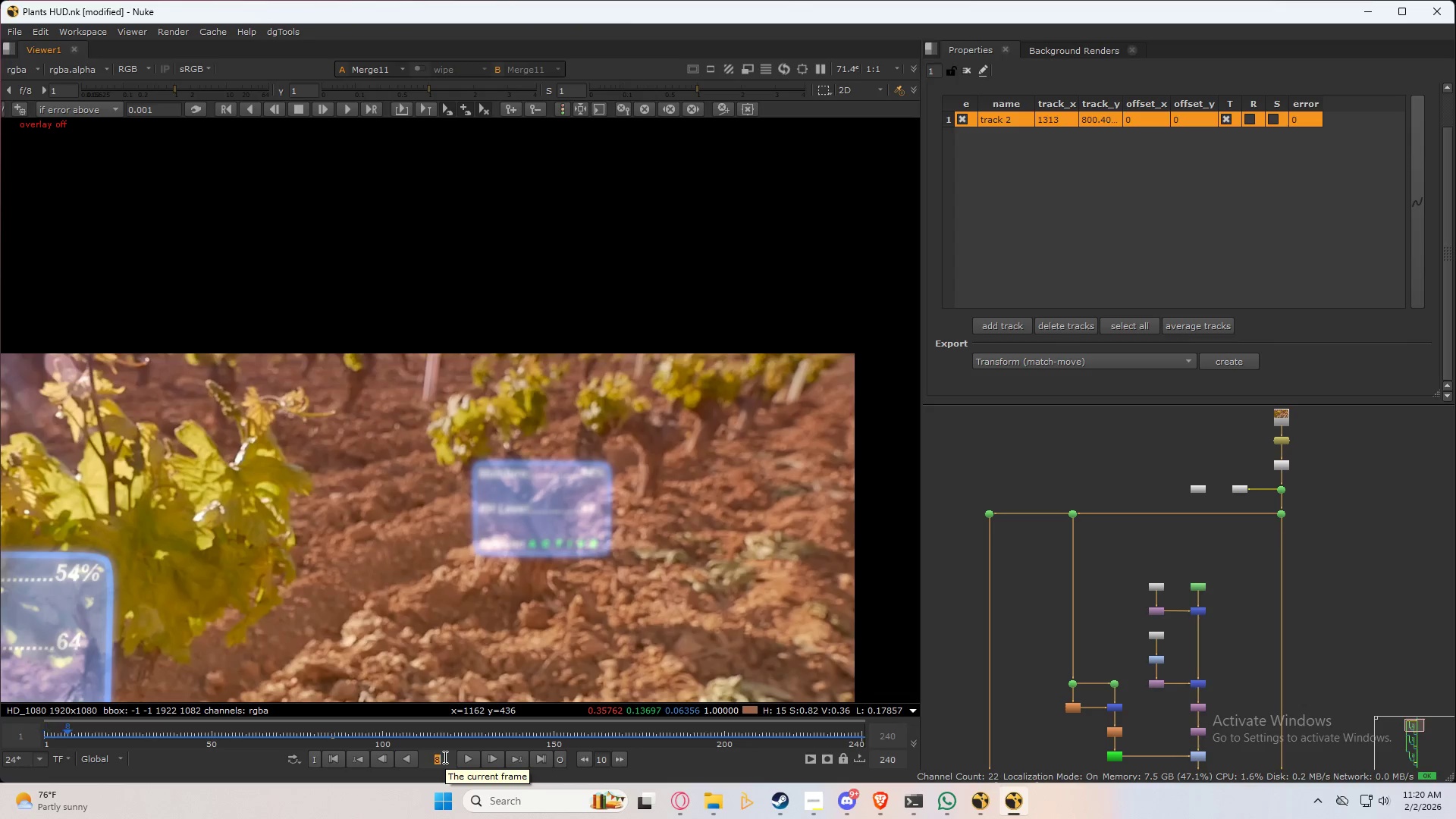 
key(NumpadEnter)
 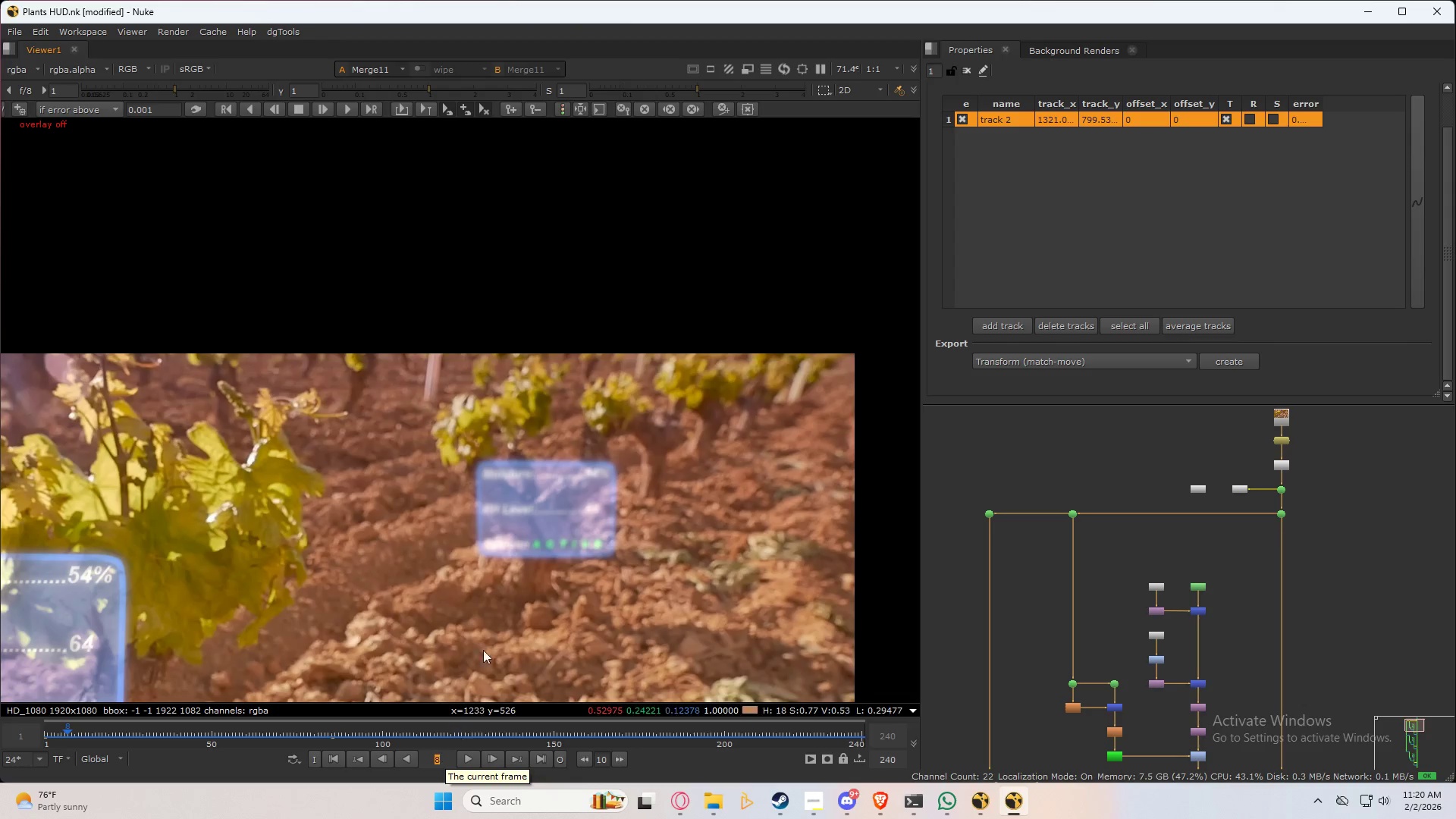 
left_click([491, 593])
 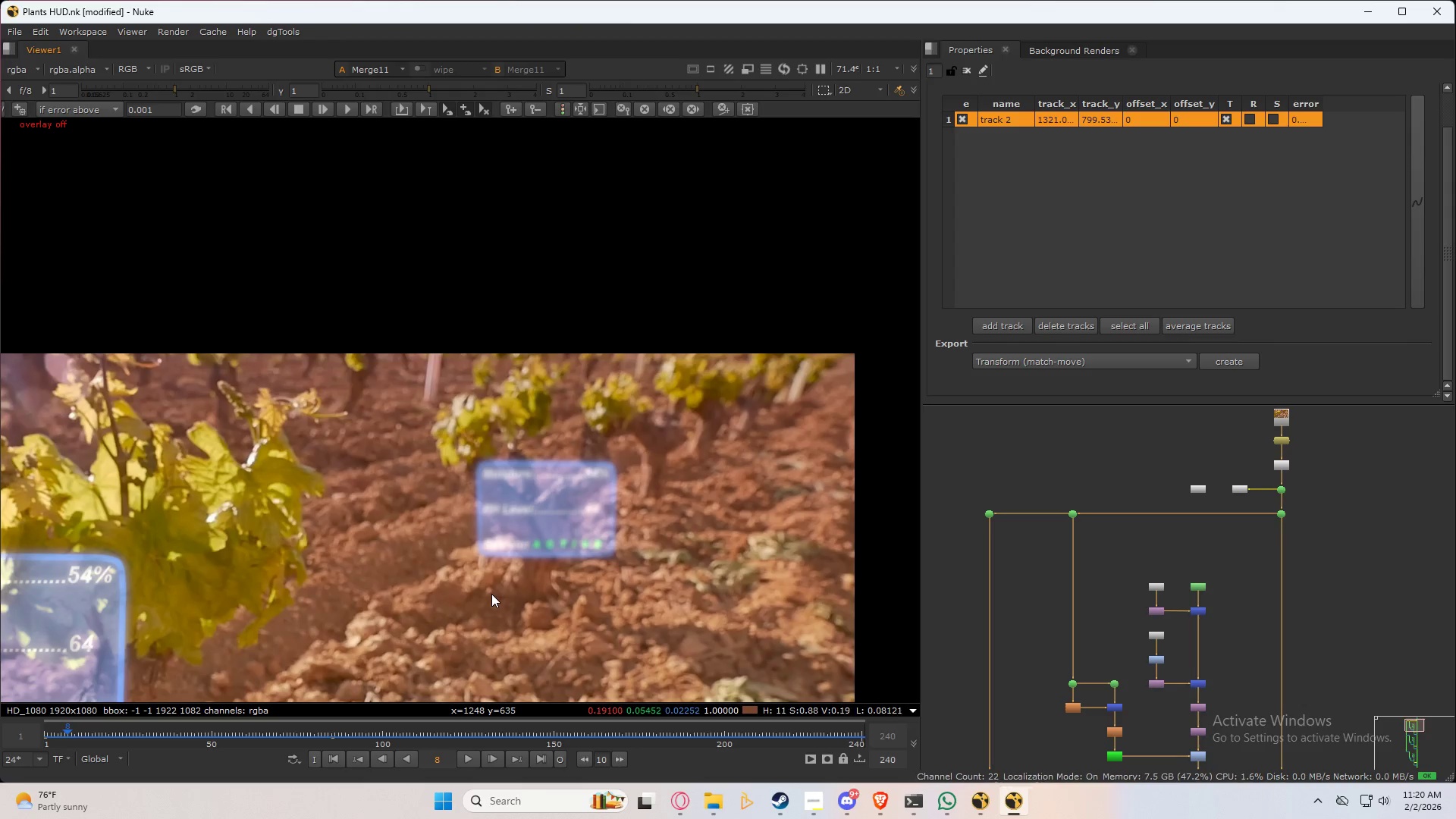 
key(Shift+ArrowRight)
 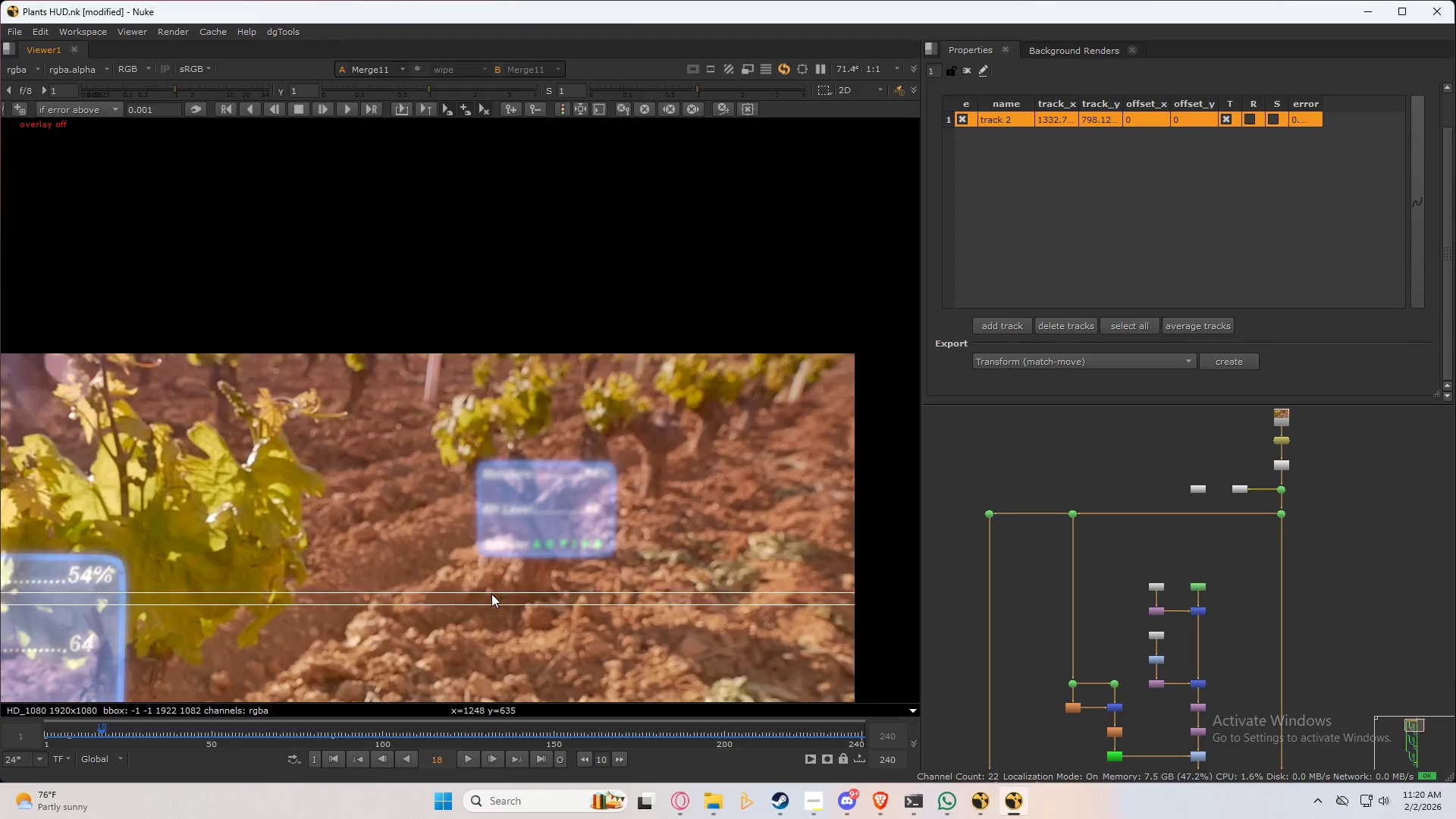 
key(Shift+ArrowRight)
 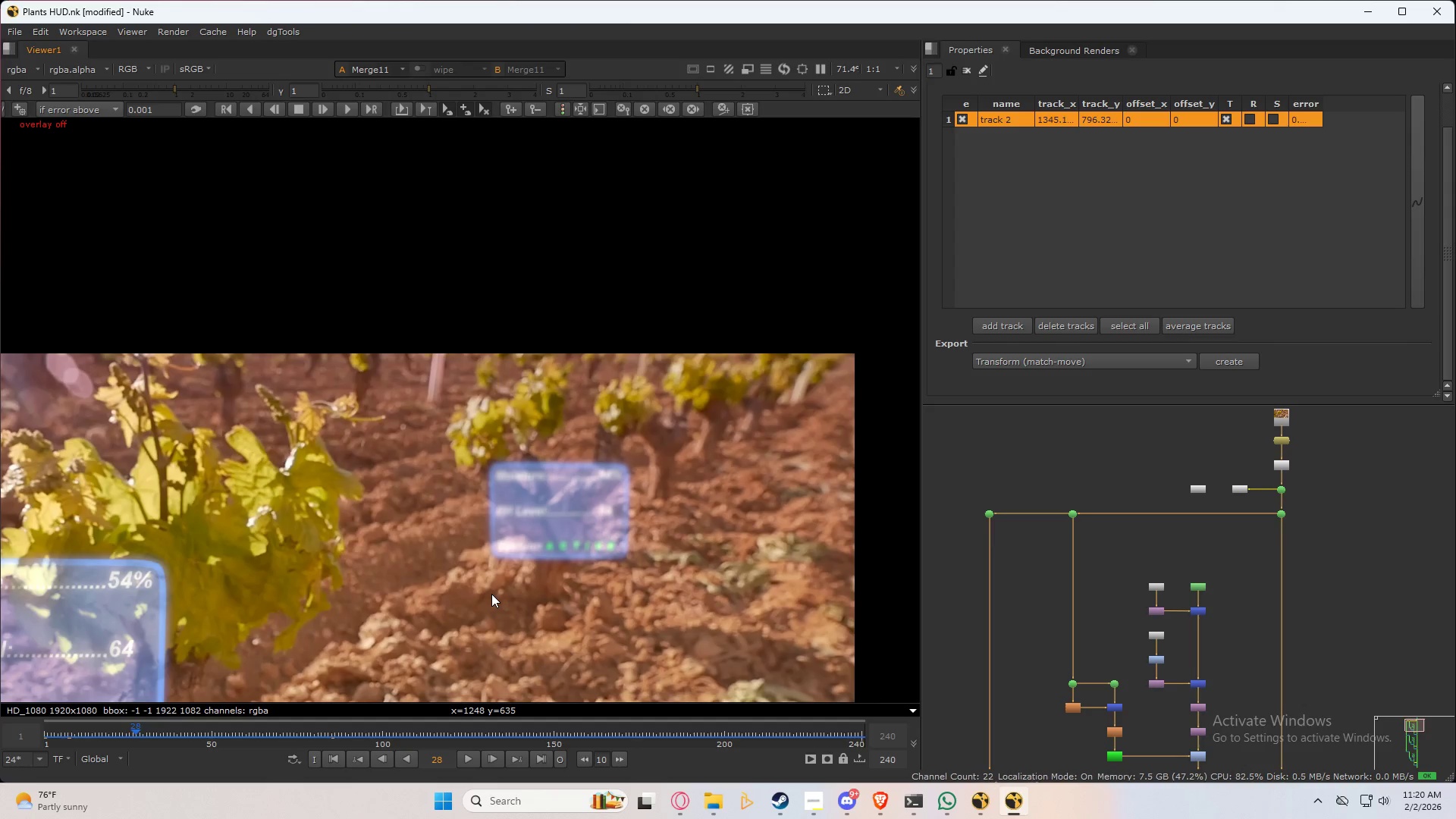 
key(Shift+ArrowRight)
 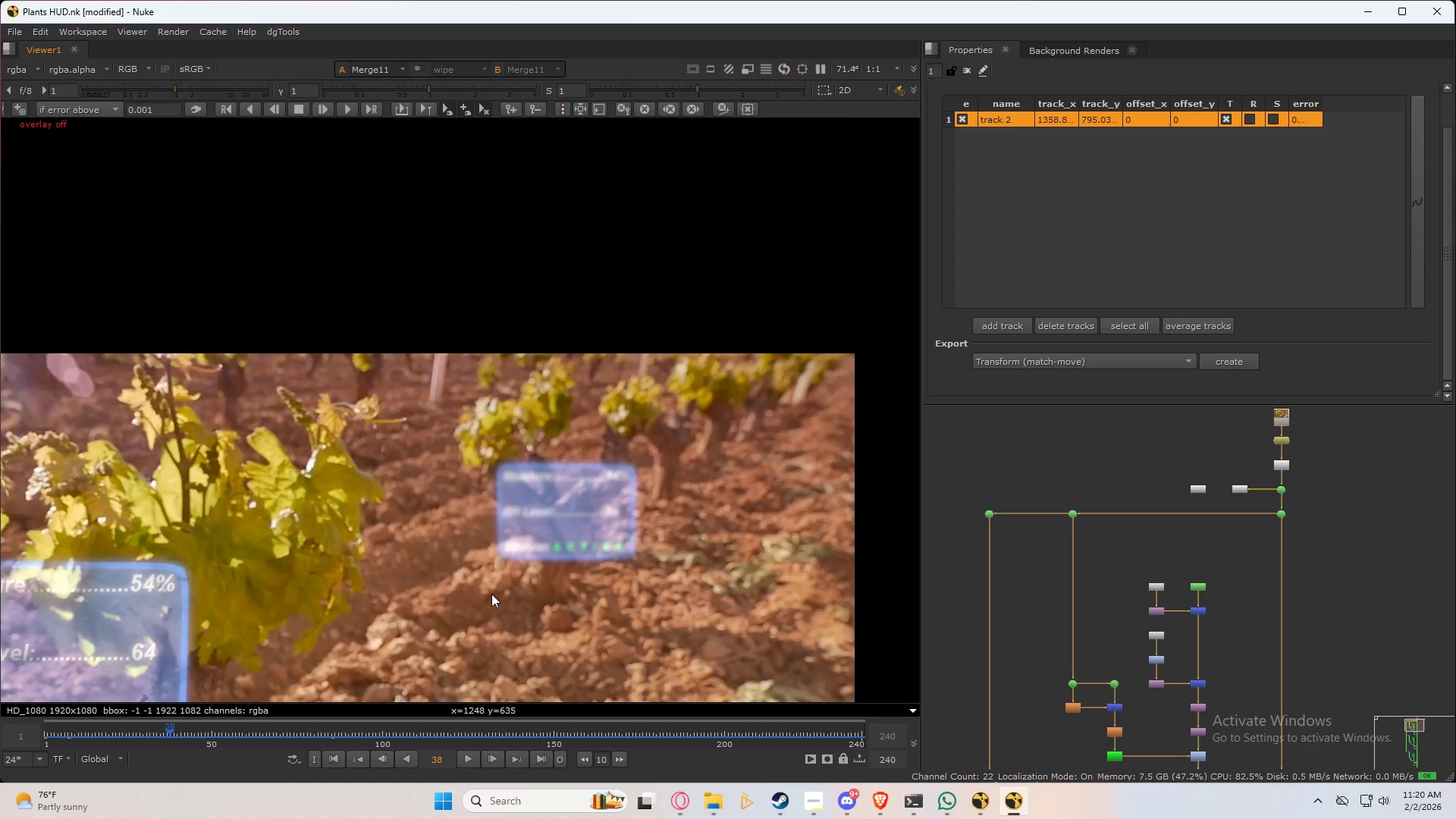 
key(Shift+ArrowRight)
 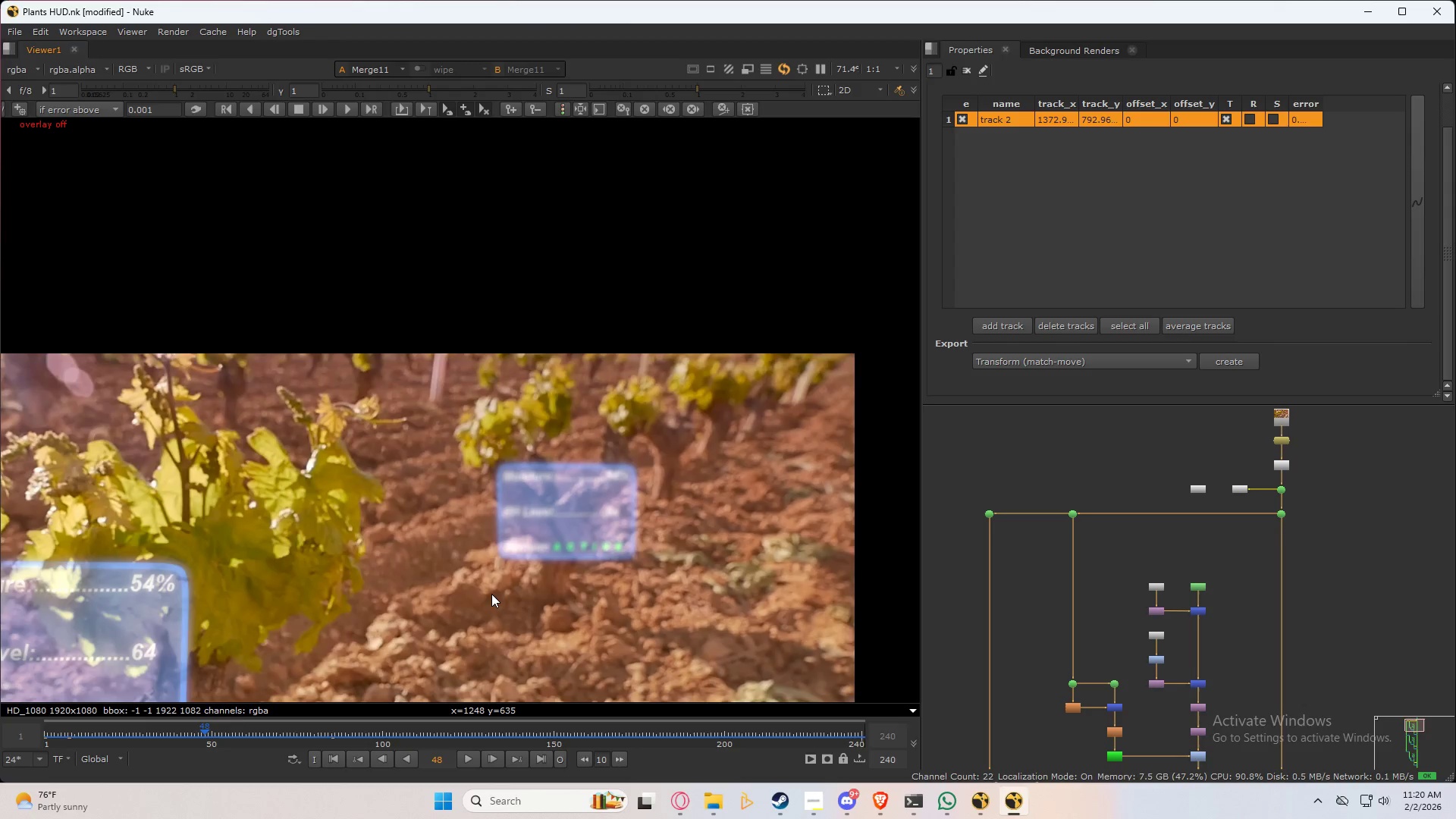 
key(Shift+ArrowRight)
 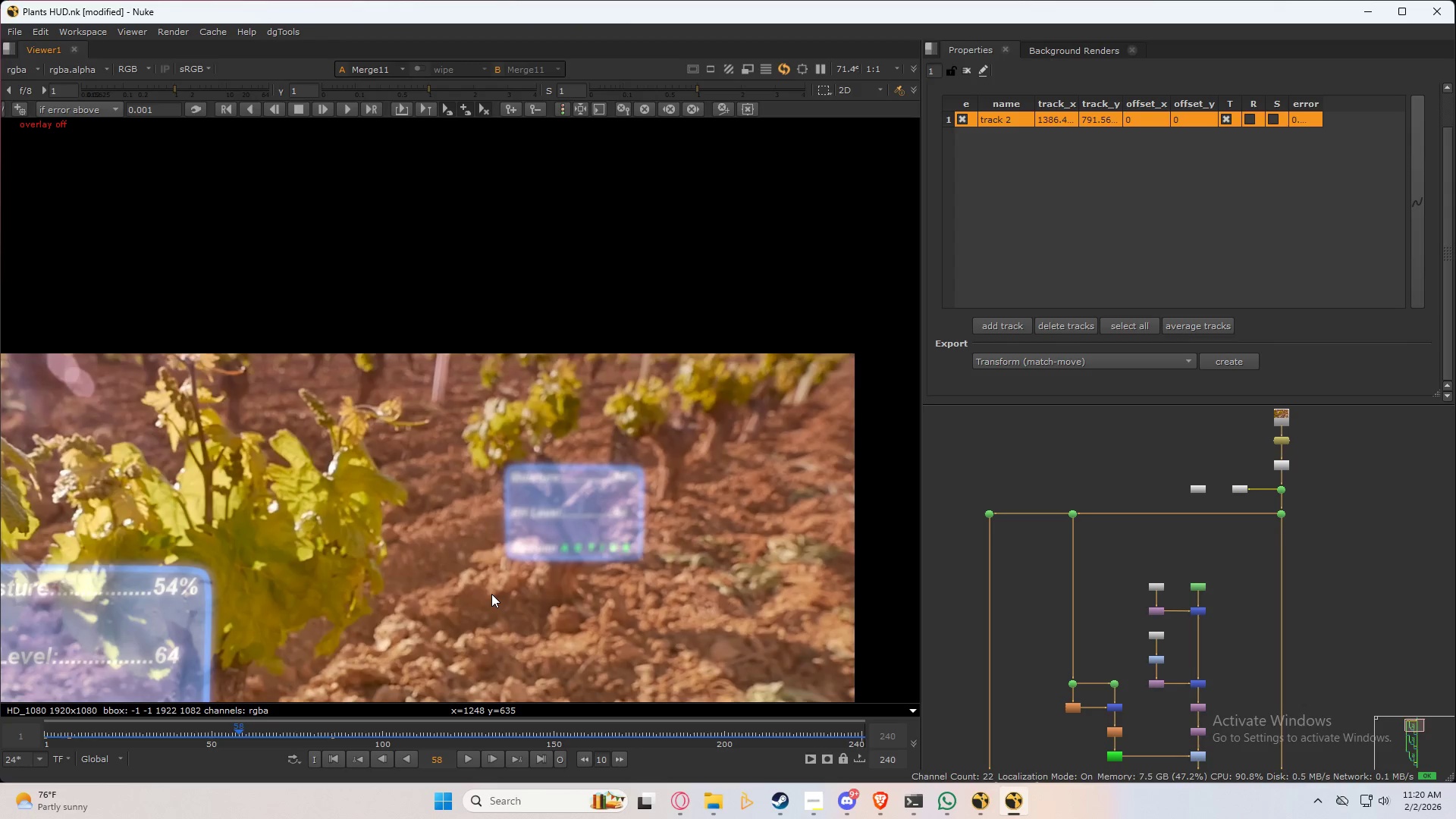 
key(Shift+ArrowRight)
 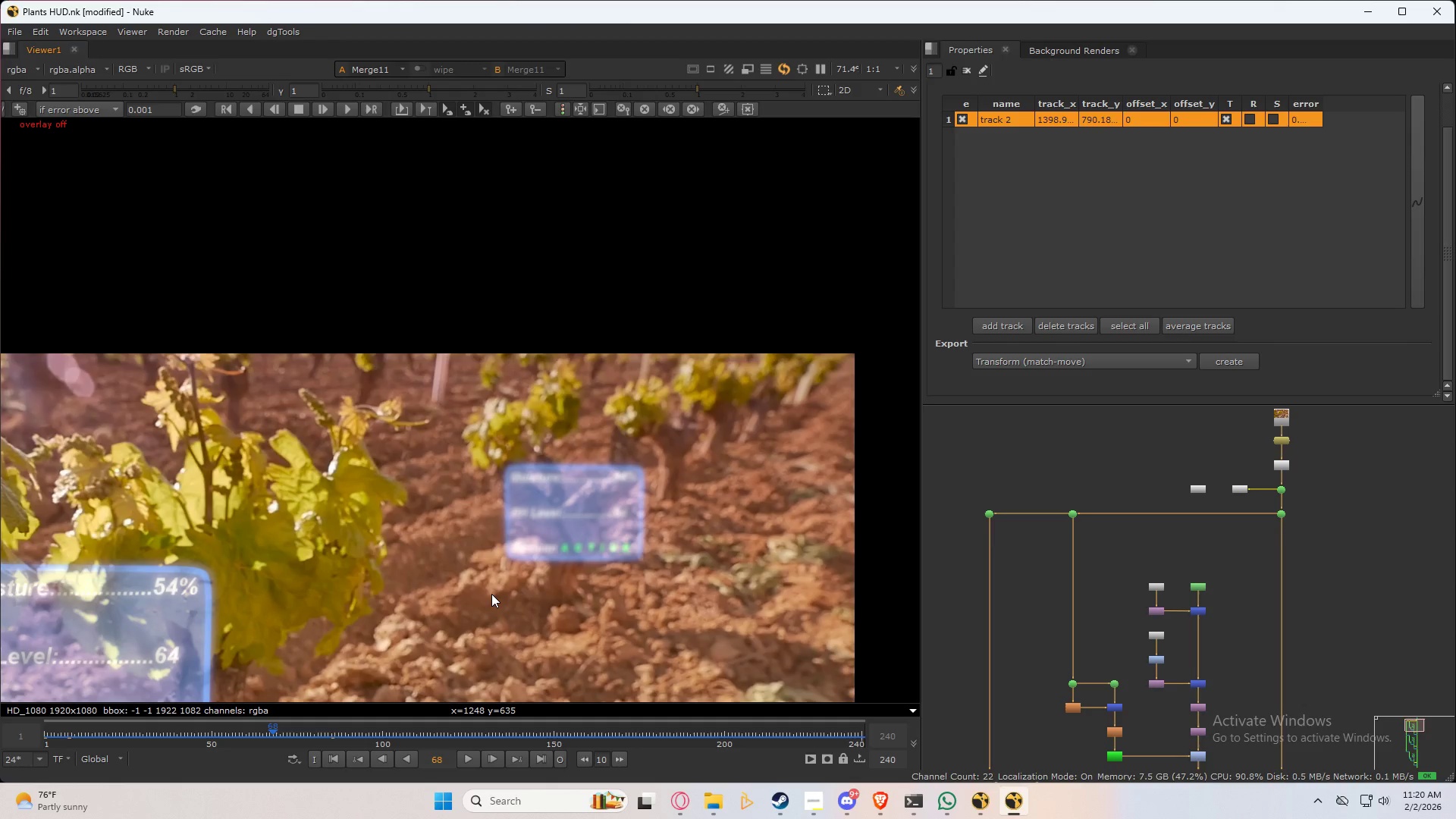 
key(Shift+ArrowRight)
 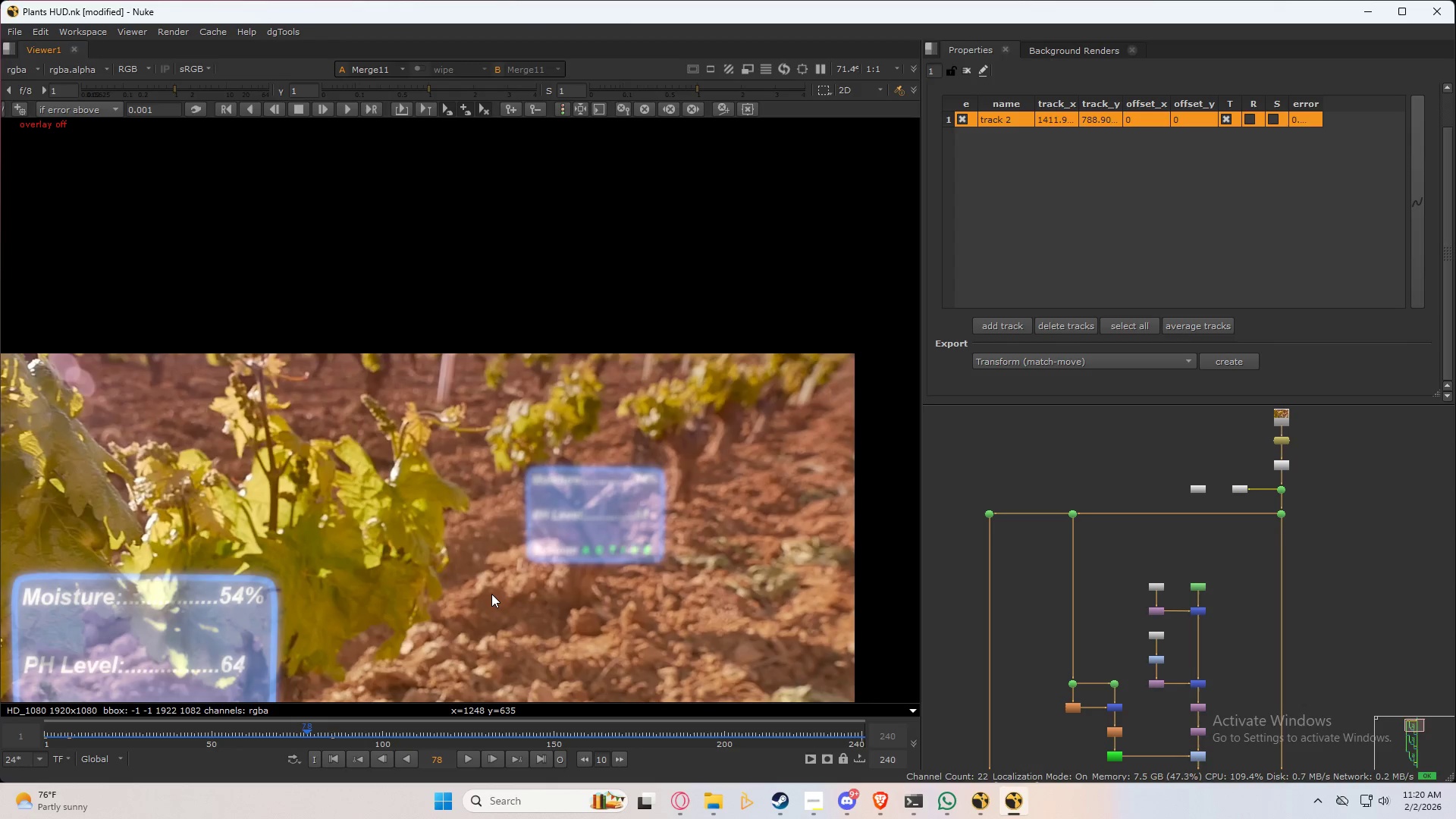 
key(Shift+ArrowRight)
 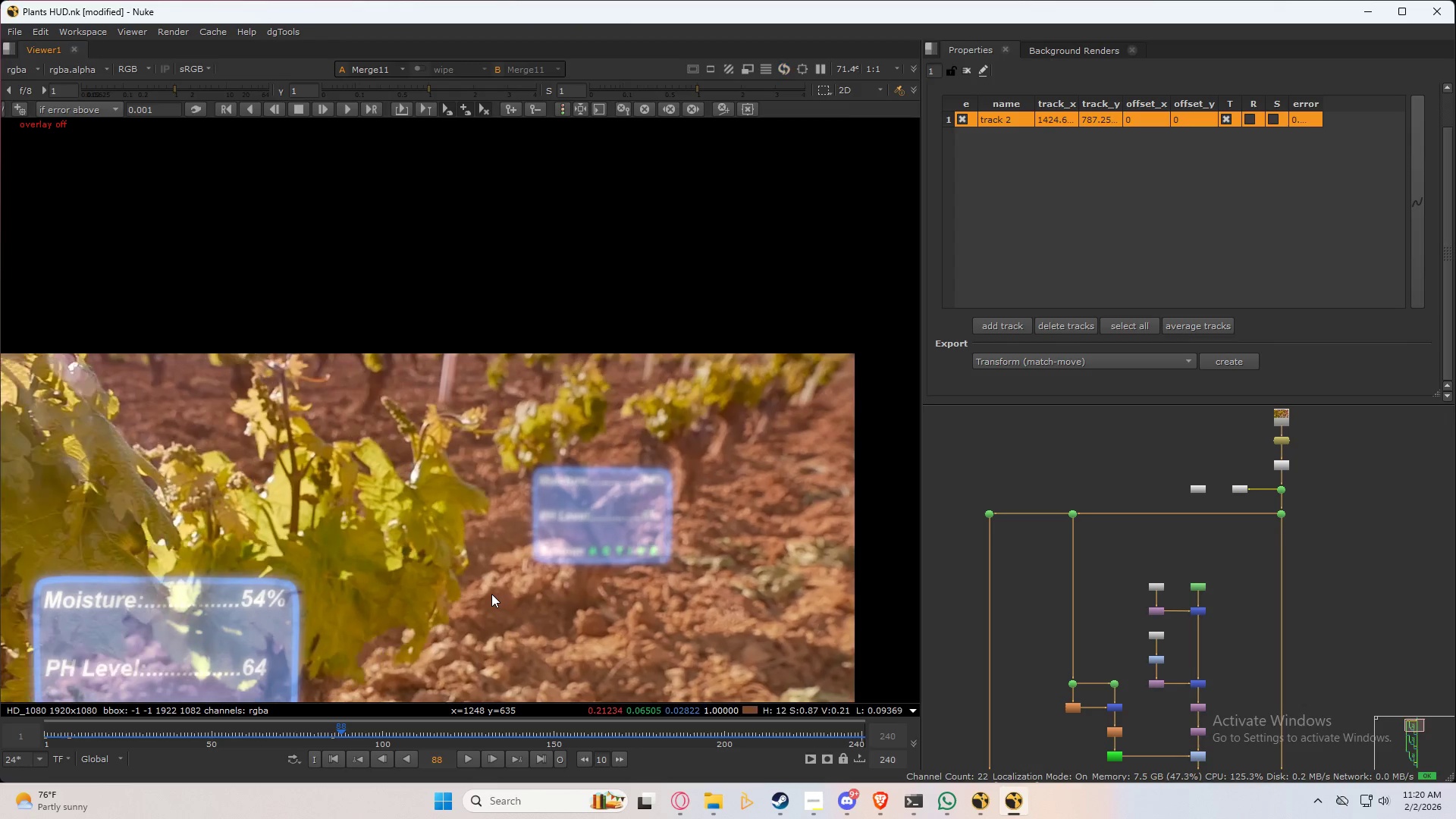 
key(Shift+ArrowRight)
 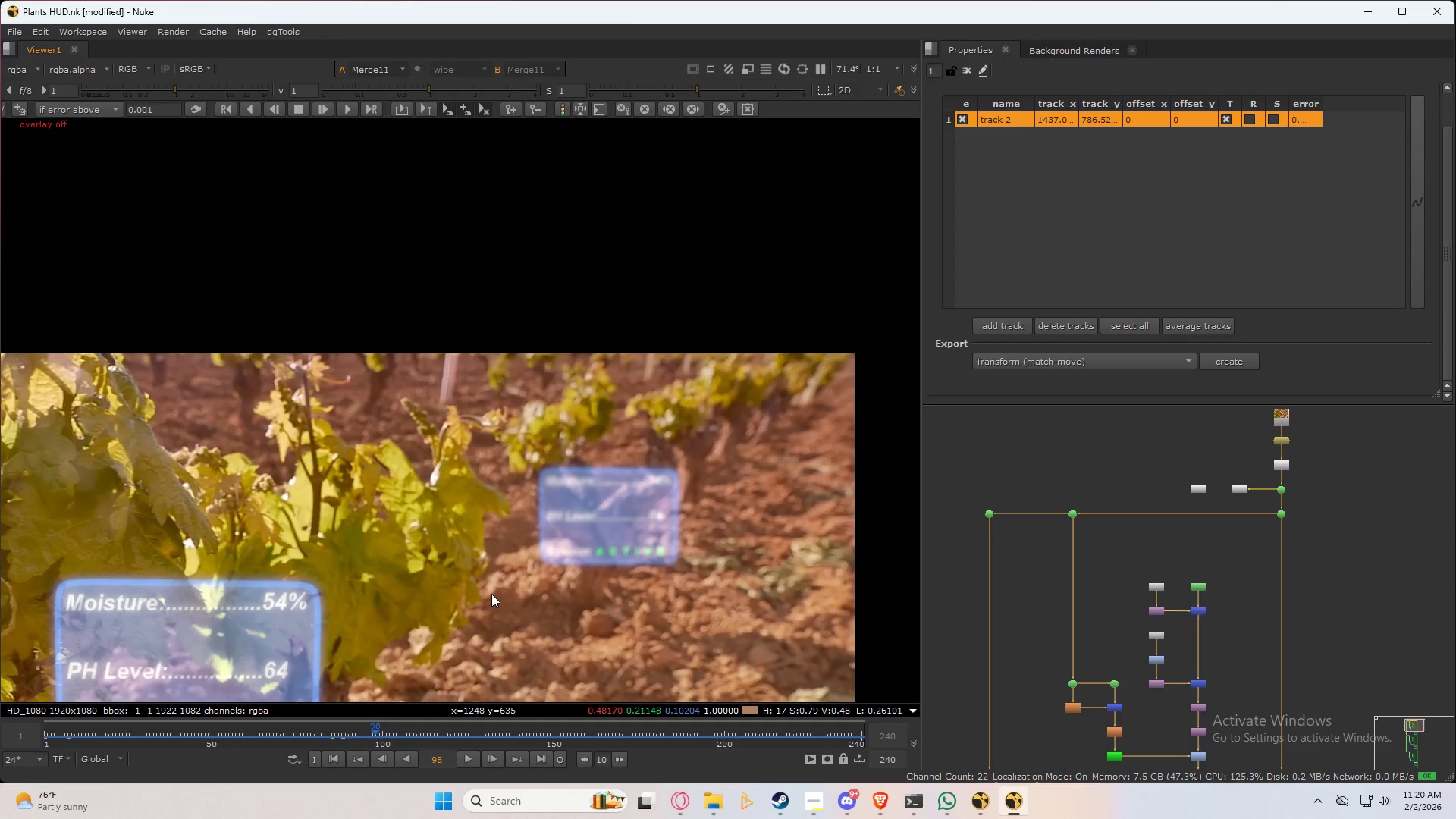 
key(Shift+ArrowRight)
 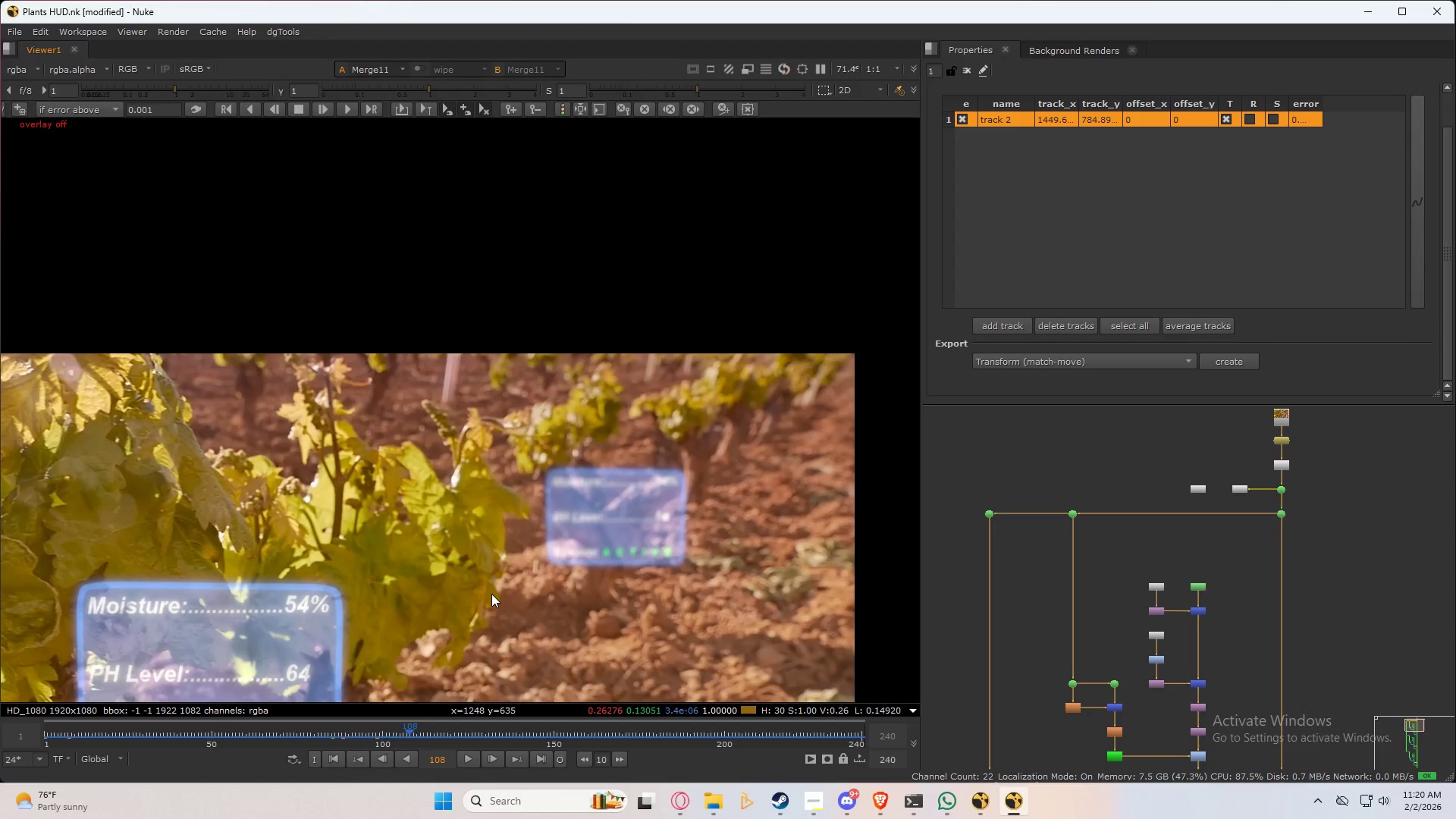 
key(Shift+ArrowRight)
 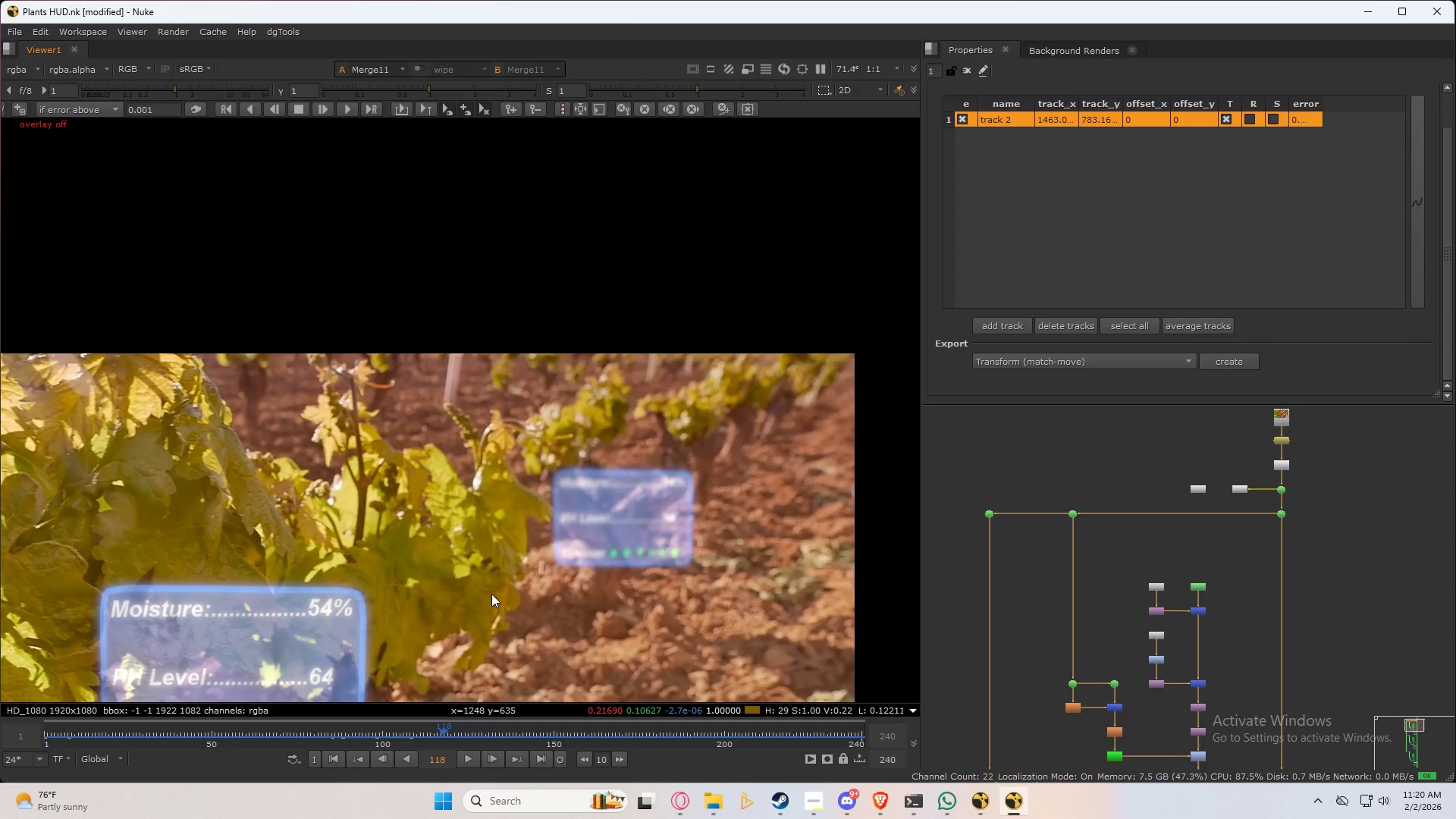 
key(Shift+ArrowRight)
 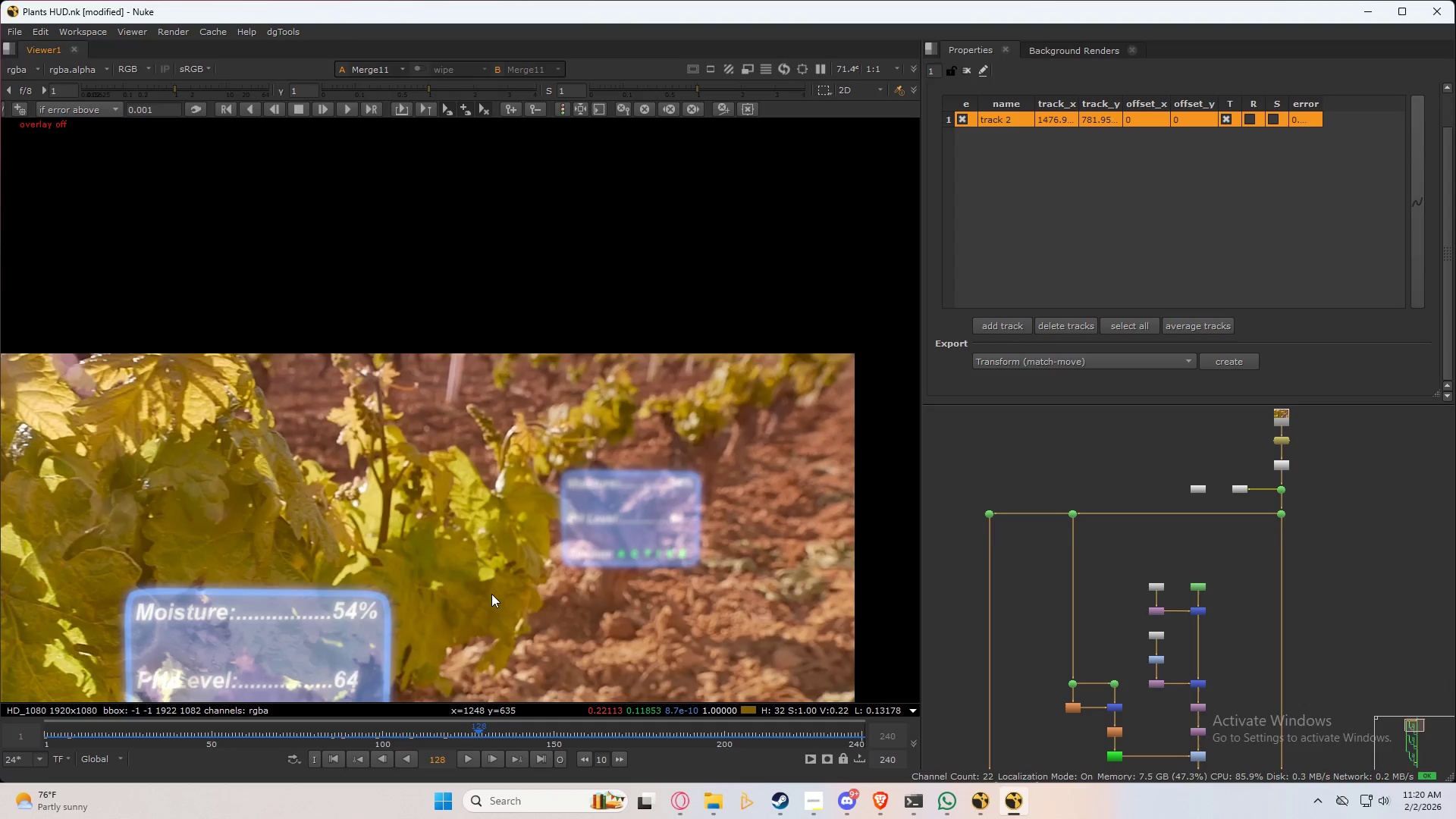 
key(Shift+ArrowRight)
 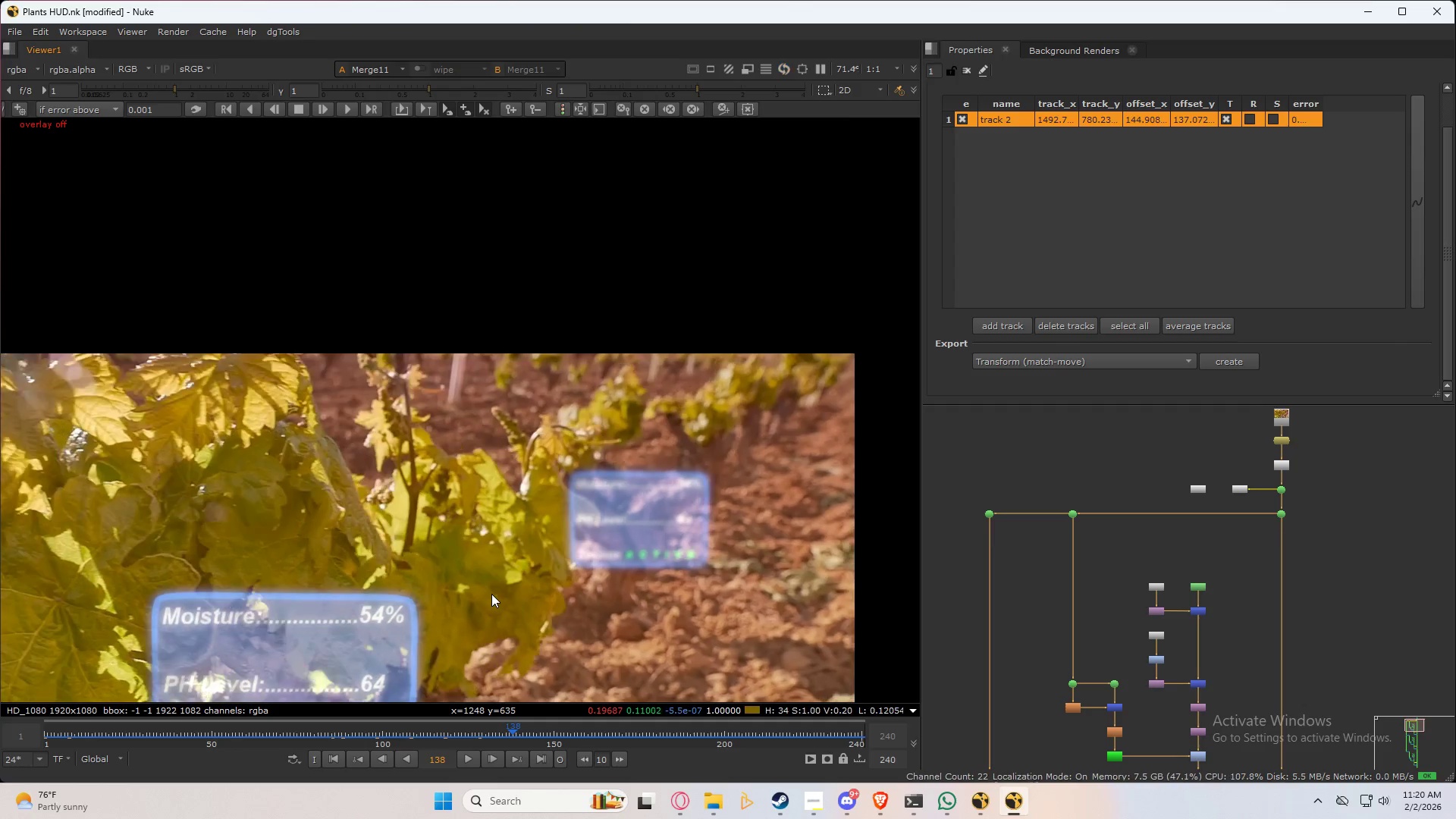 
key(Shift+ArrowRight)
 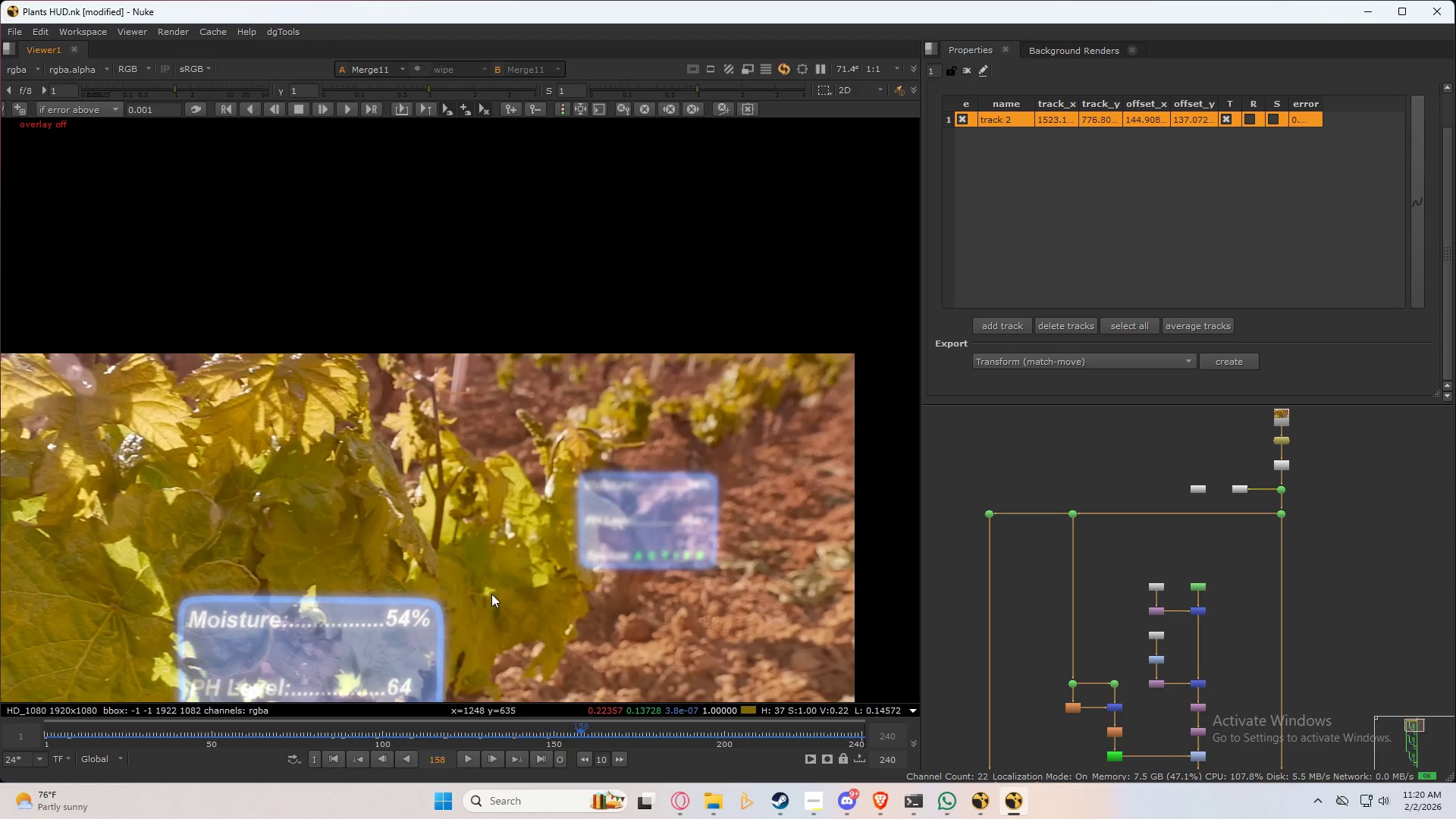 
key(Shift+ArrowRight)
 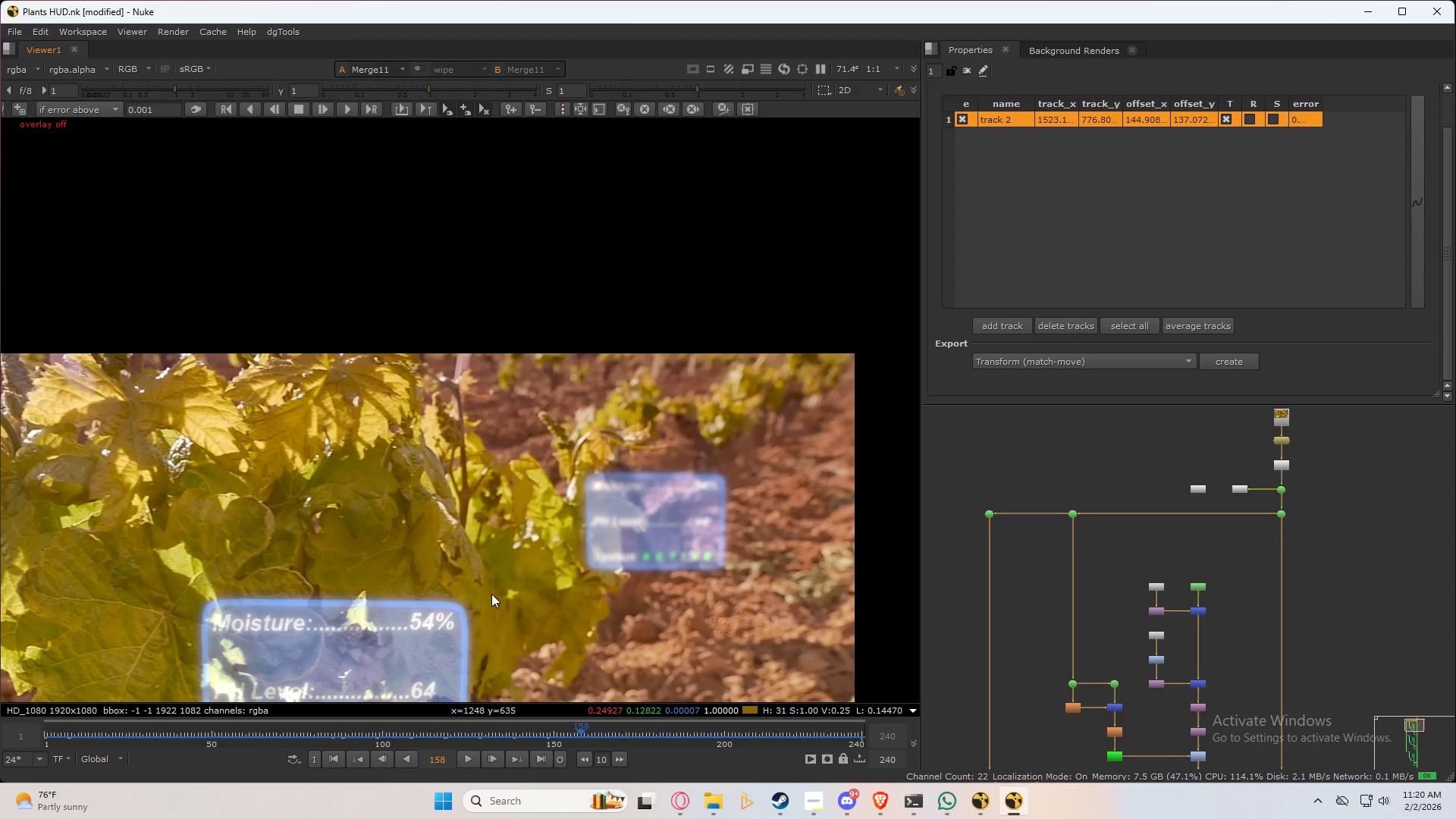 
key(Shift+ArrowRight)
 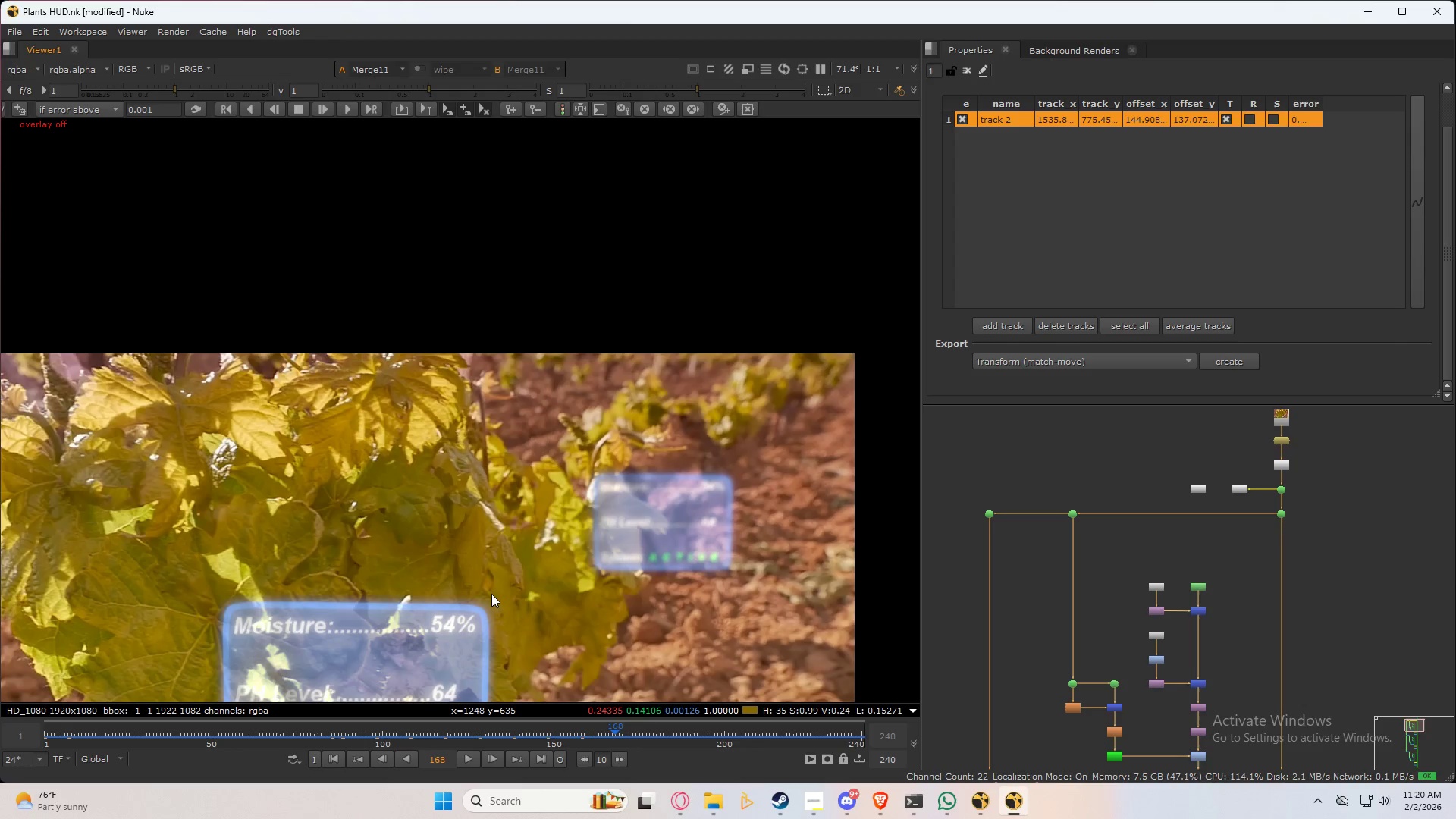 
key(Shift+ArrowRight)
 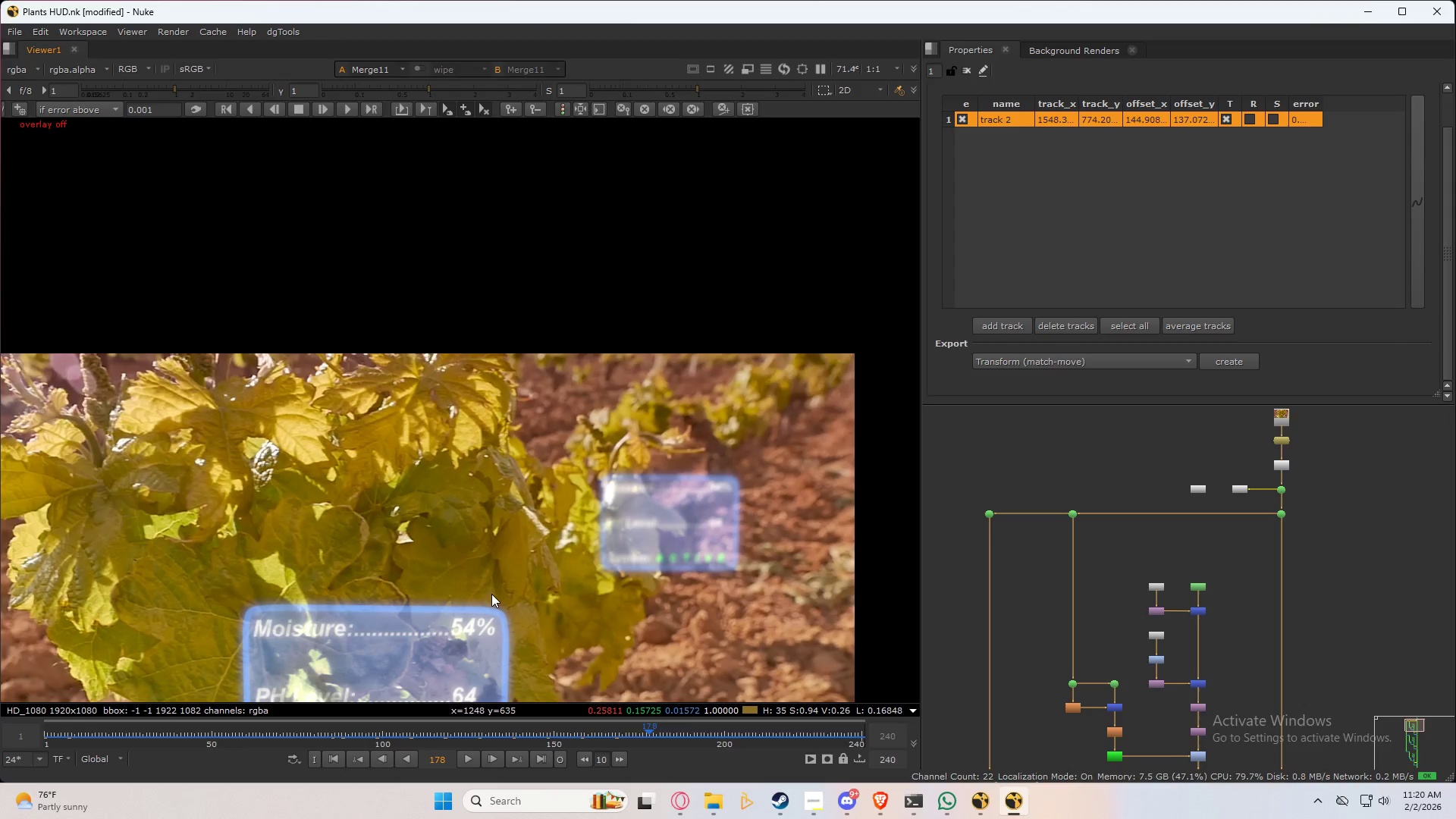 
key(Shift+ArrowRight)
 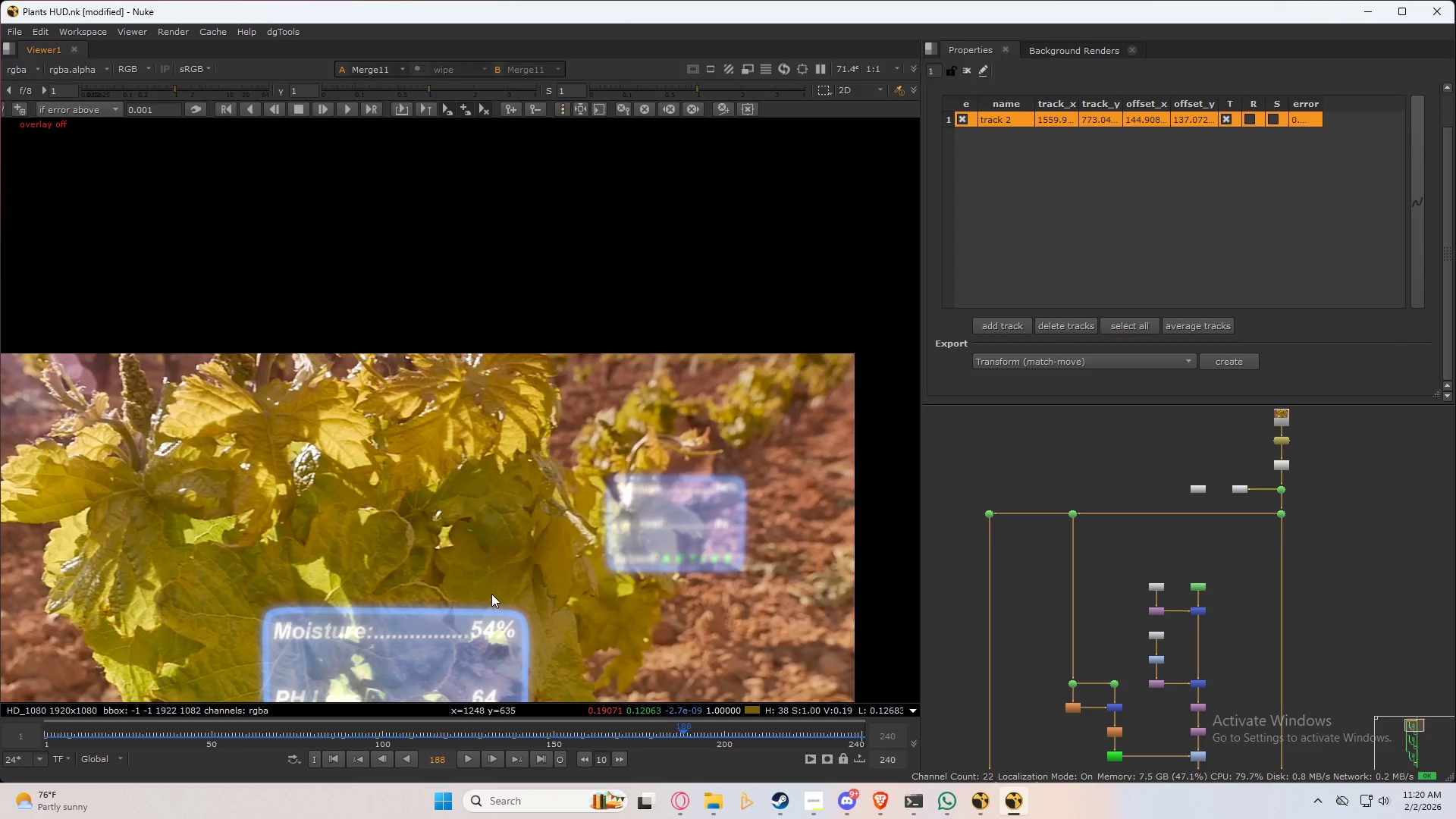 
key(Shift+ArrowRight)
 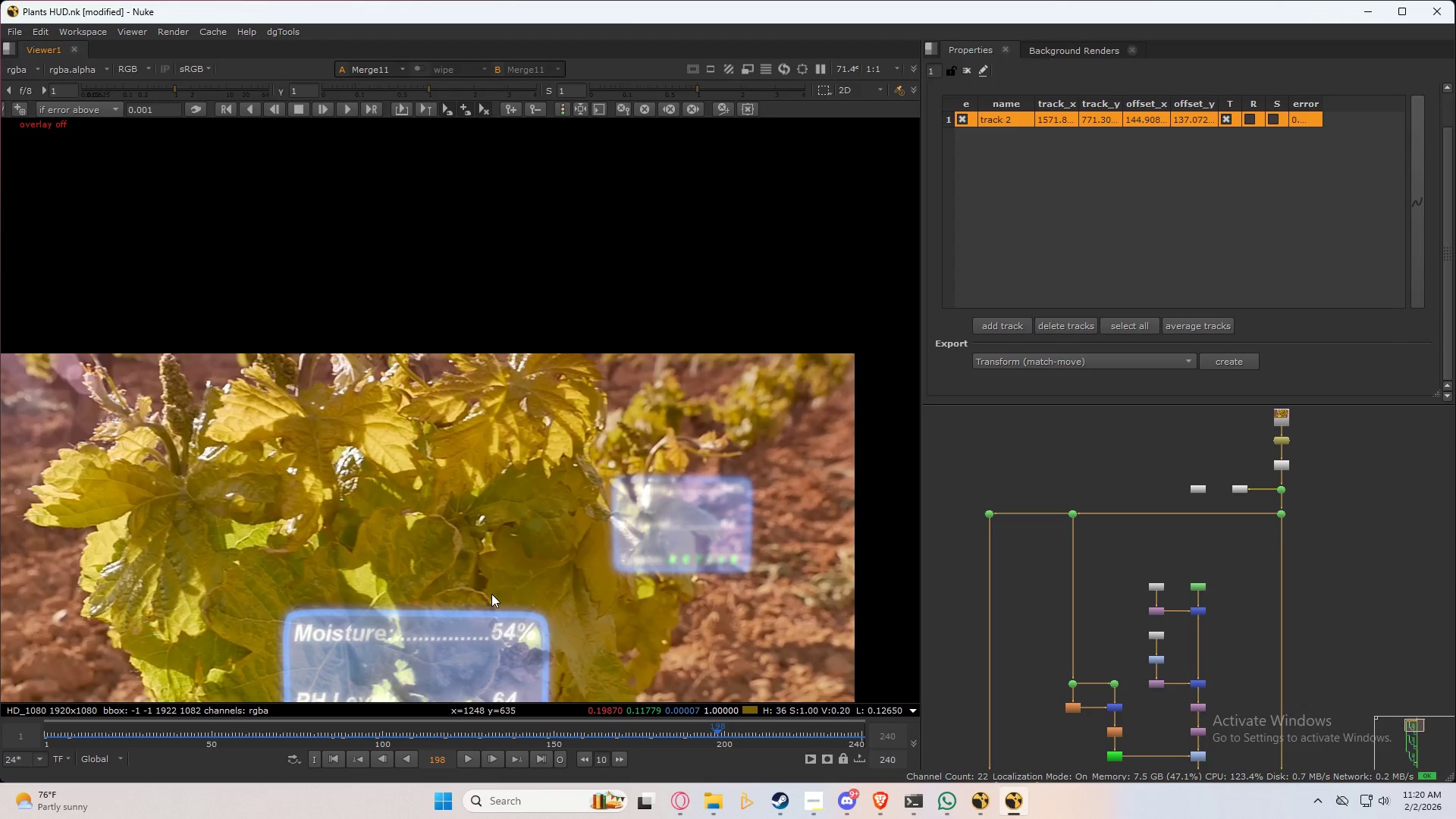 
key(Shift+ArrowRight)
 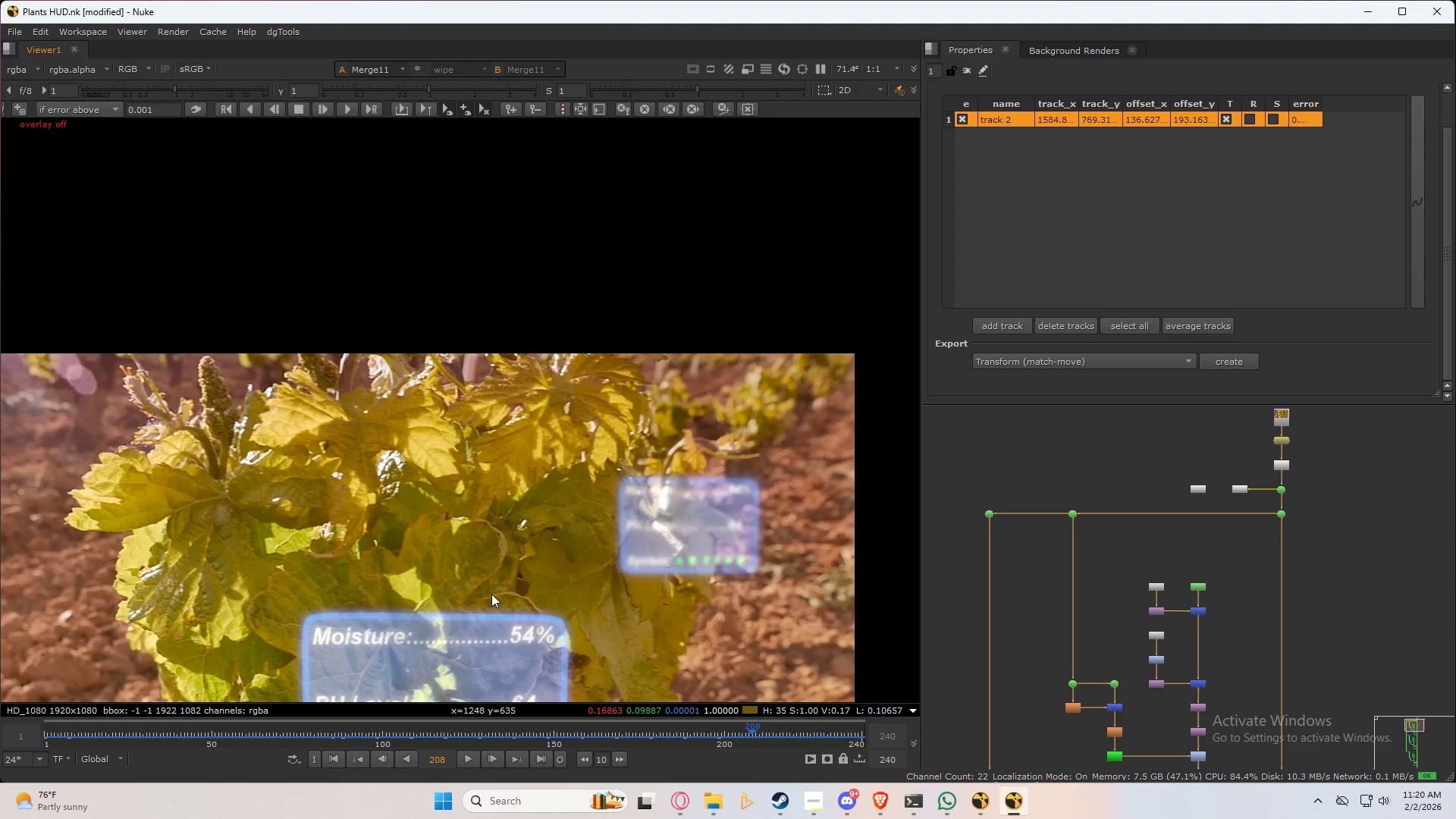 
key(Shift+ArrowRight)
 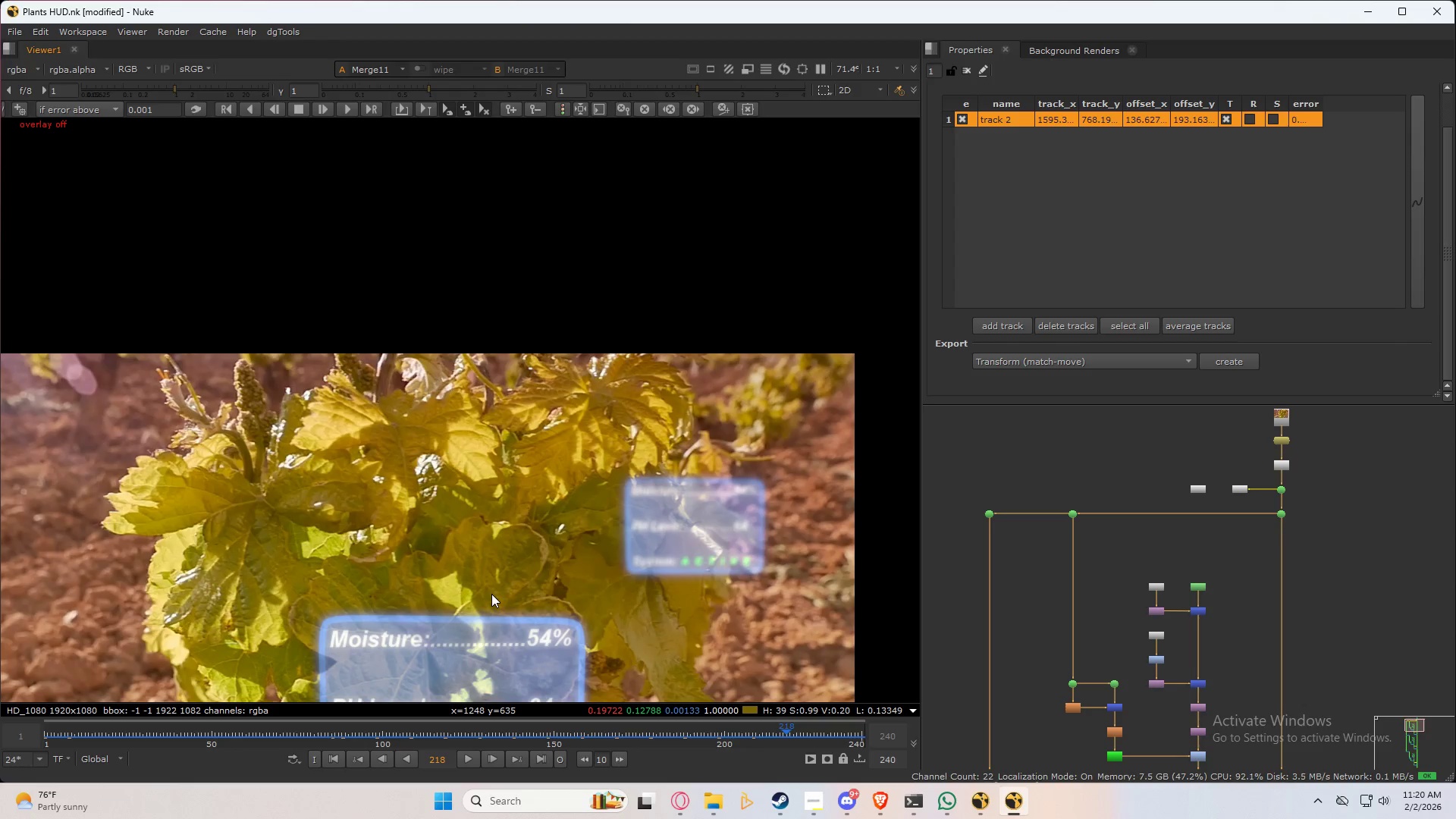 
key(Shift+ArrowLeft)
 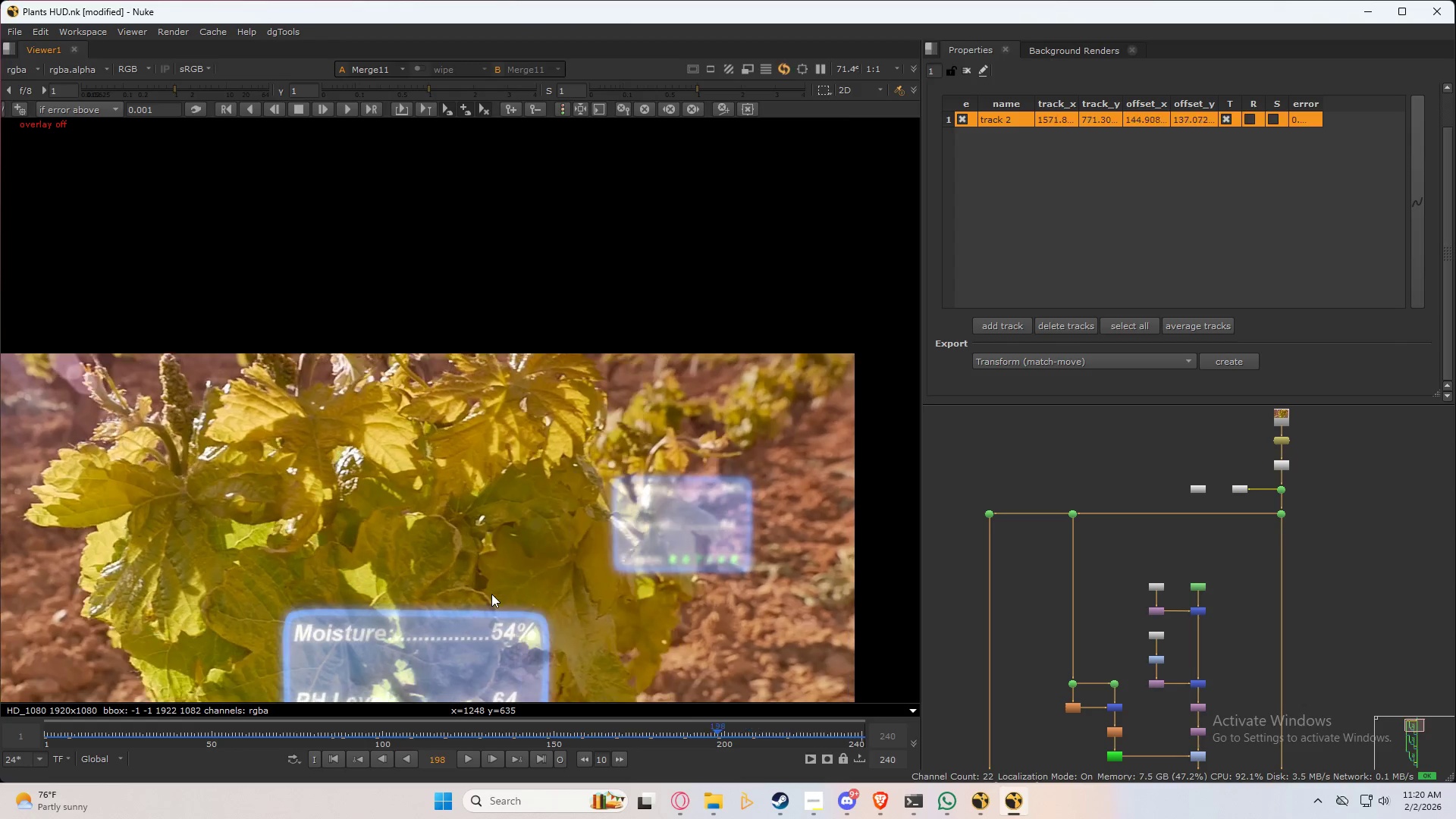 
key(Shift+ArrowLeft)
 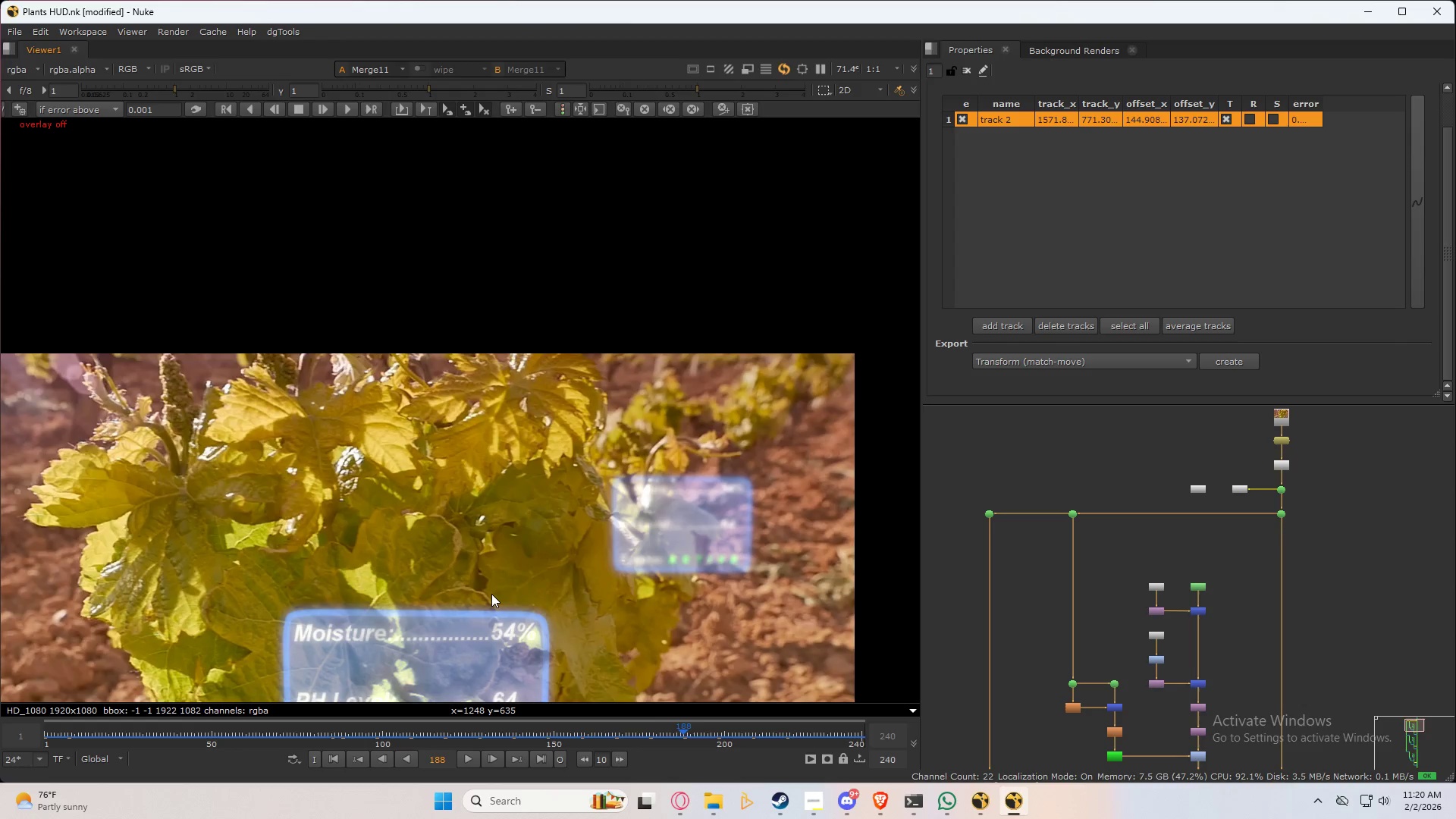 
key(Shift+ArrowLeft)
 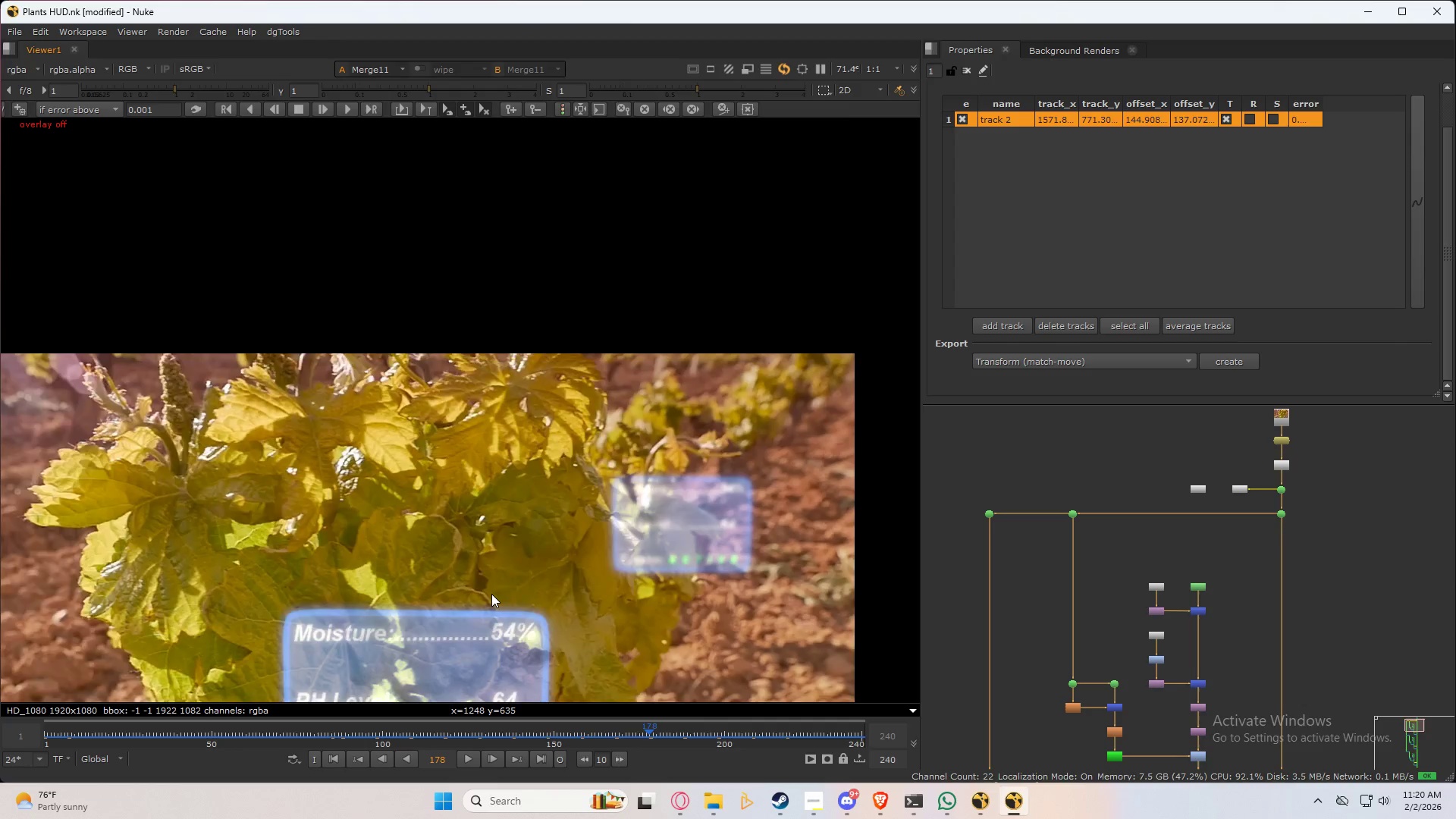 
key(Shift+ArrowLeft)
 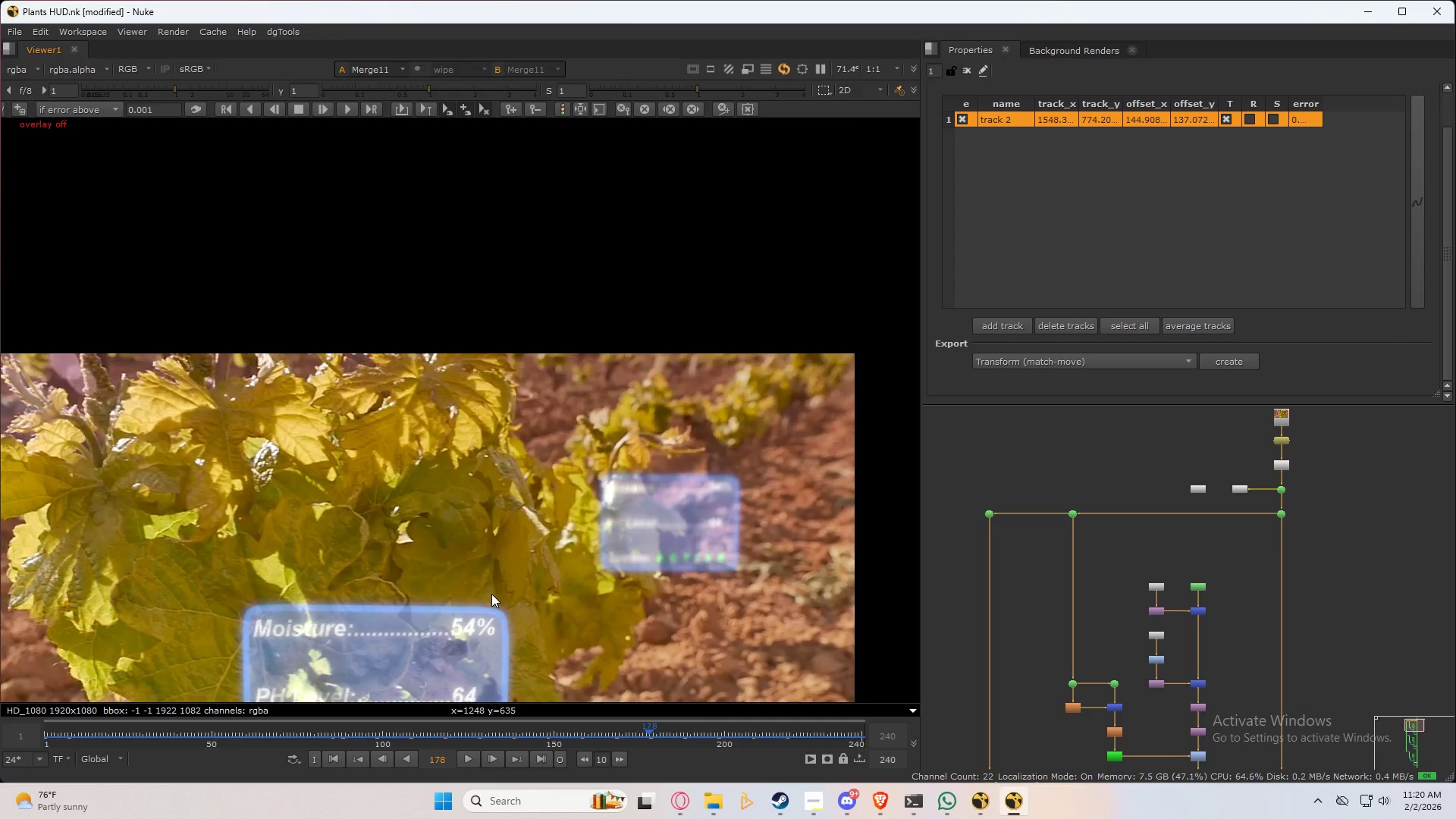 
key(Shift+ArrowLeft)
 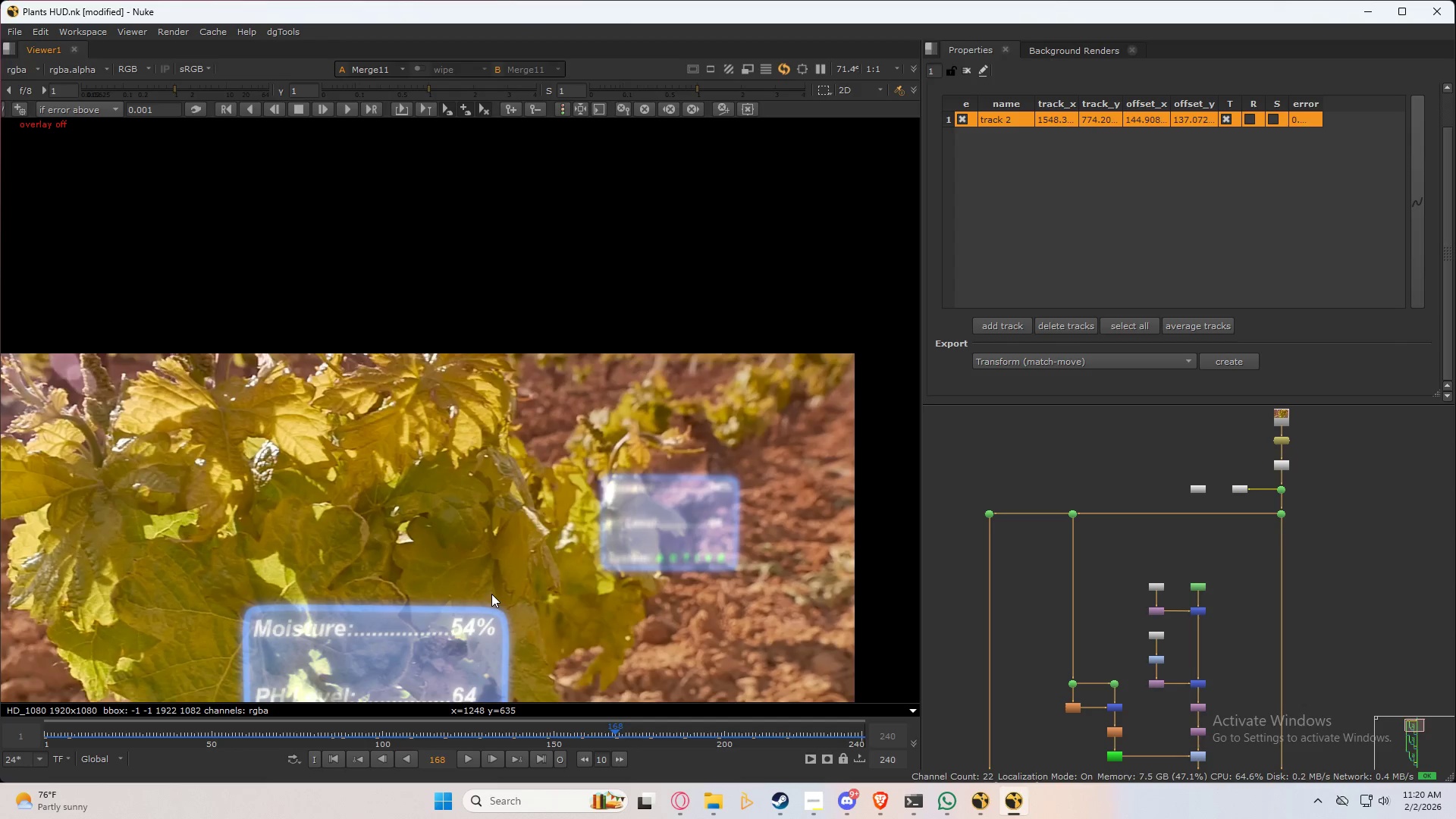 
key(Shift+ArrowLeft)
 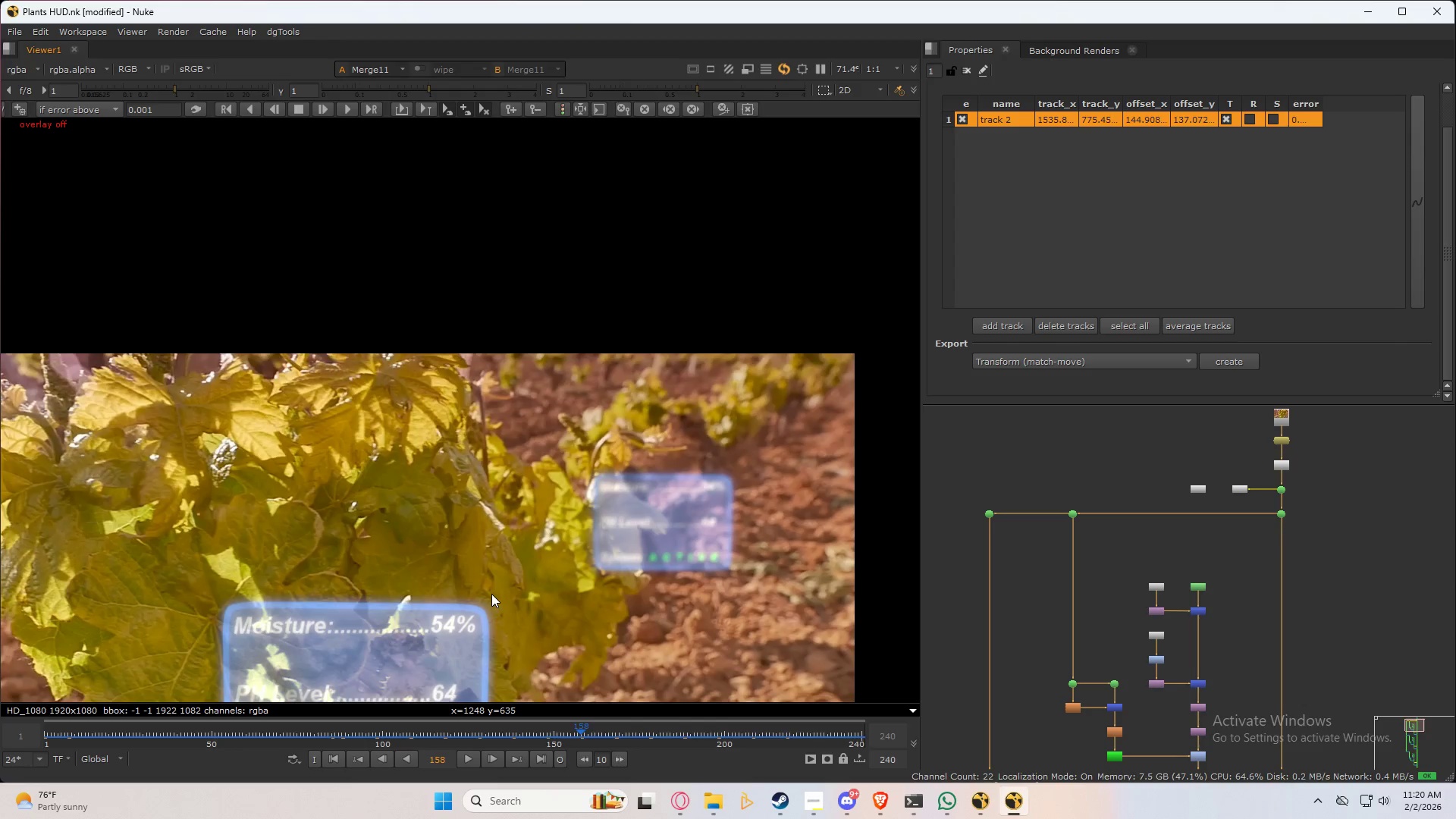 
key(Shift+ArrowLeft)
 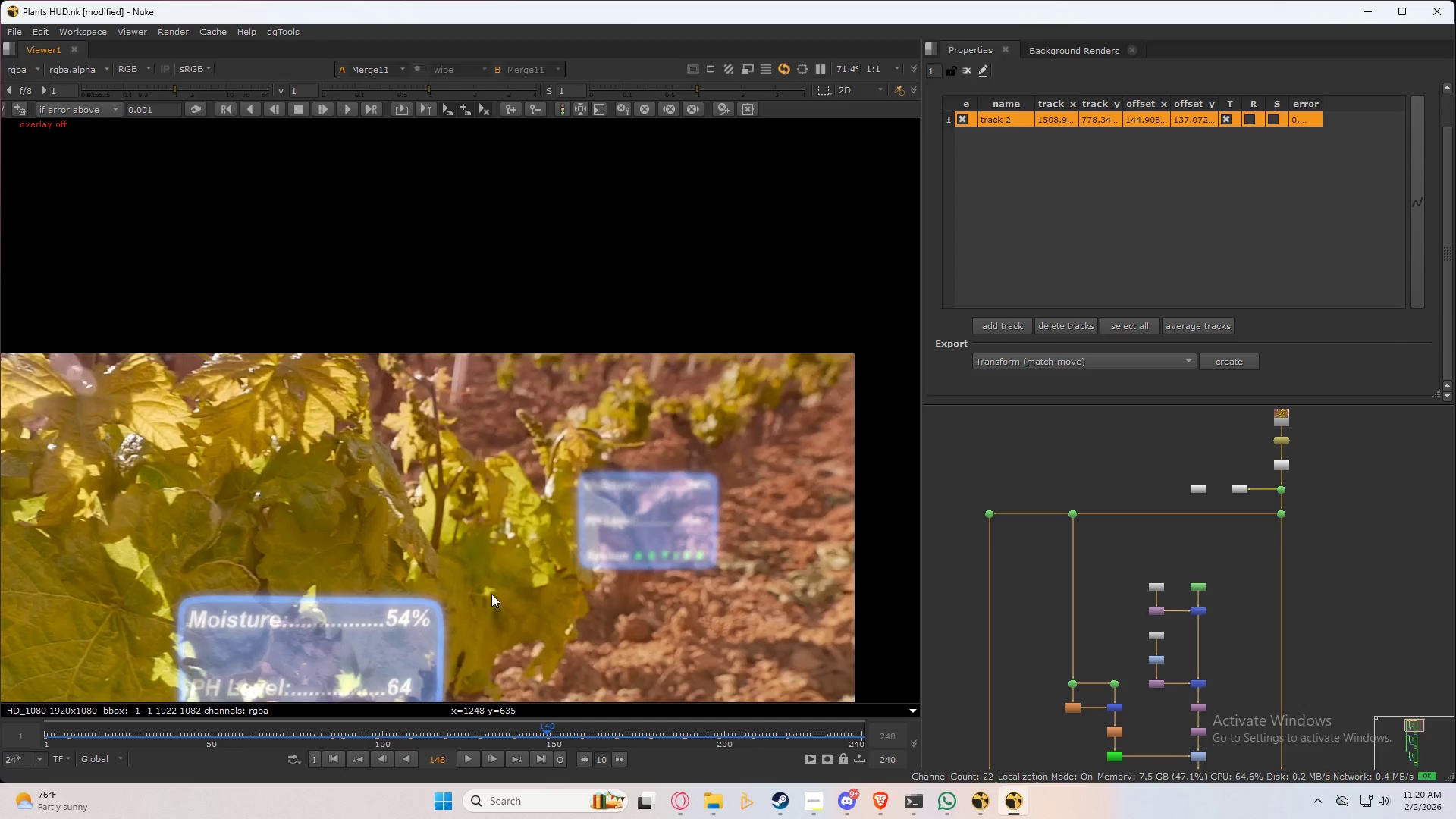 
key(Shift+ArrowLeft)
 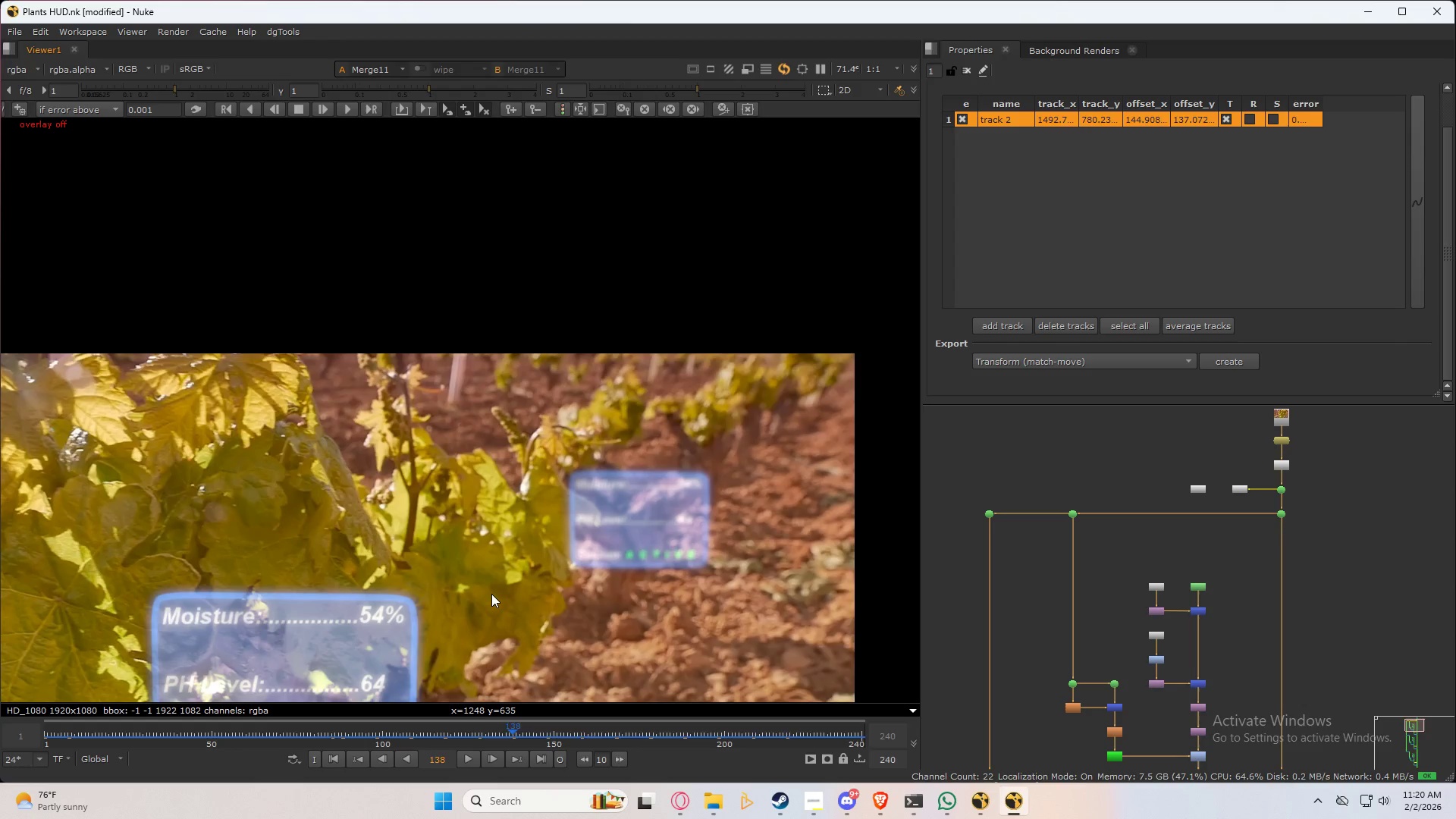 
key(Shift+ArrowLeft)
 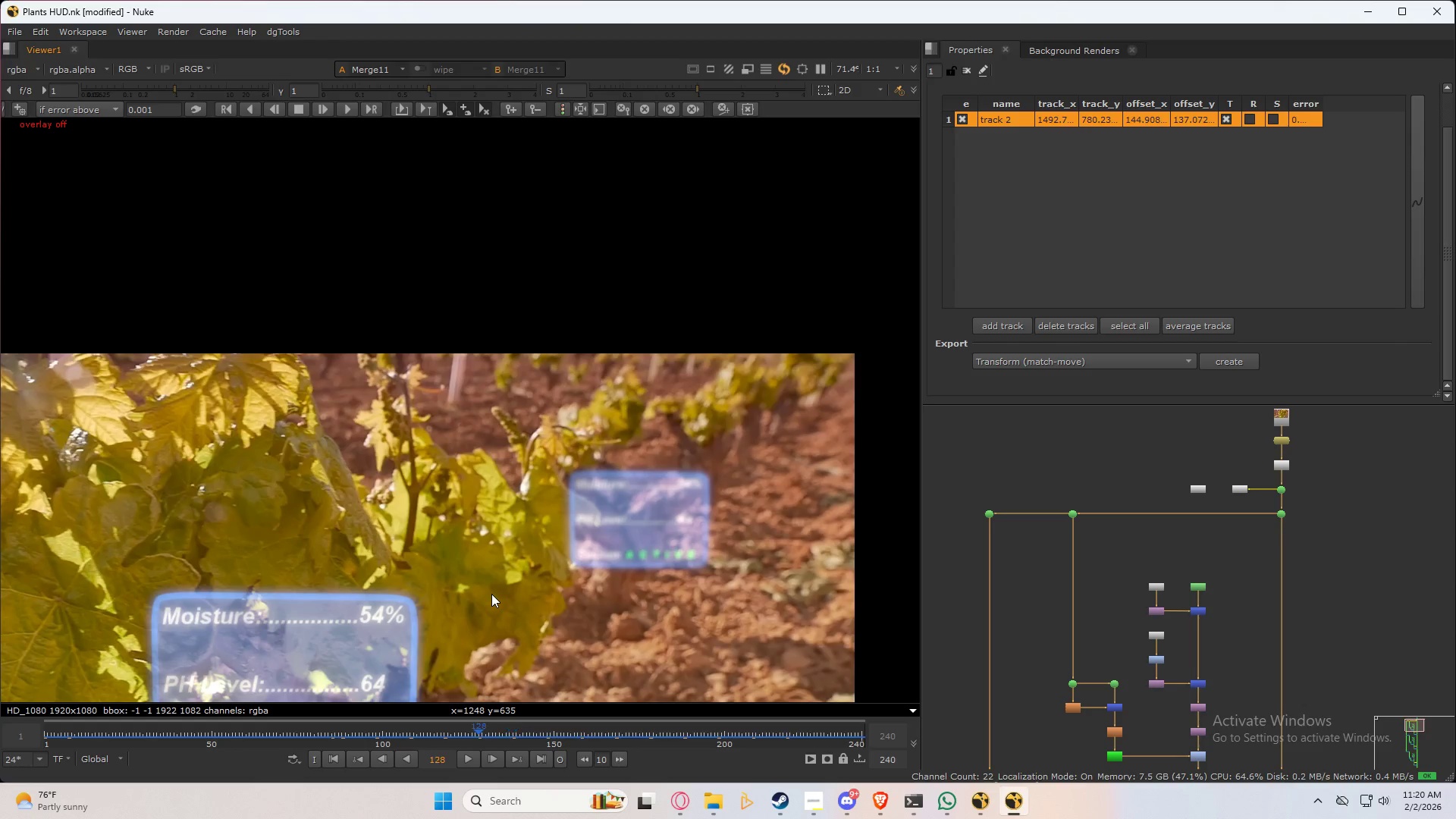 
key(Shift+ArrowLeft)
 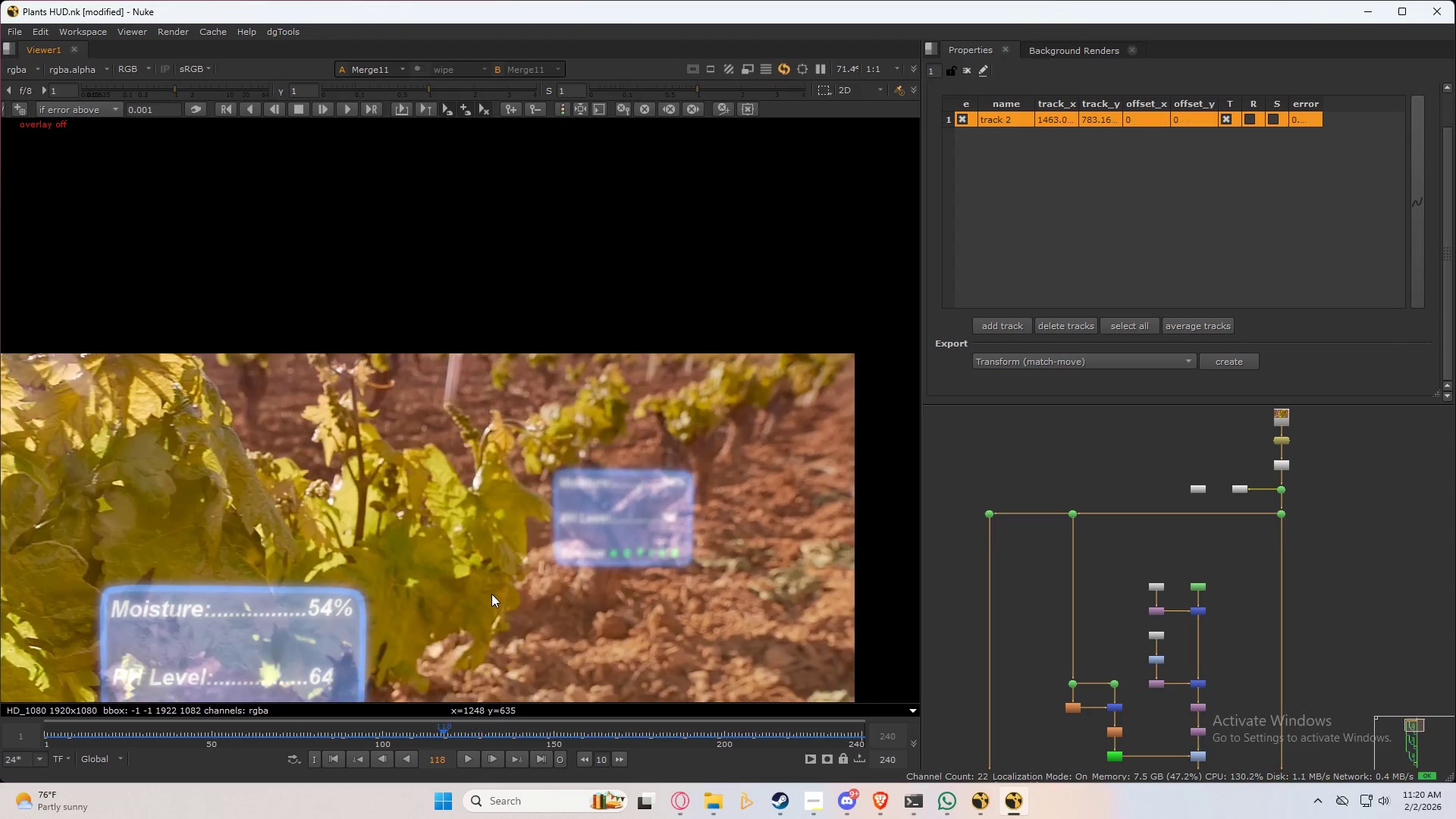 
key(Shift+ArrowLeft)
 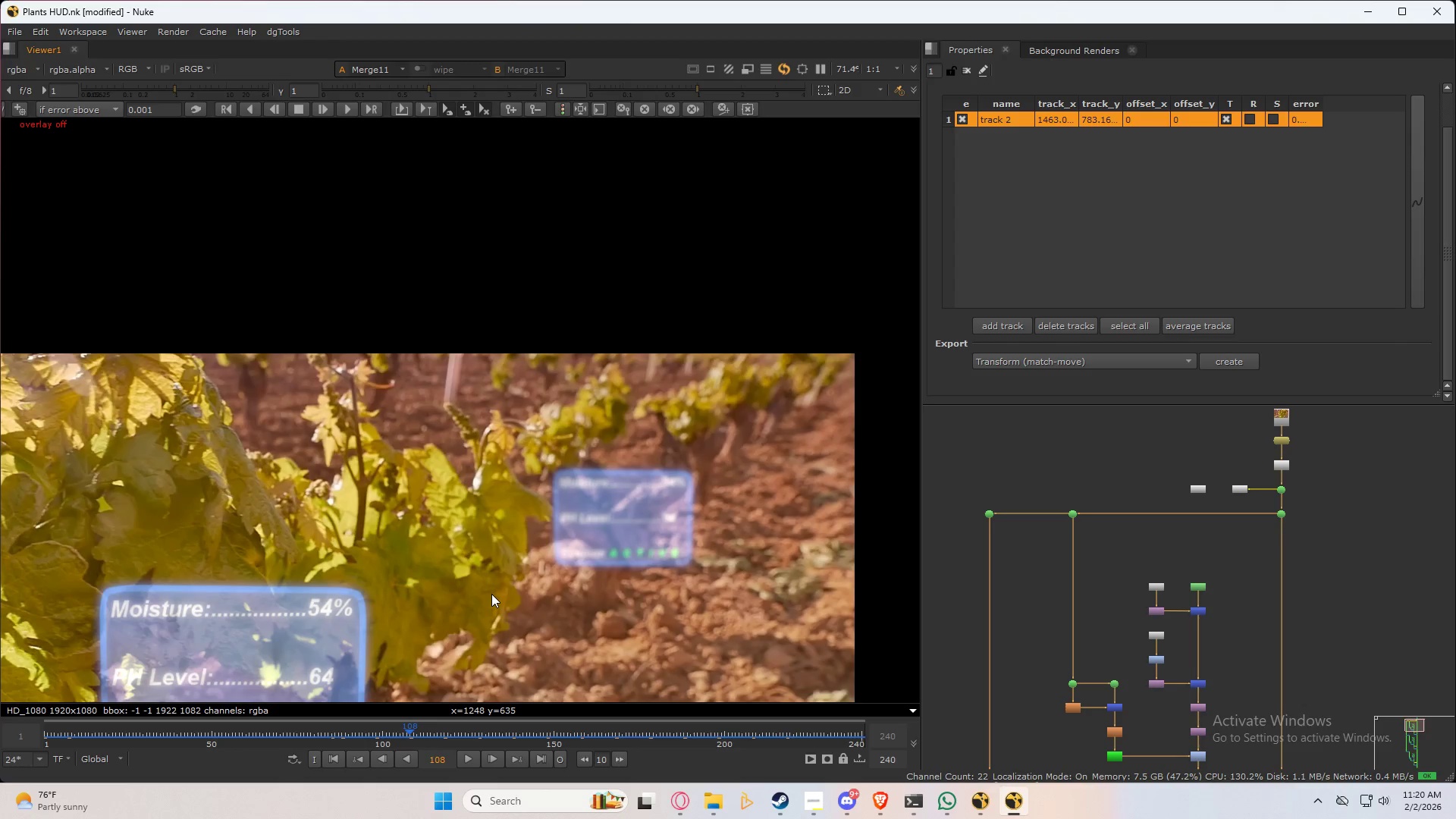 
key(Shift+ArrowLeft)
 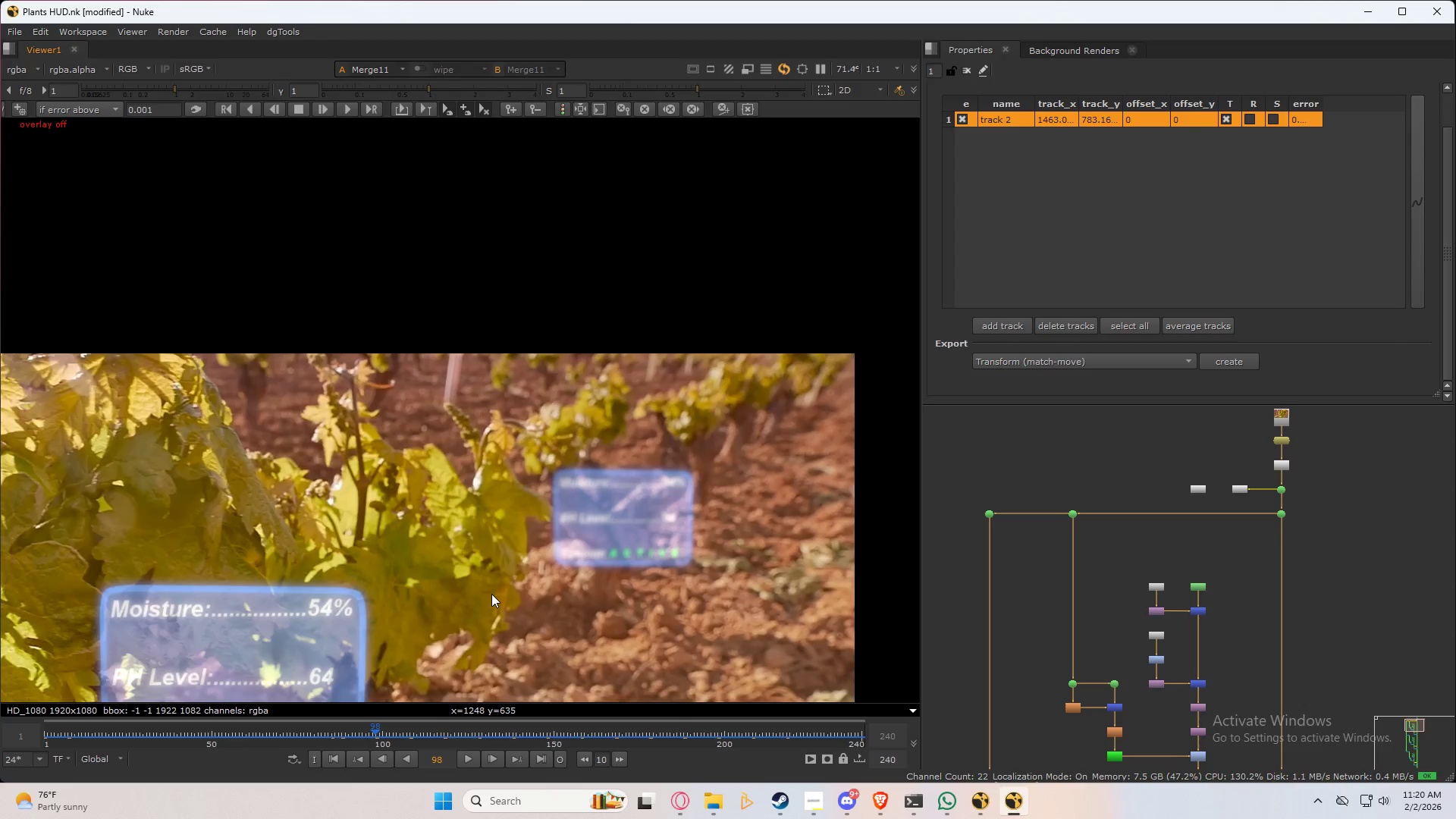 
key(Shift+ArrowLeft)
 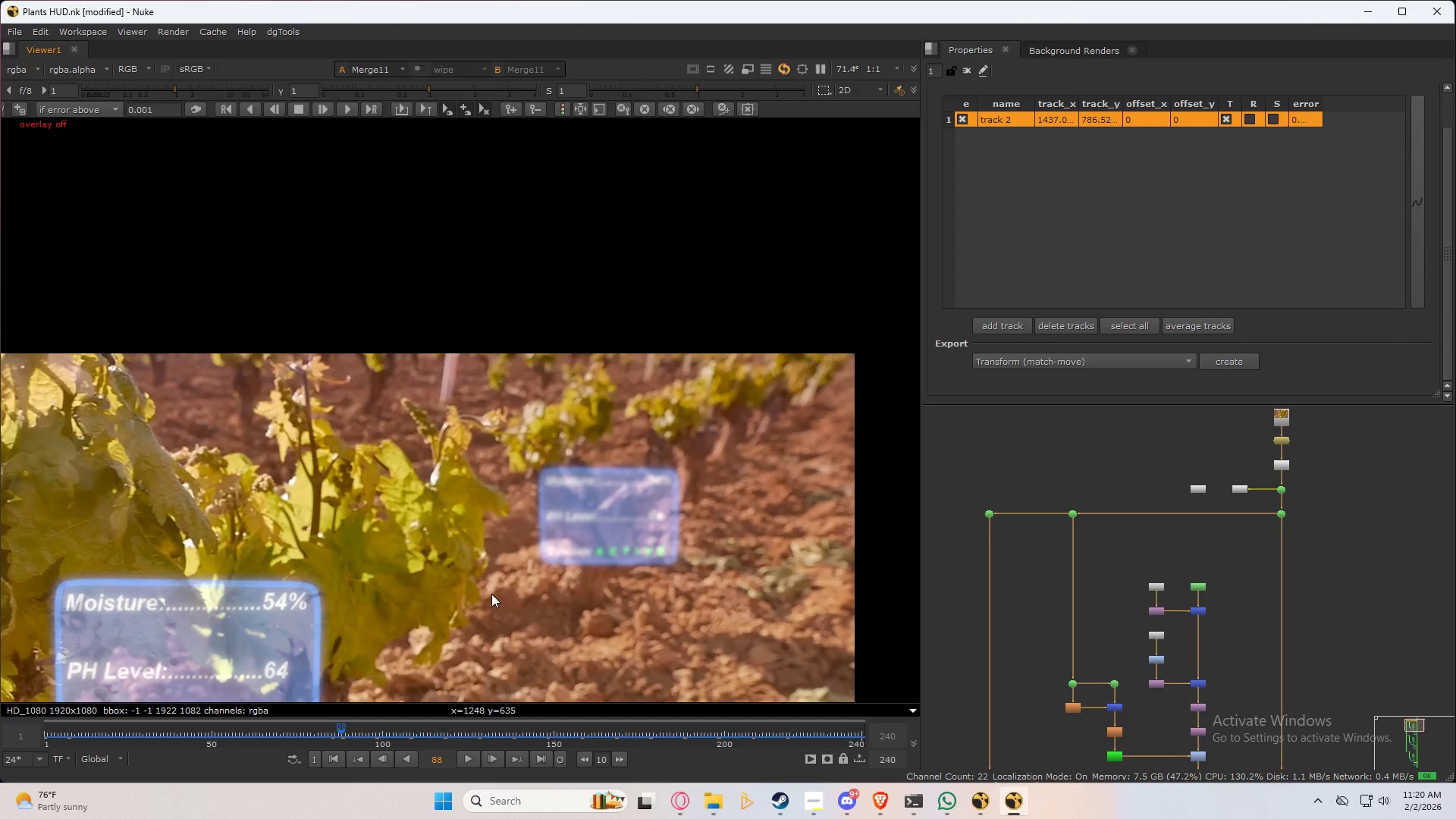 
key(Shift+ArrowLeft)
 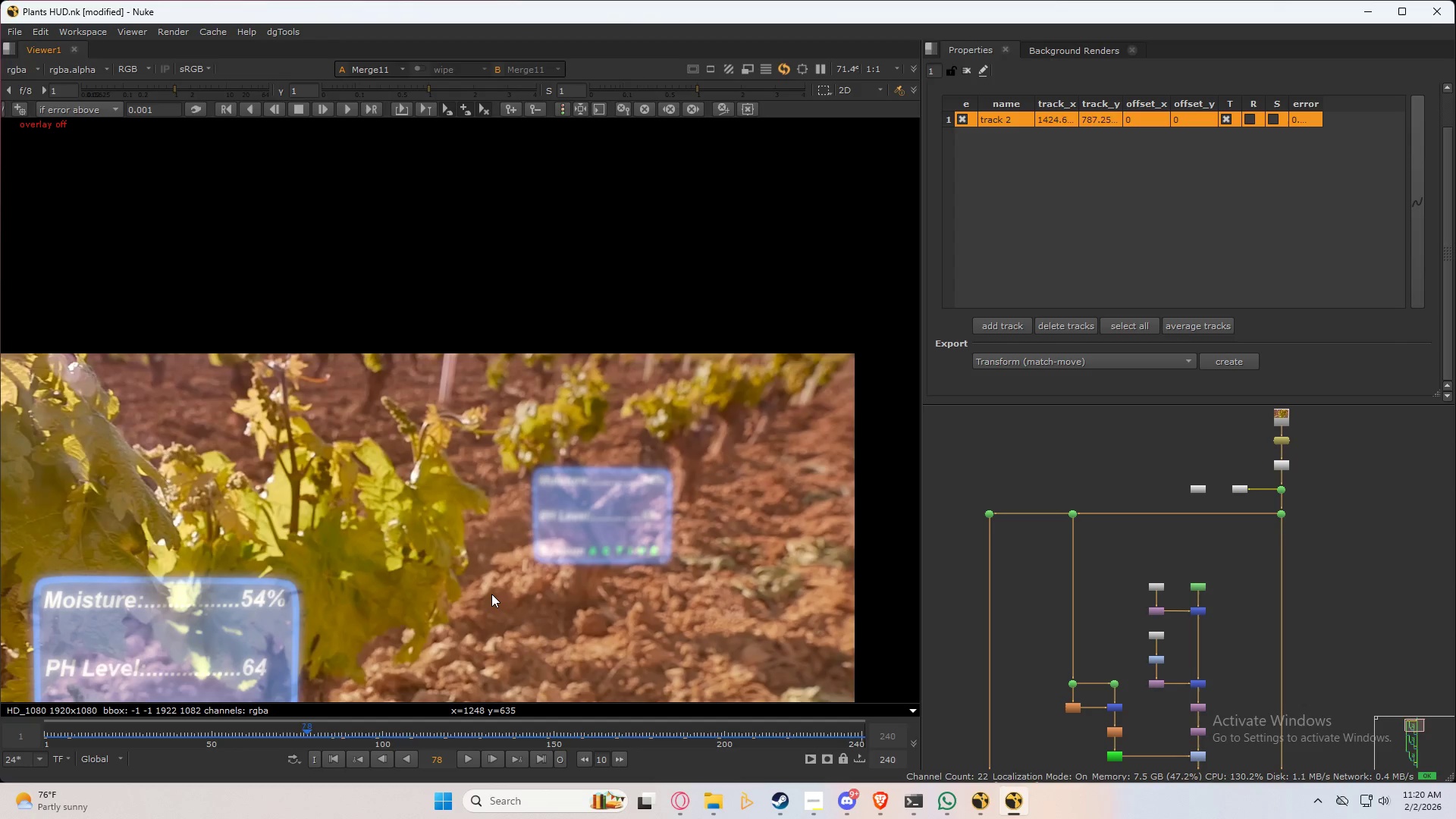 
key(Shift+ArrowLeft)
 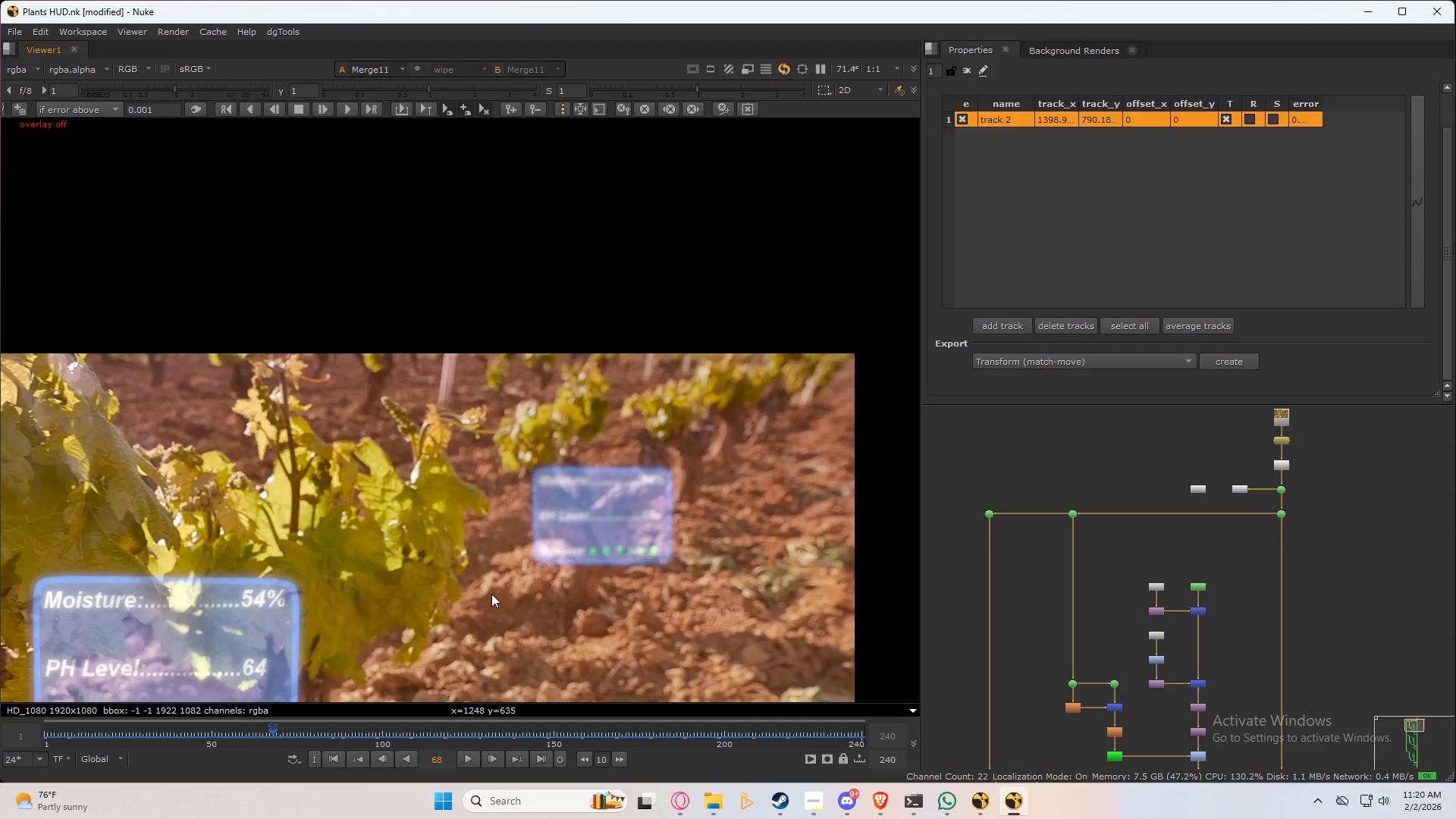 
key(Shift+ArrowLeft)
 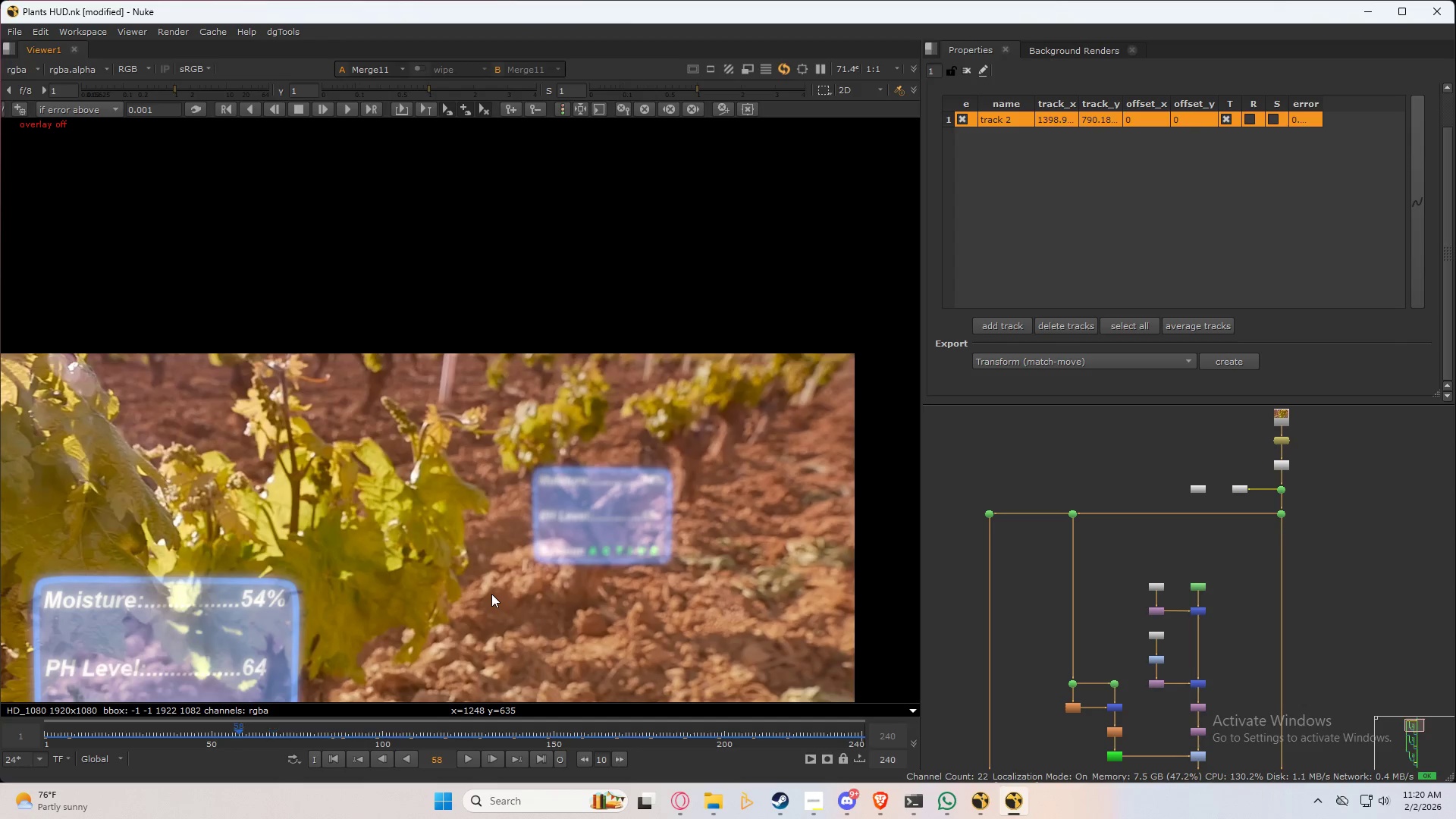 
key(Shift+ArrowLeft)
 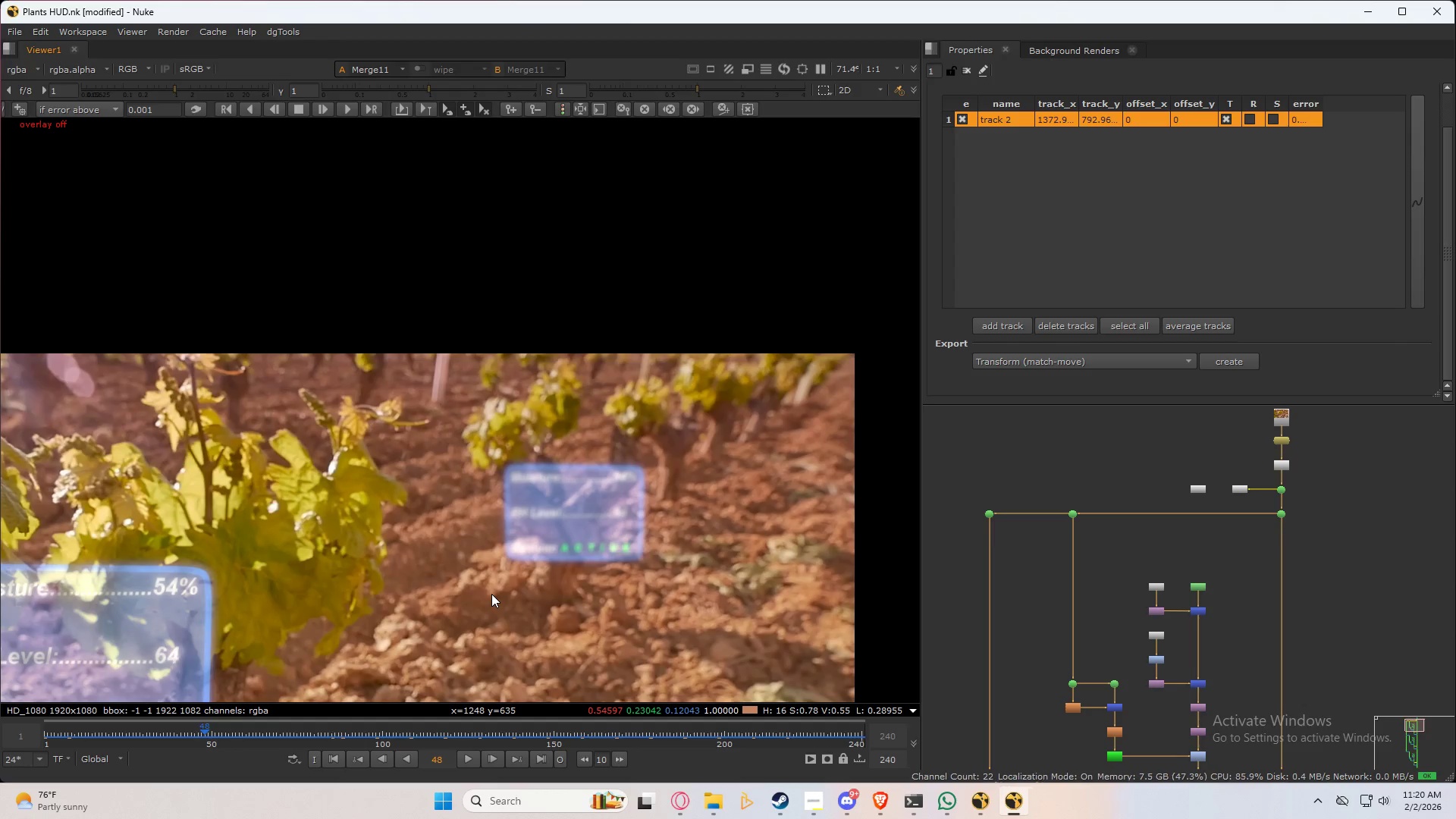 
key(Shift+ArrowLeft)
 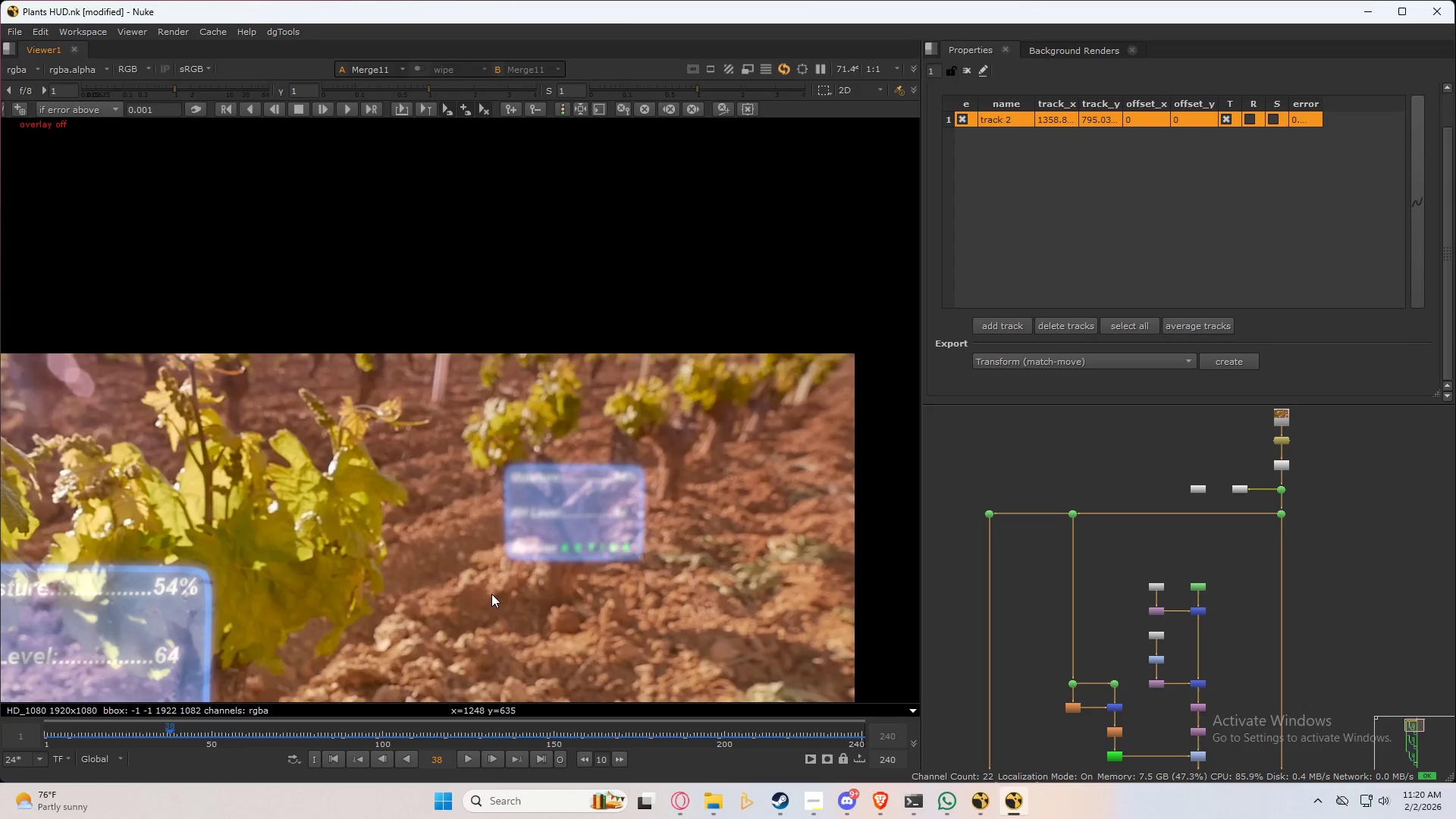 
key(Shift+ArrowLeft)
 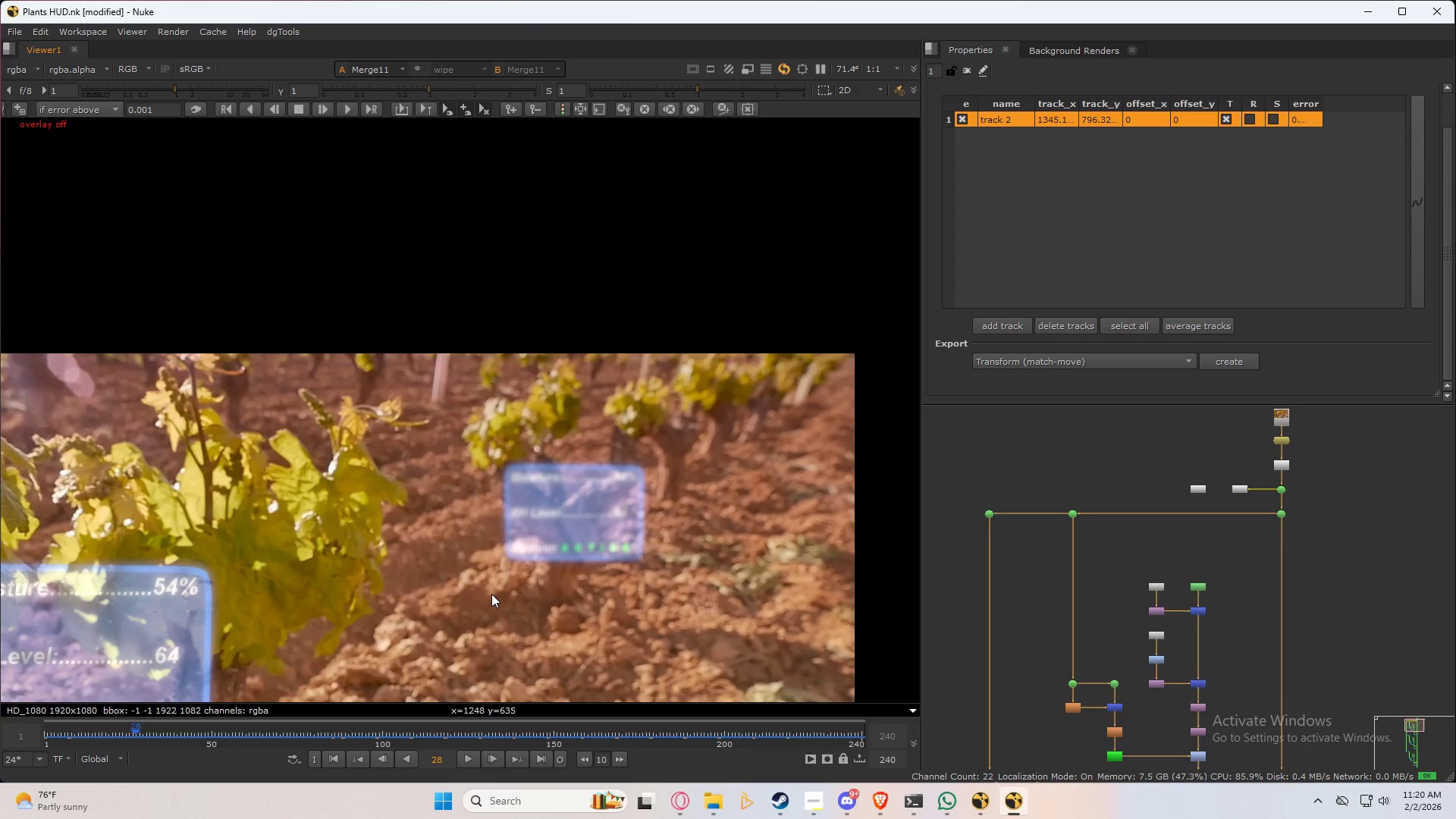 
key(Shift+ArrowLeft)
 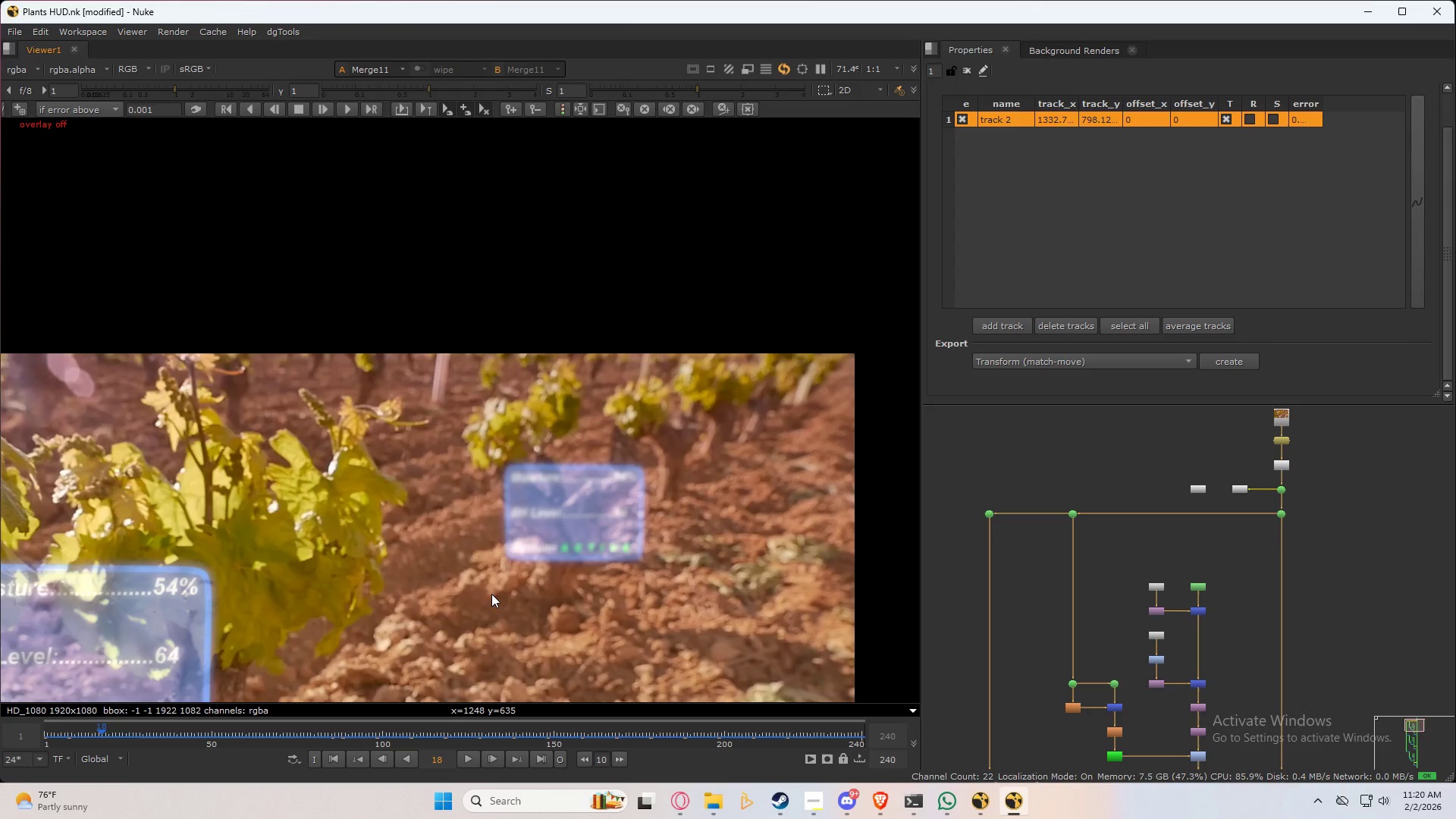 
key(Shift+ArrowLeft)
 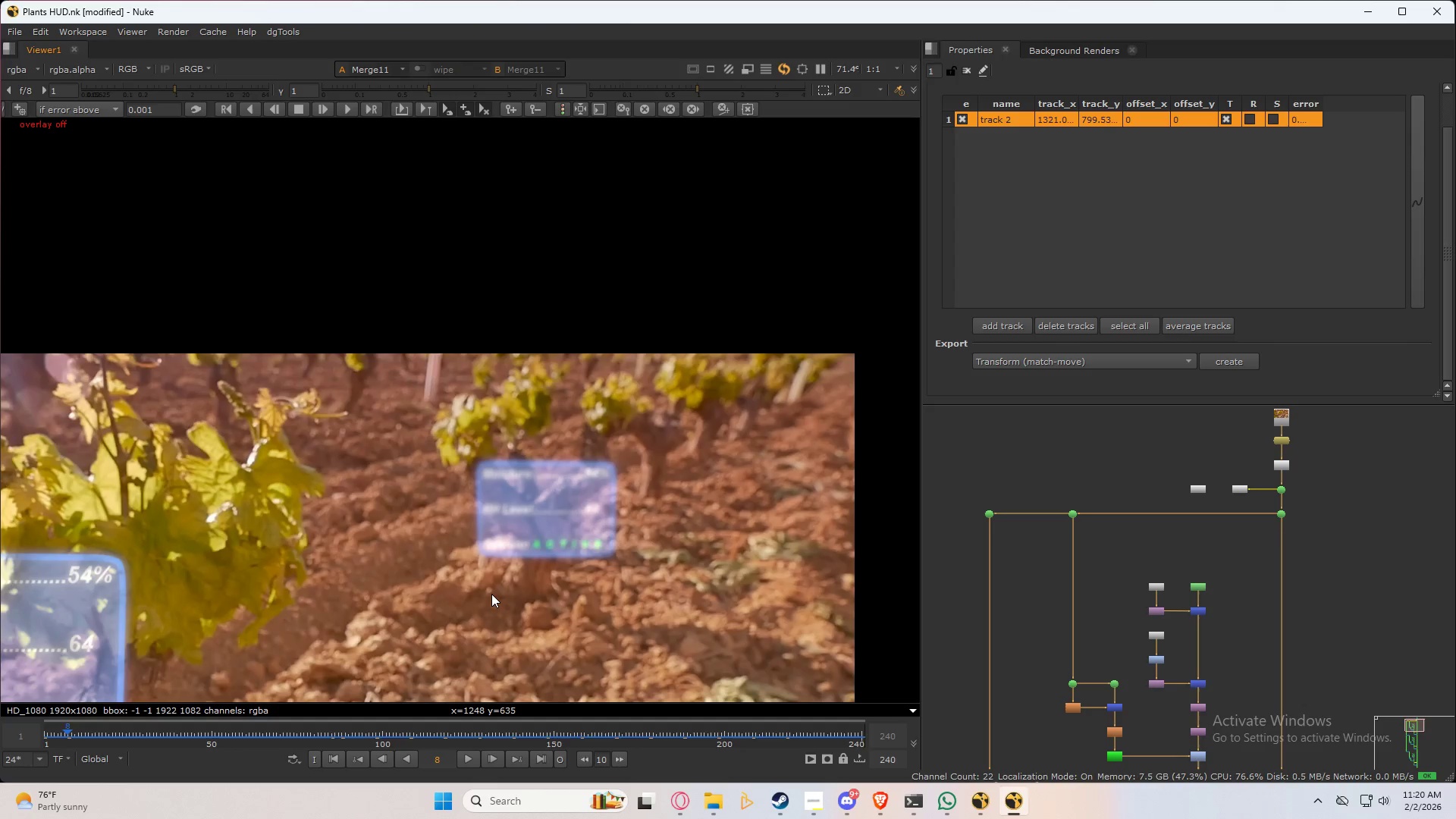 
key(Shift+ArrowLeft)
 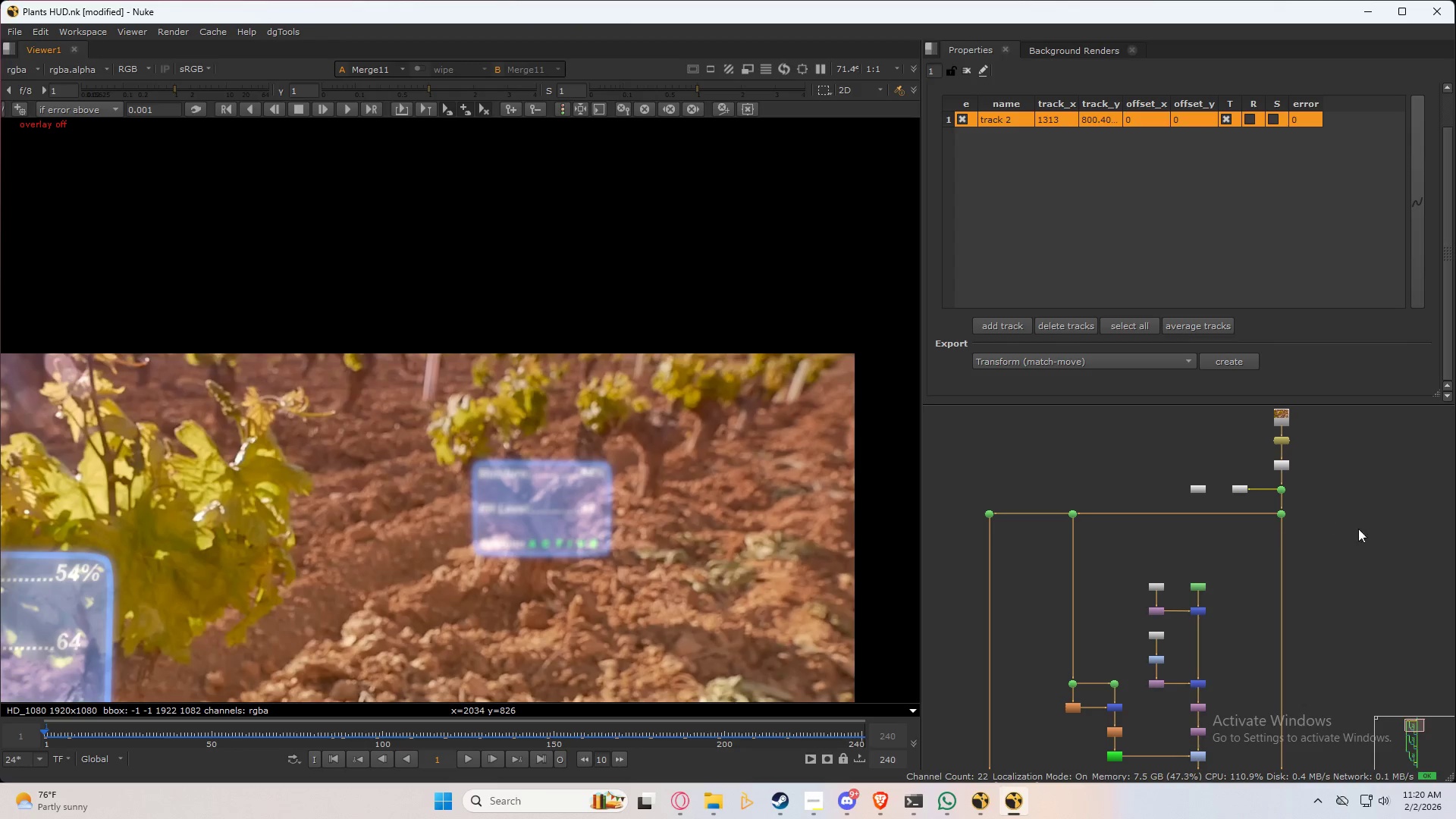 
scroll: coordinate [1207, 694], scroll_direction: down, amount: 7.0
 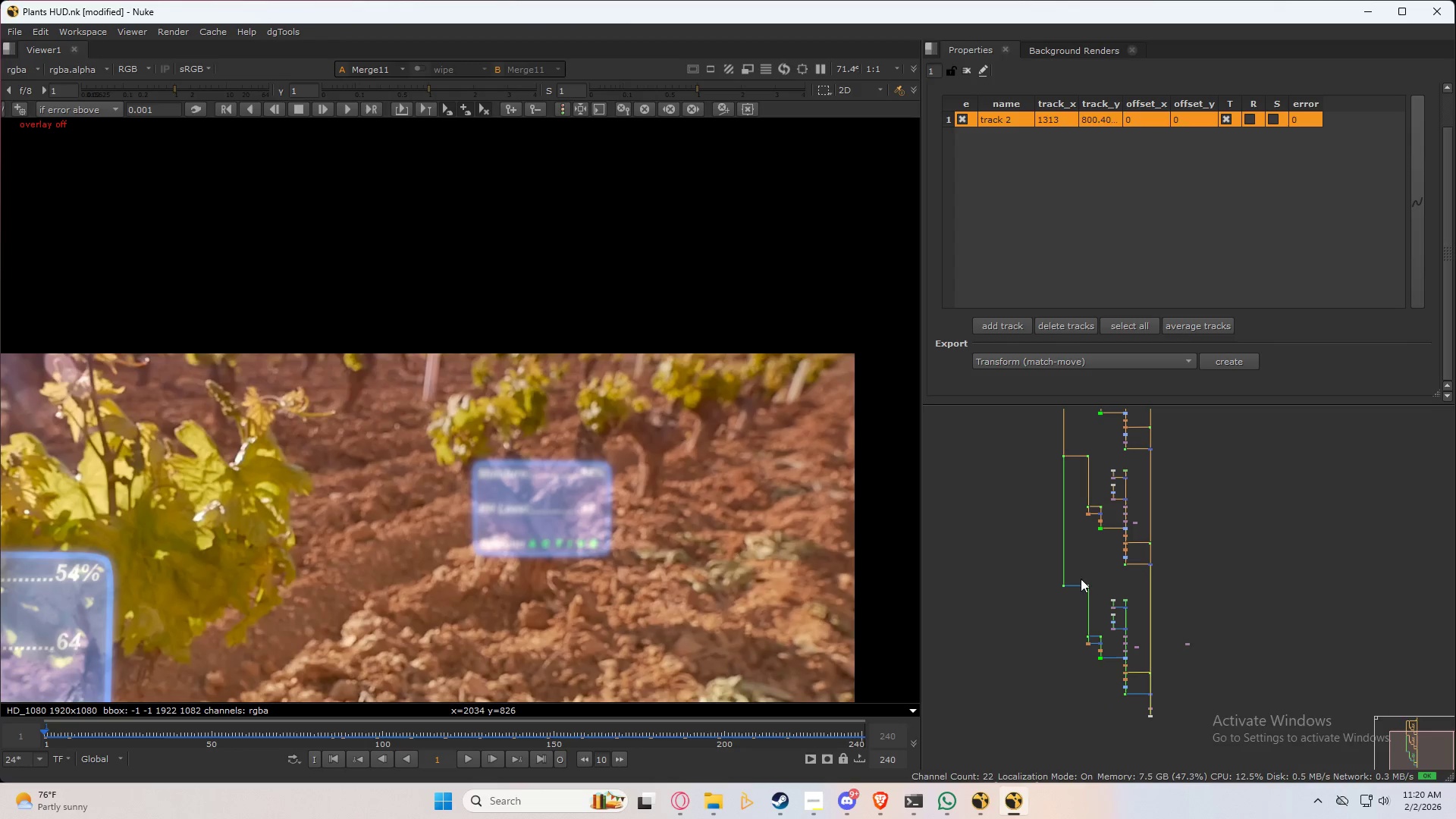 
left_click_drag(start_coordinate=[1040, 568], to_coordinate=[1215, 704])
 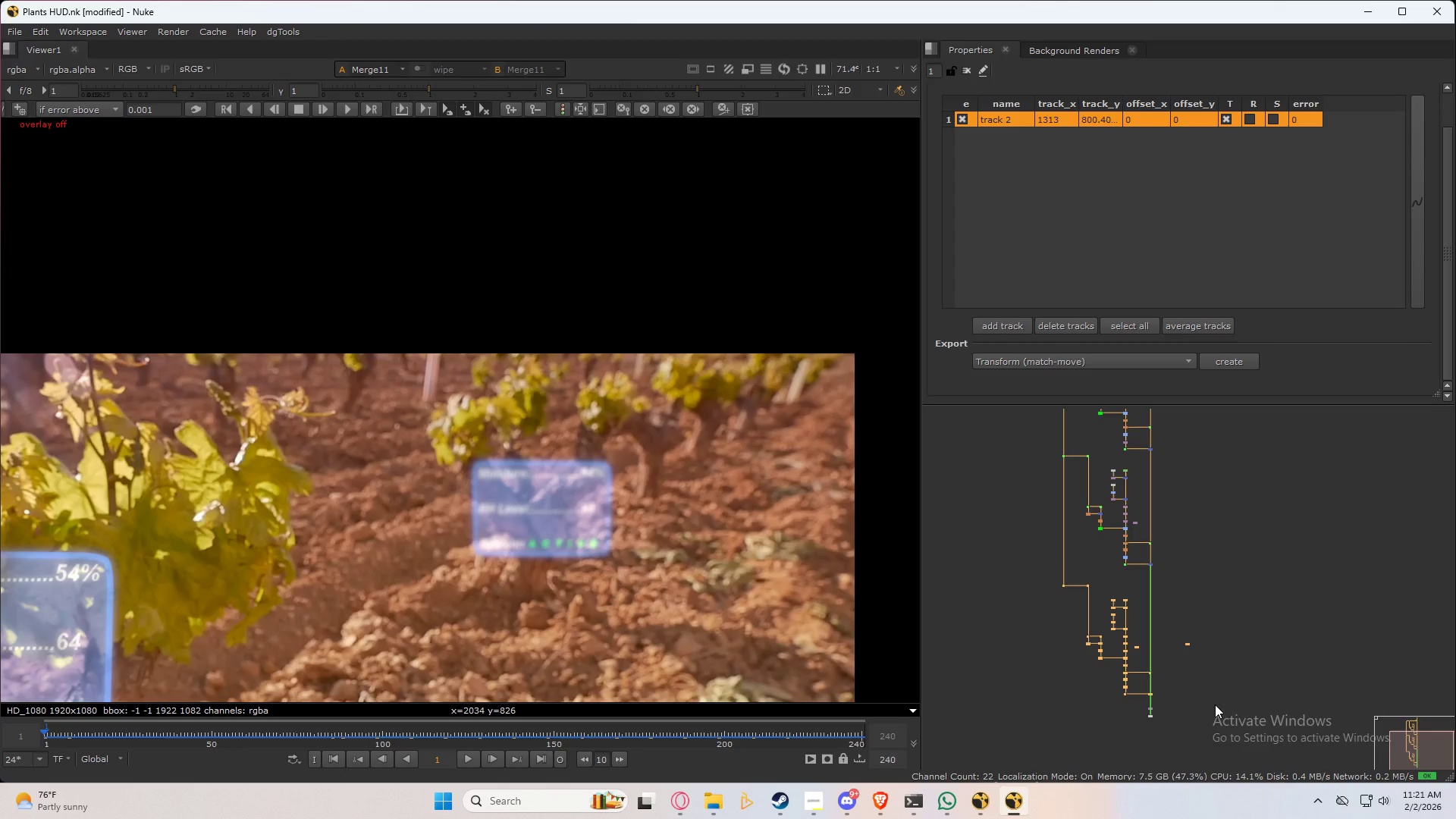 
key(Delete)
 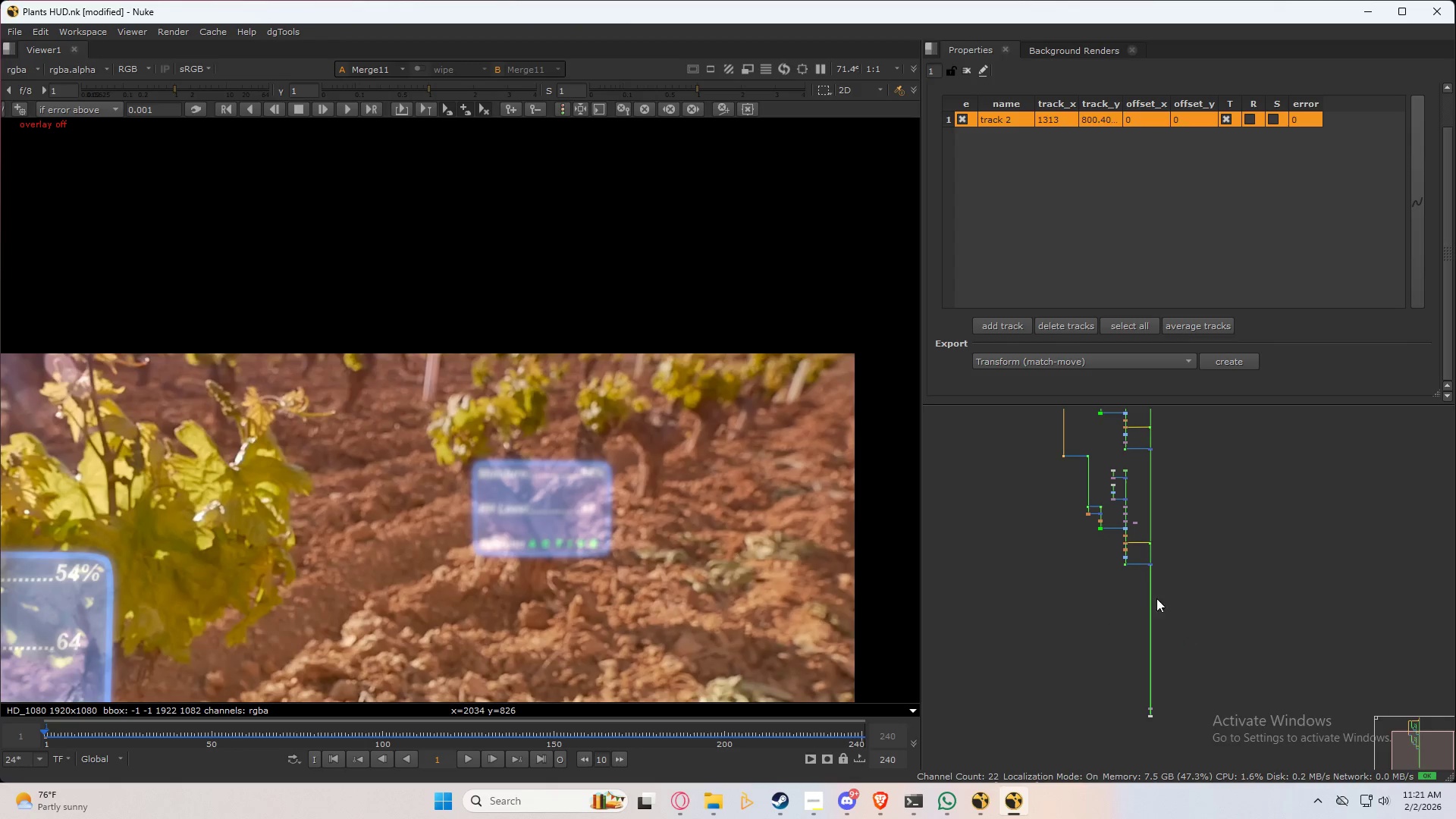 
scroll: coordinate [1153, 567], scroll_direction: up, amount: 7.0
 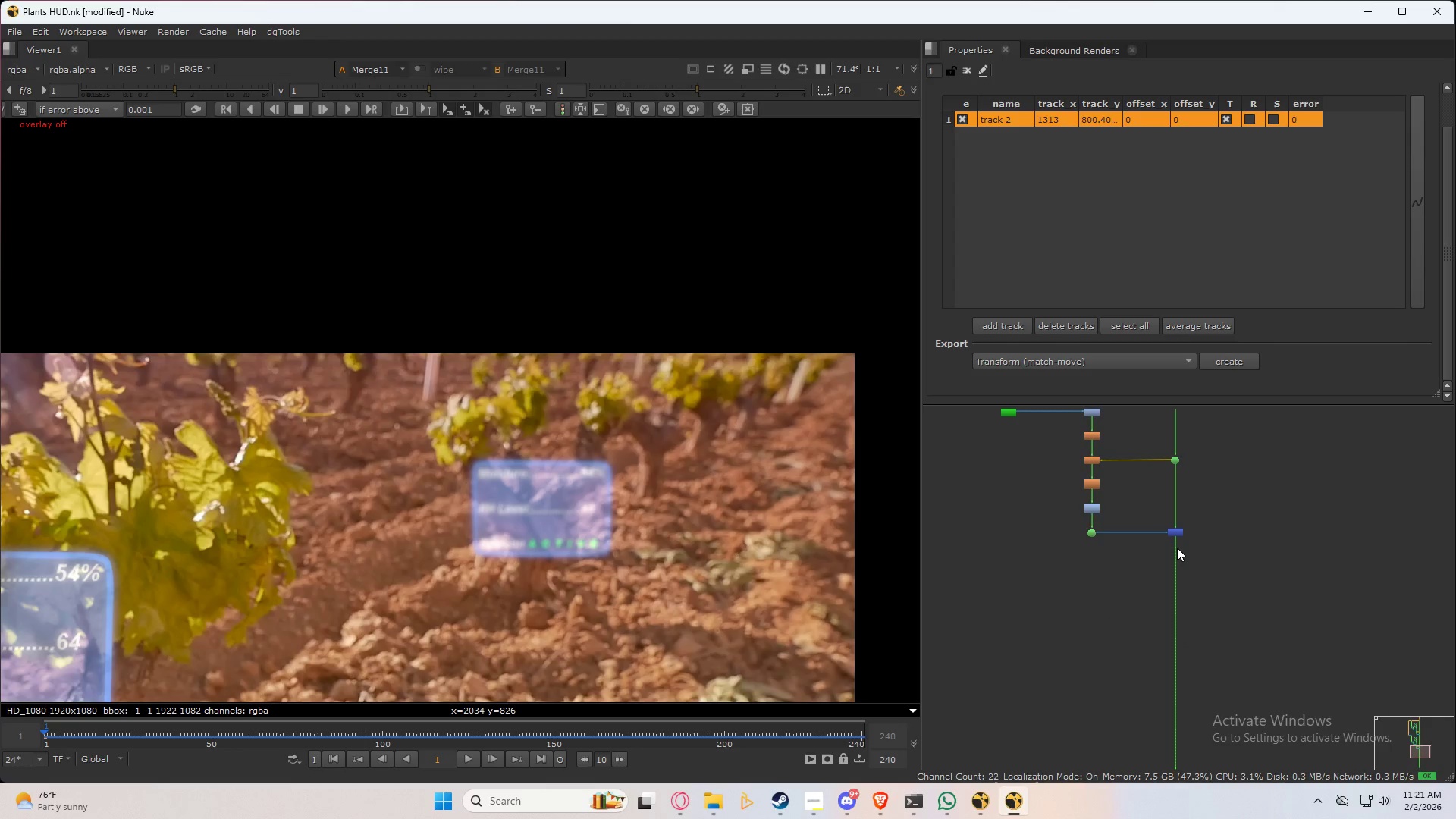 
left_click_drag(start_coordinate=[1178, 544], to_coordinate=[1195, 552])
 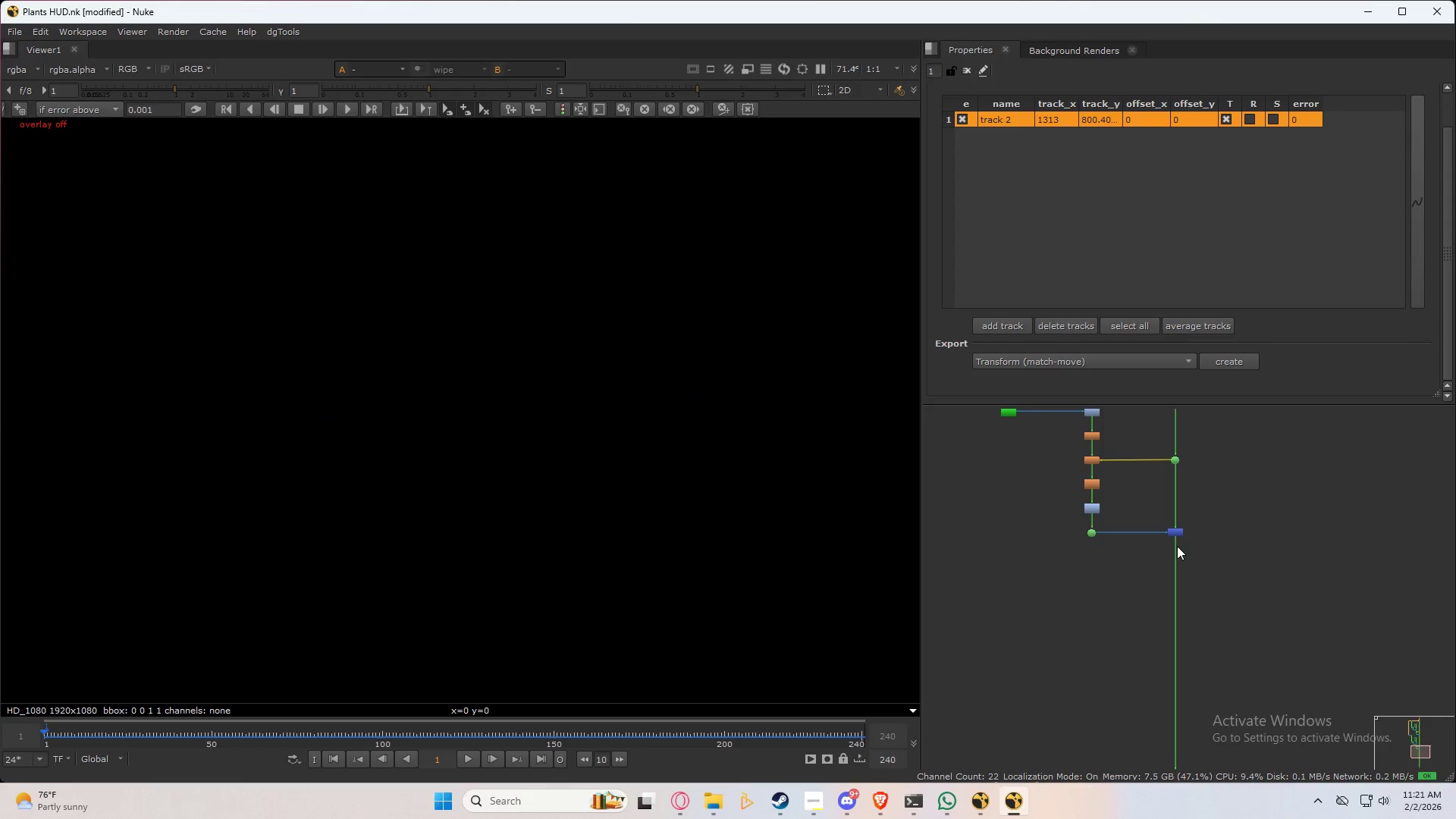 
left_click_drag(start_coordinate=[1176, 546], to_coordinate=[1197, 551])
 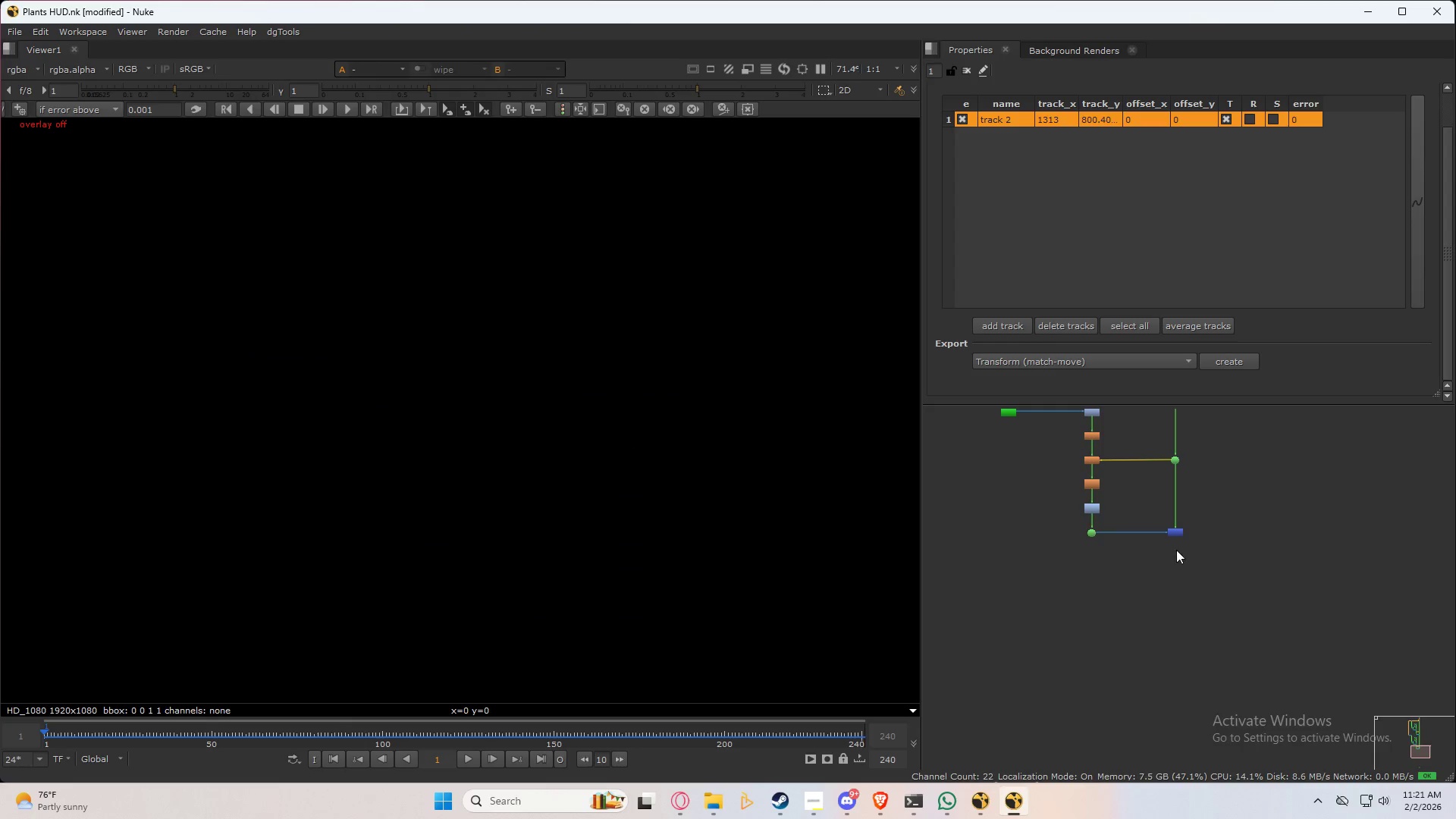 
left_click([1176, 550])
 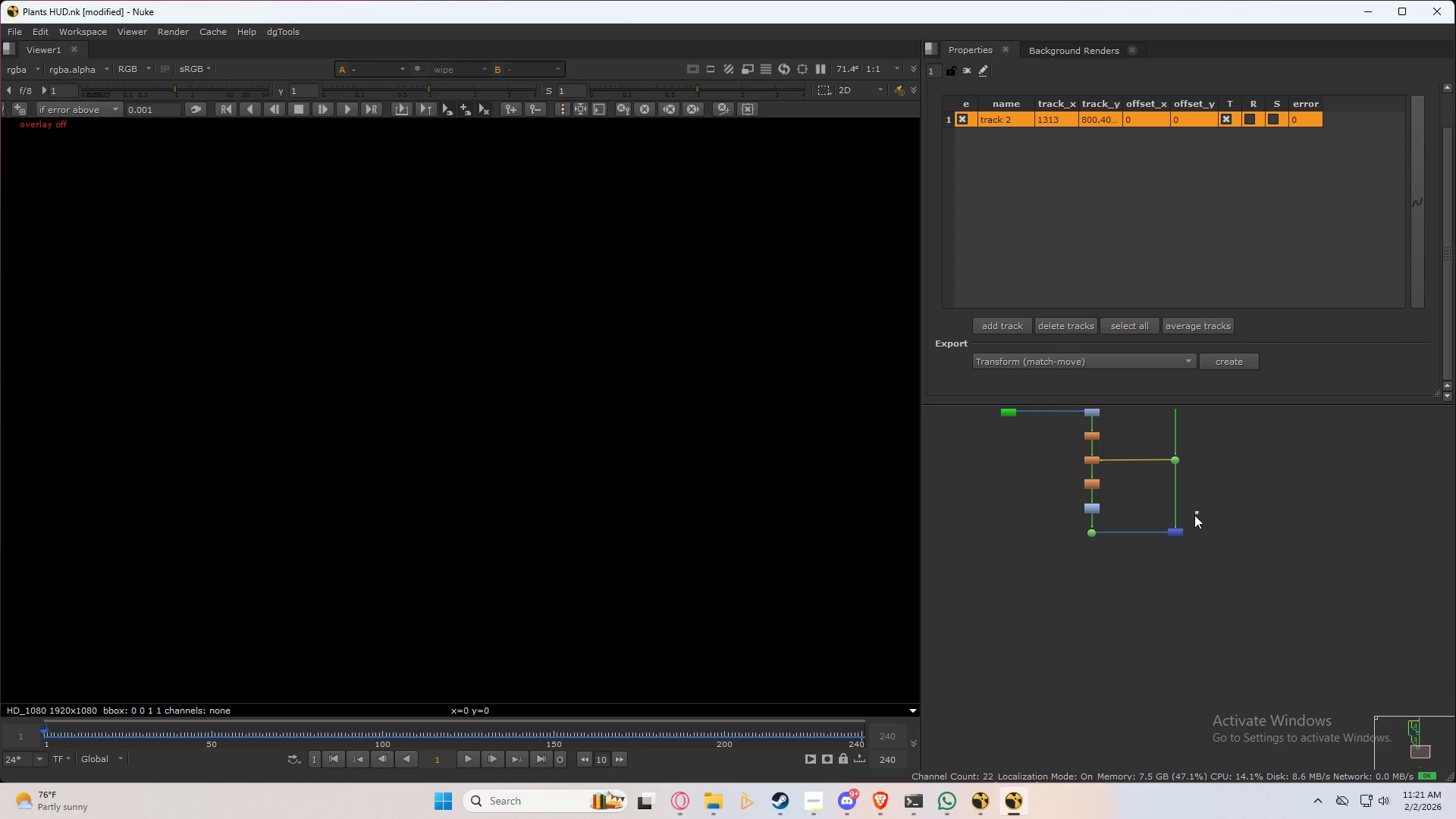 
left_click_drag(start_coordinate=[1198, 511], to_coordinate=[1157, 553])
 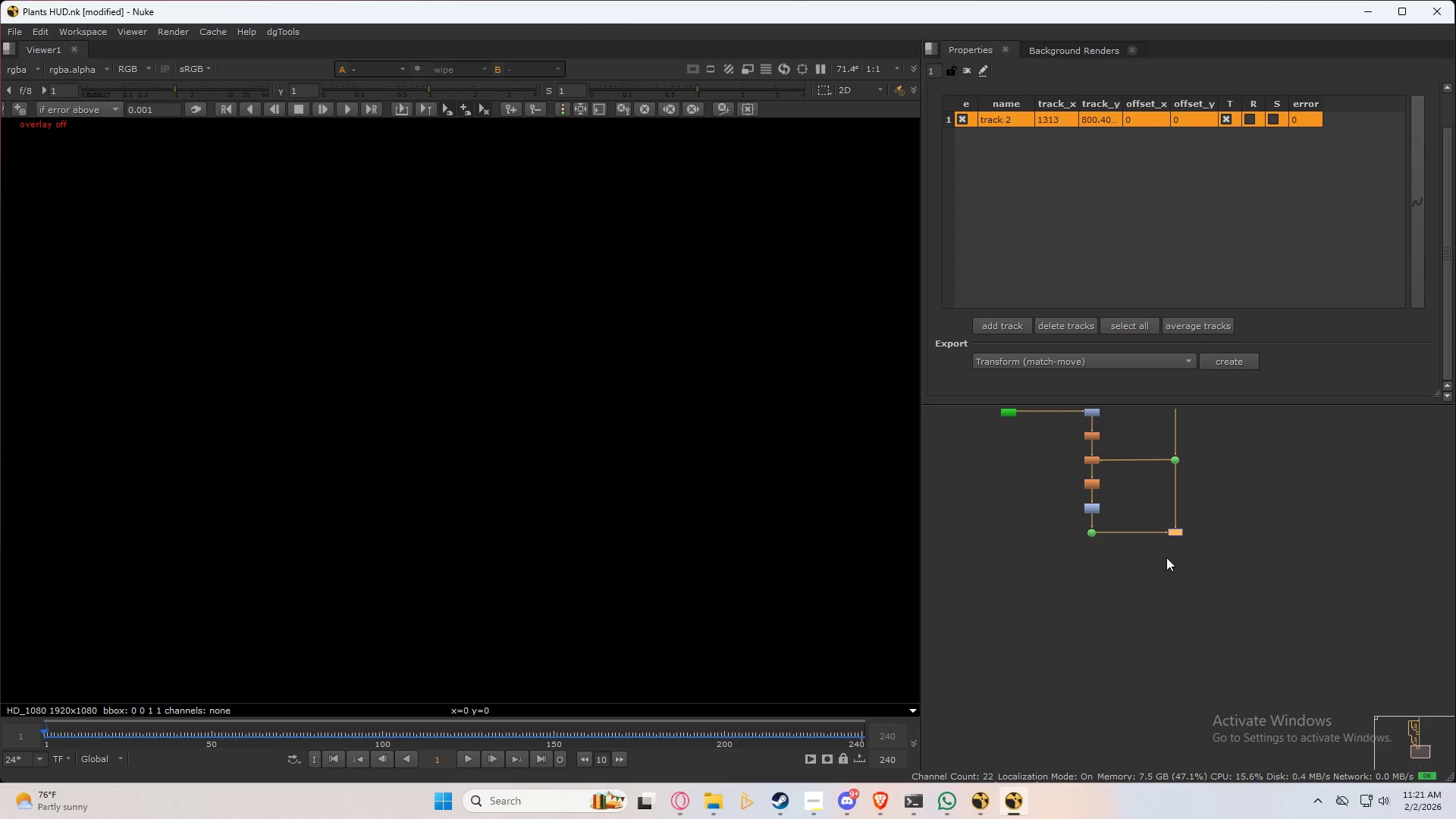 
key(2)
 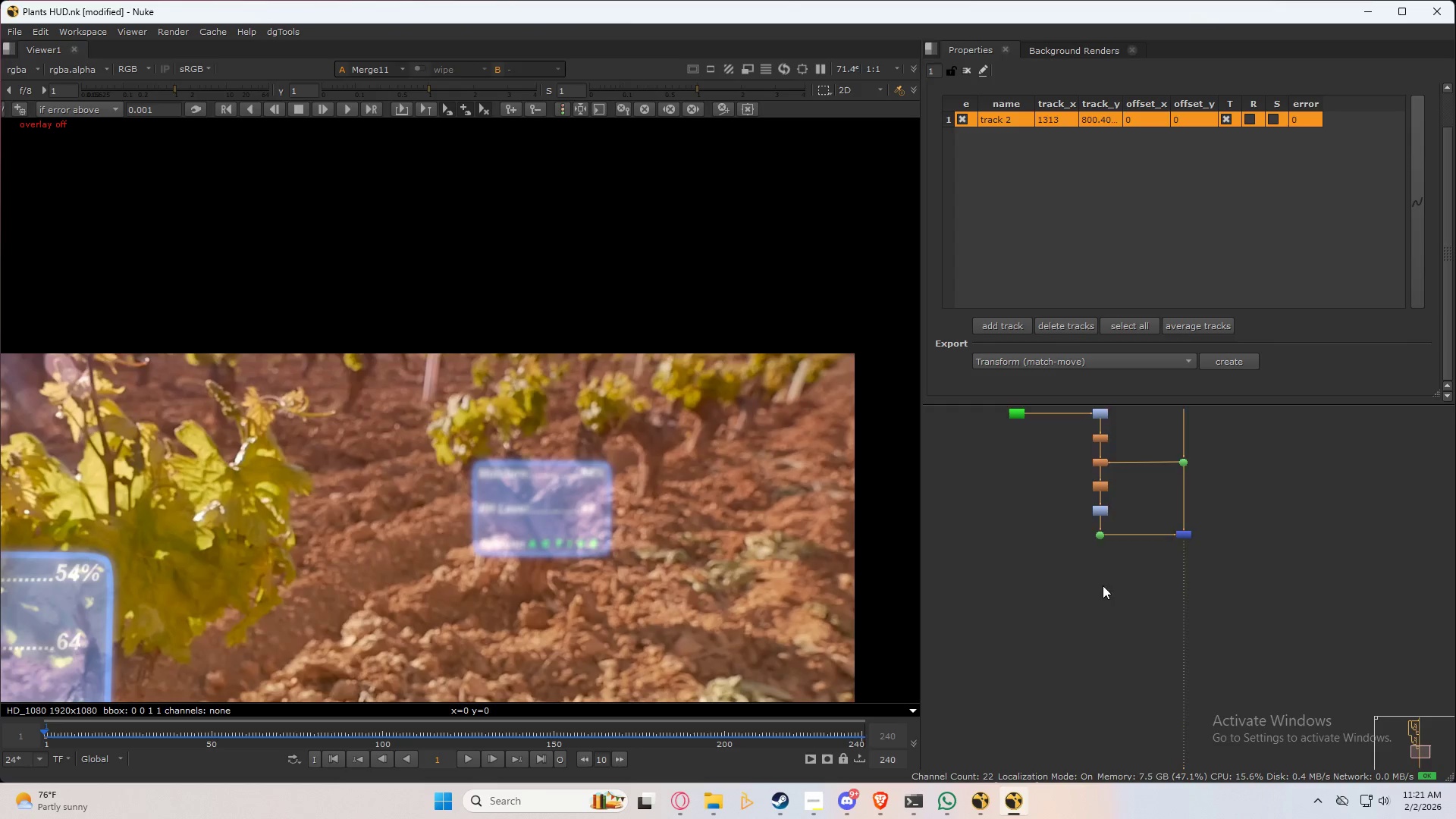 
key(Space)
 